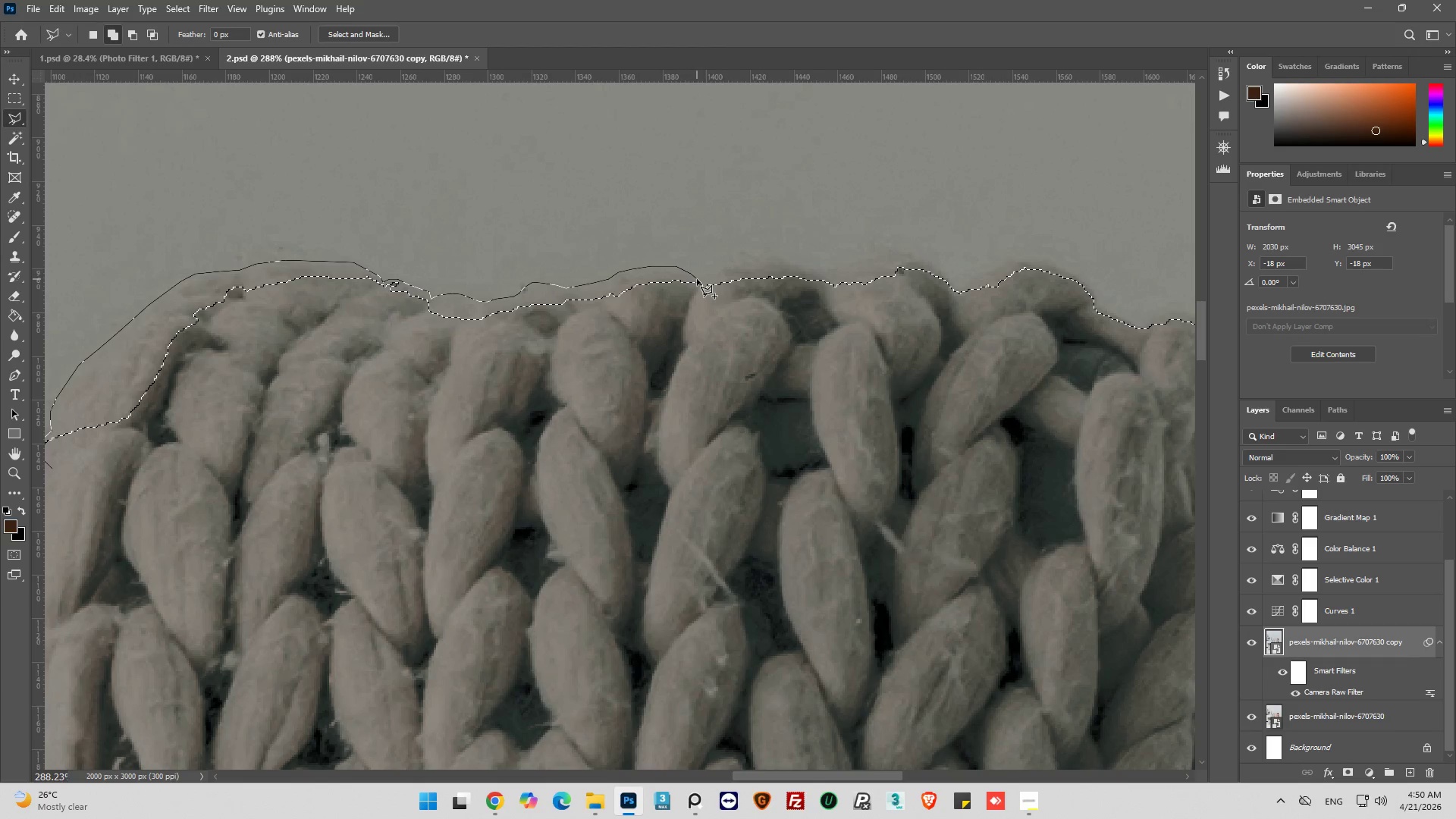 
left_click([697, 279])
 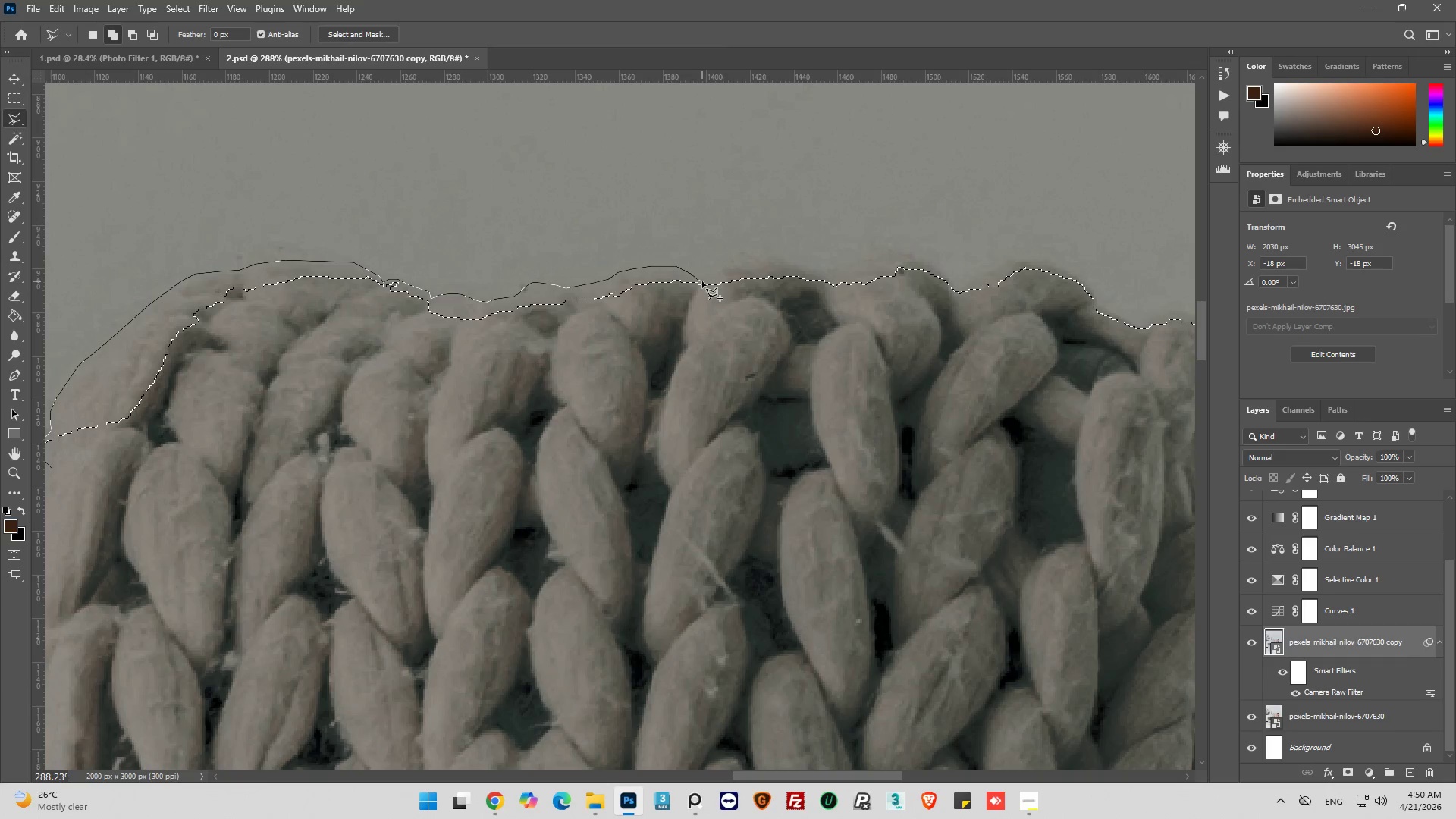 
left_click([702, 279])
 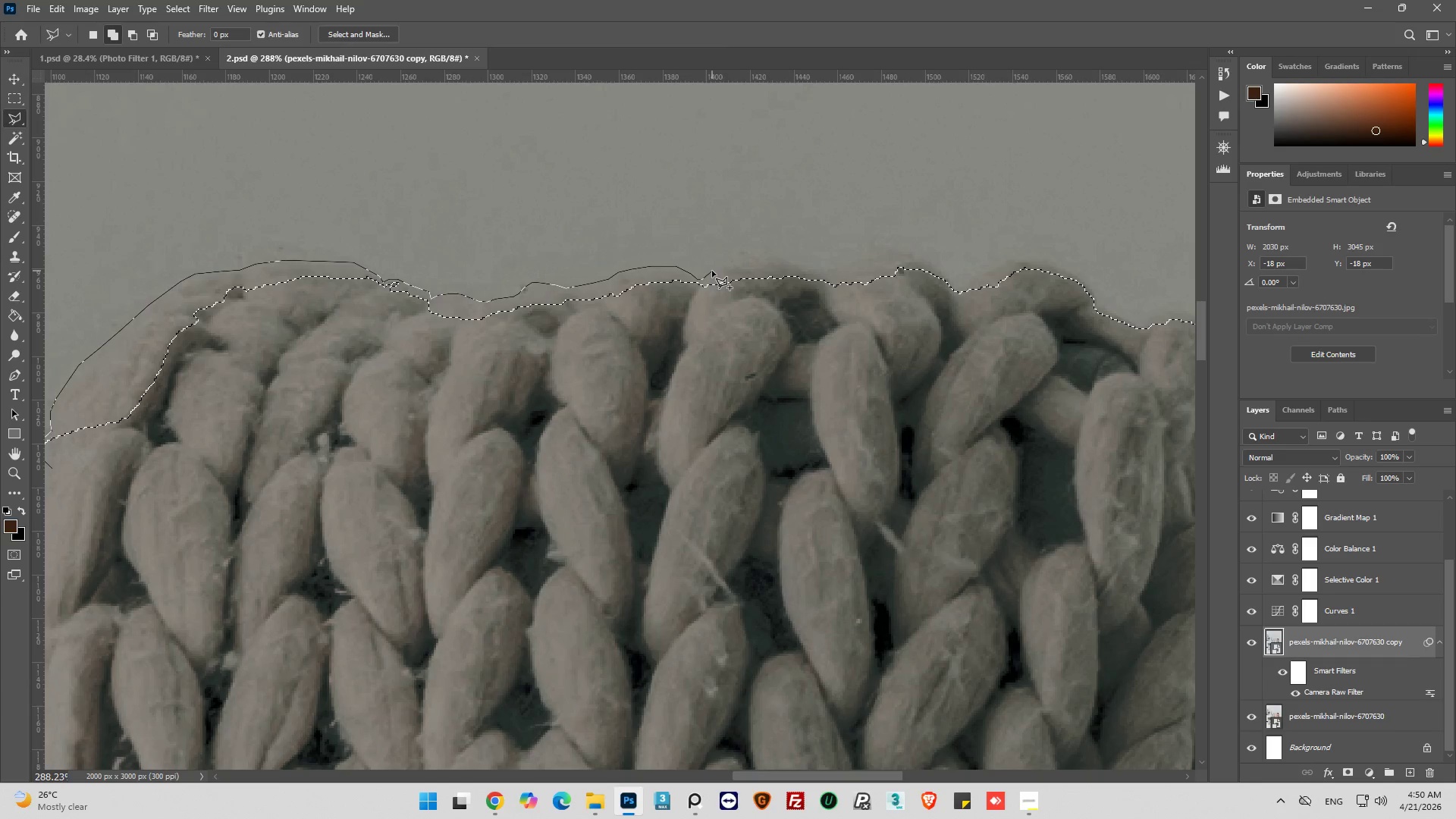 
left_click([713, 271])
 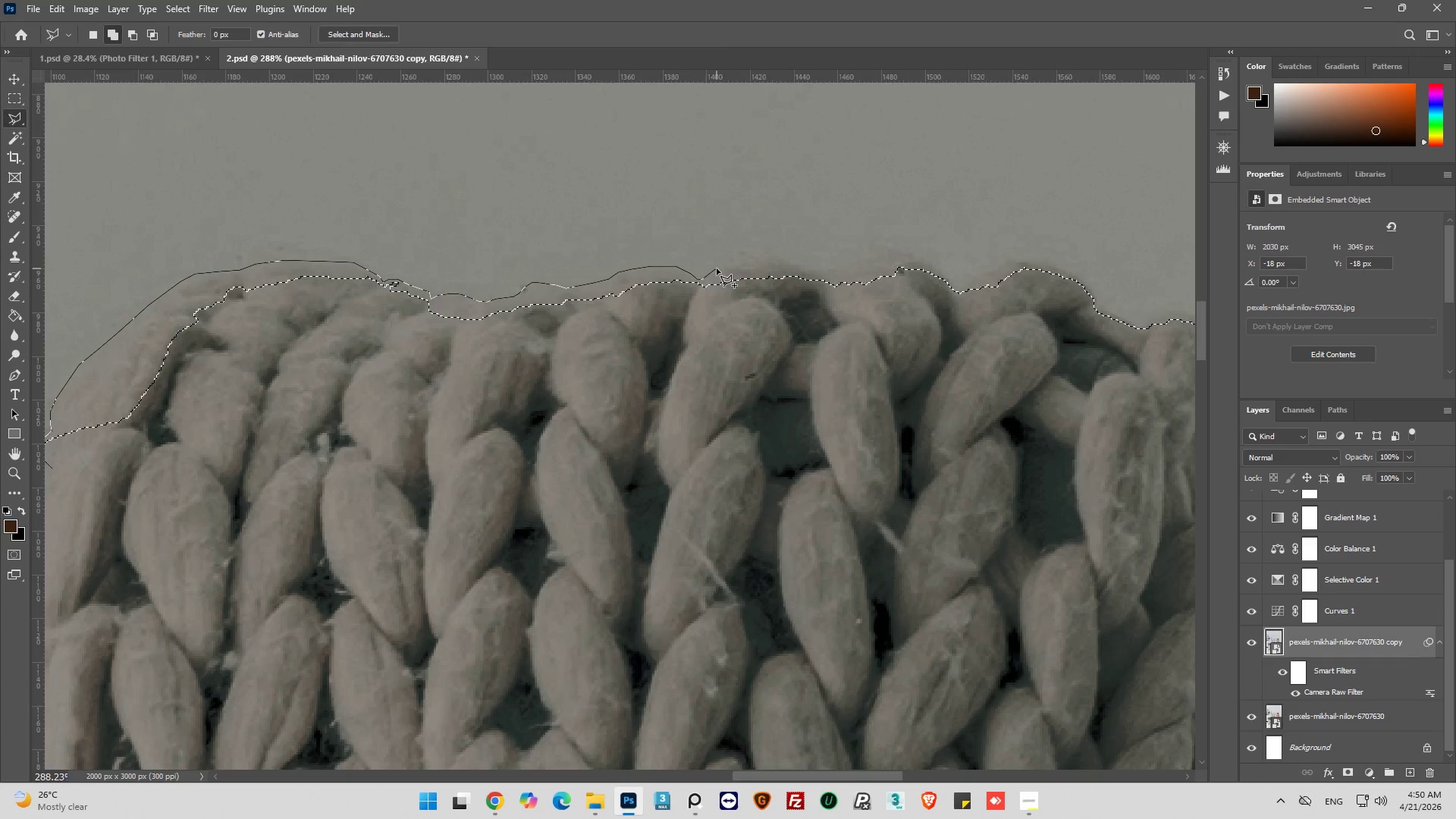 
left_click([717, 268])
 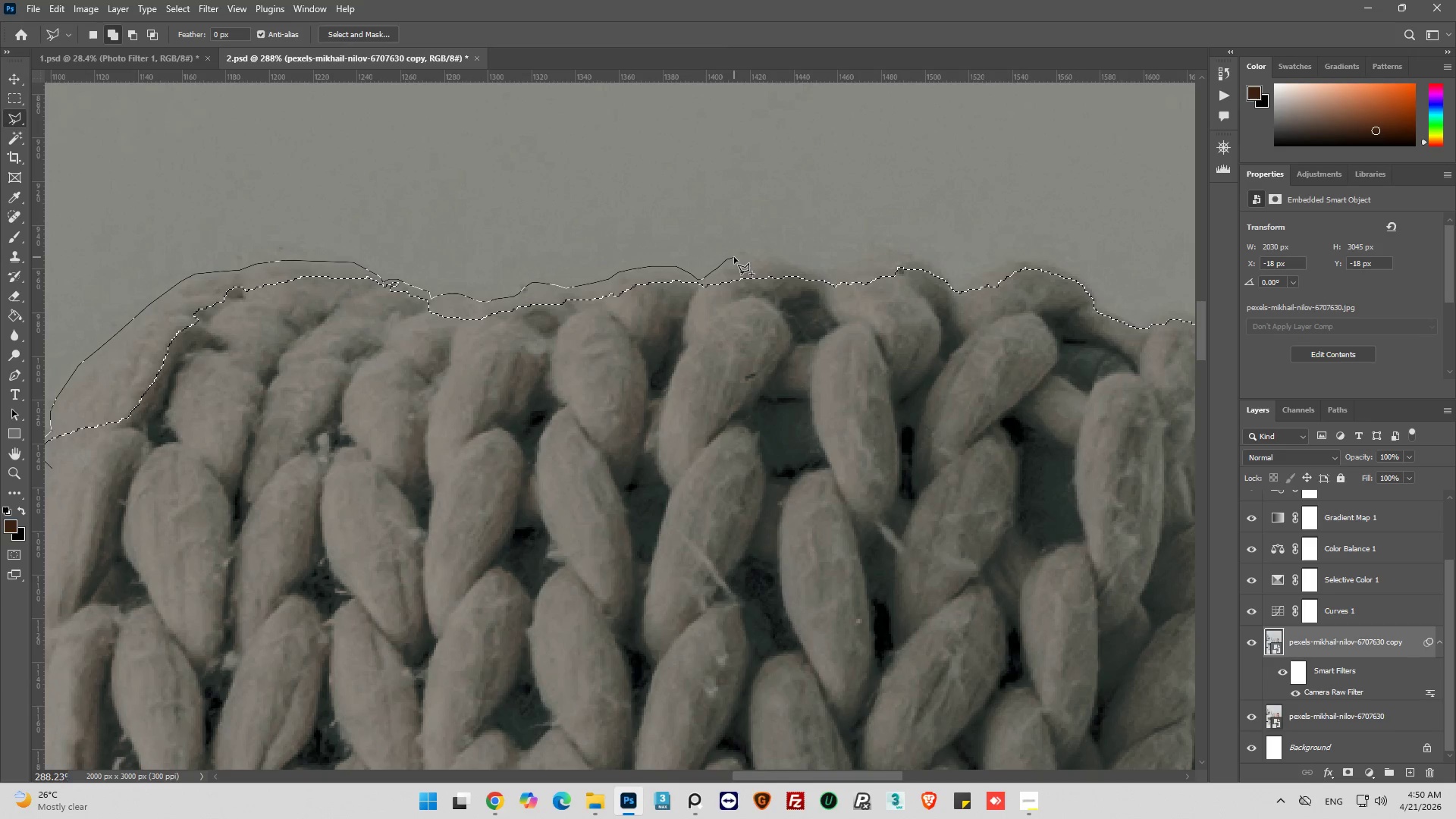 
left_click([736, 257])
 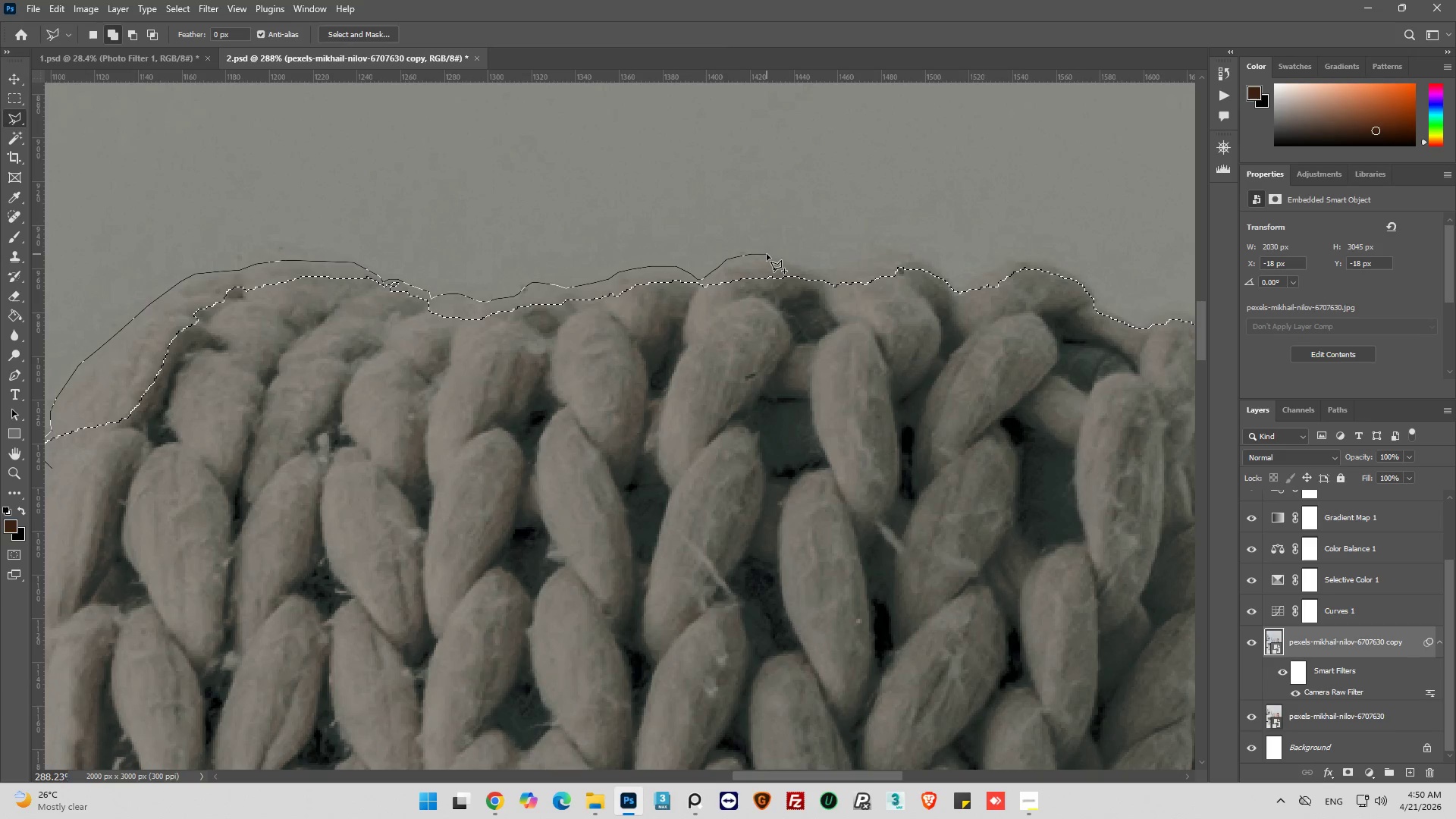 
double_click([767, 255])
 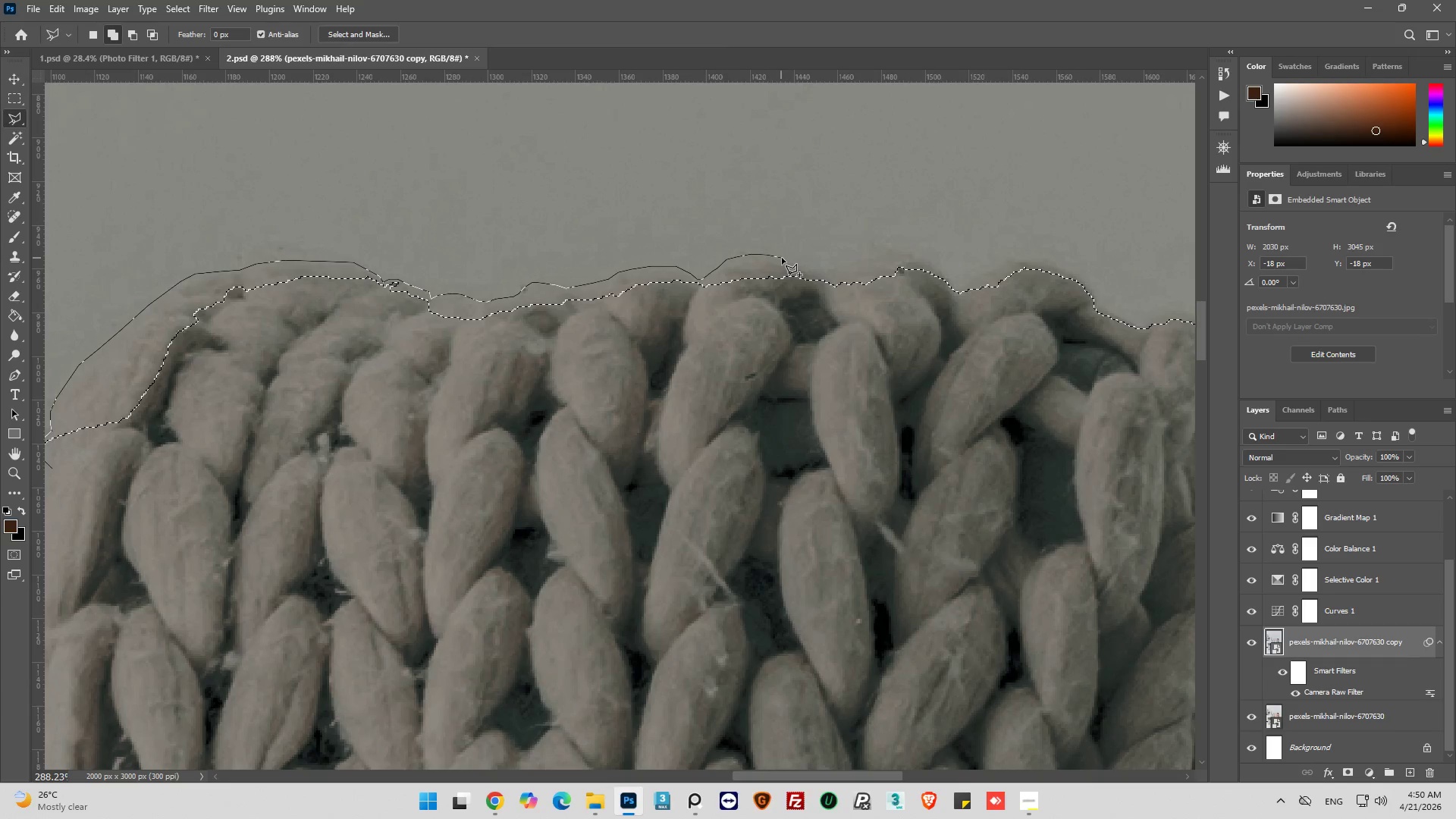 
left_click([782, 258])
 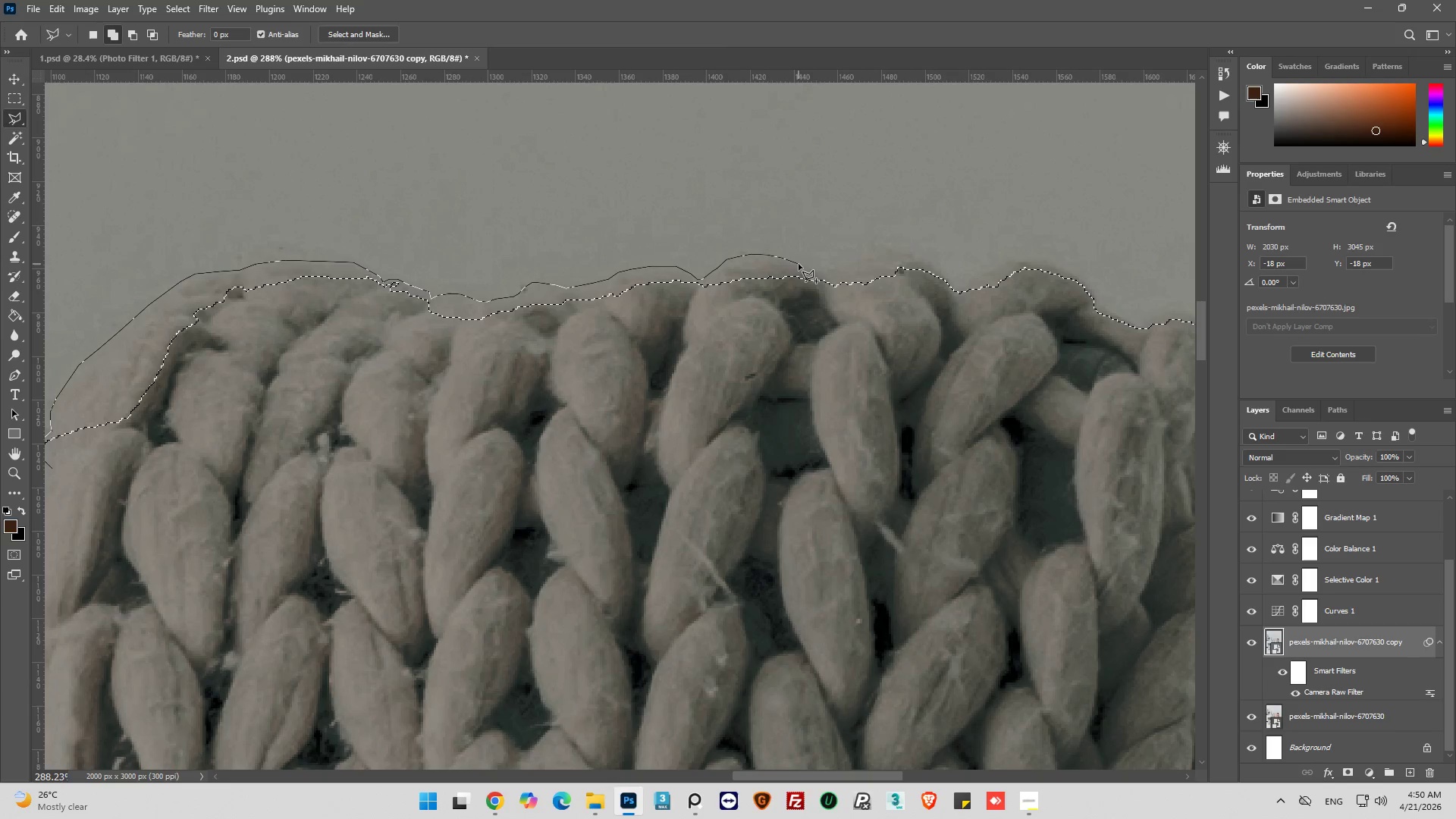 
left_click([799, 264])
 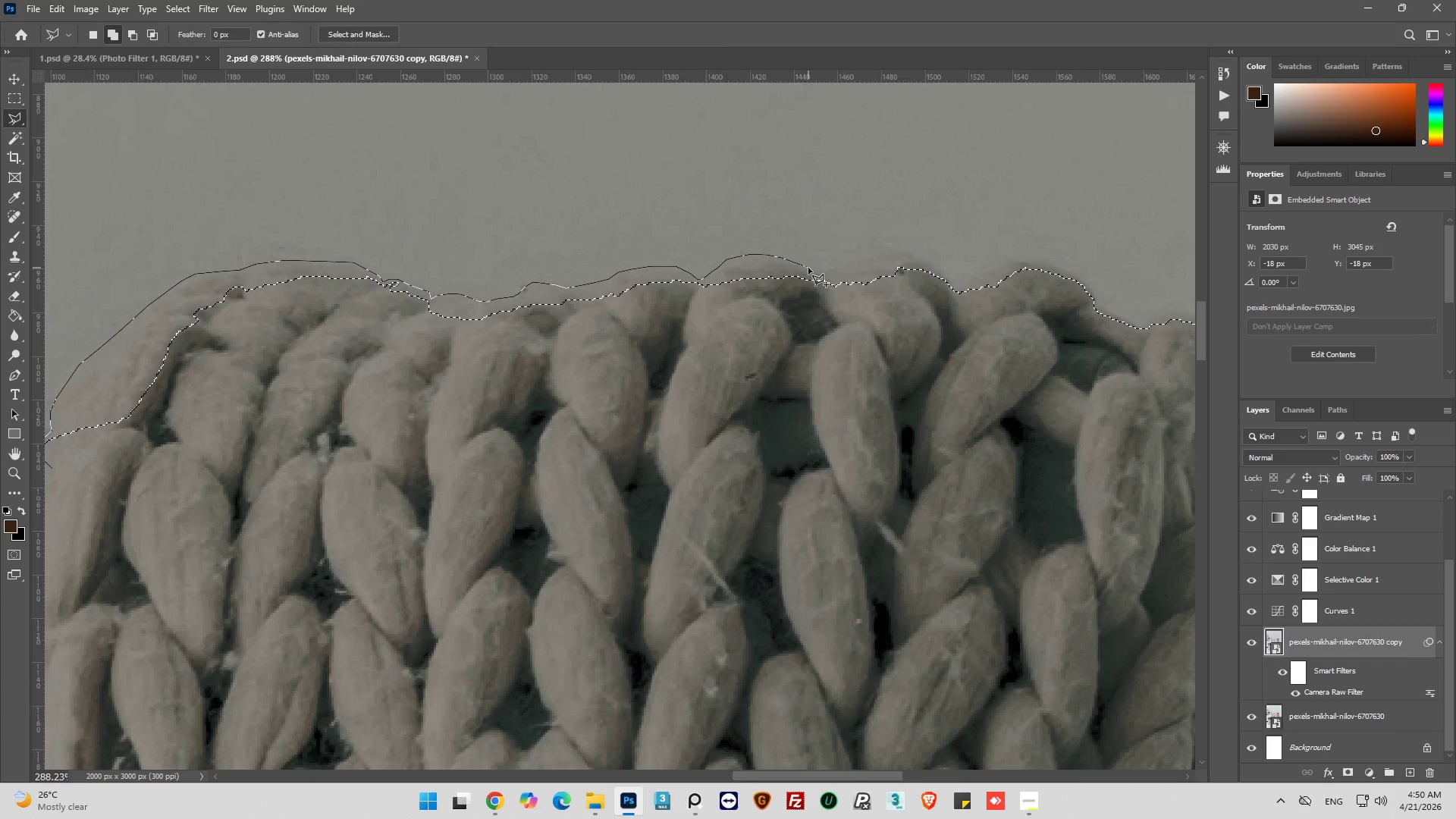 
left_click([809, 268])
 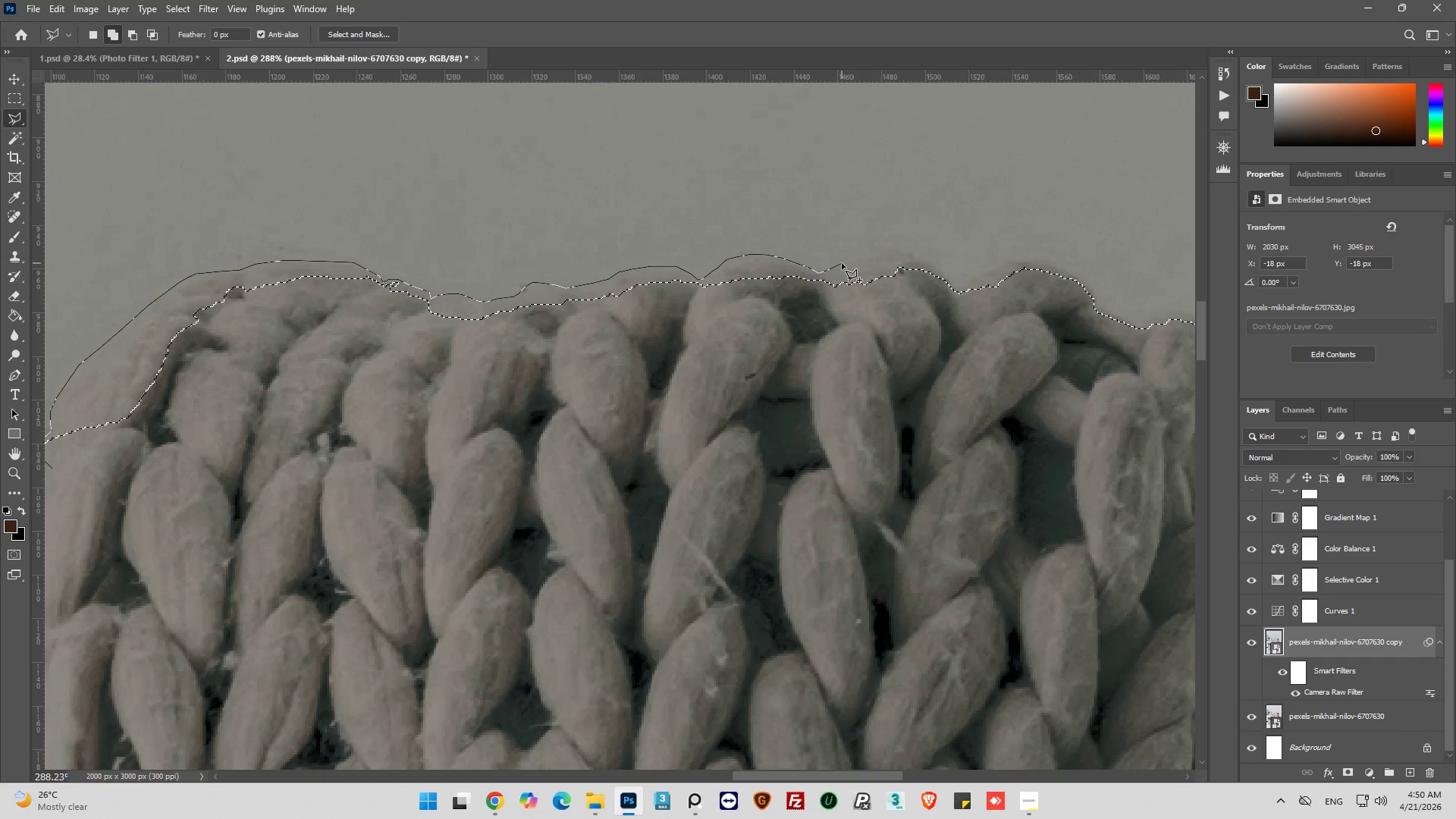 
wait(6.12)
 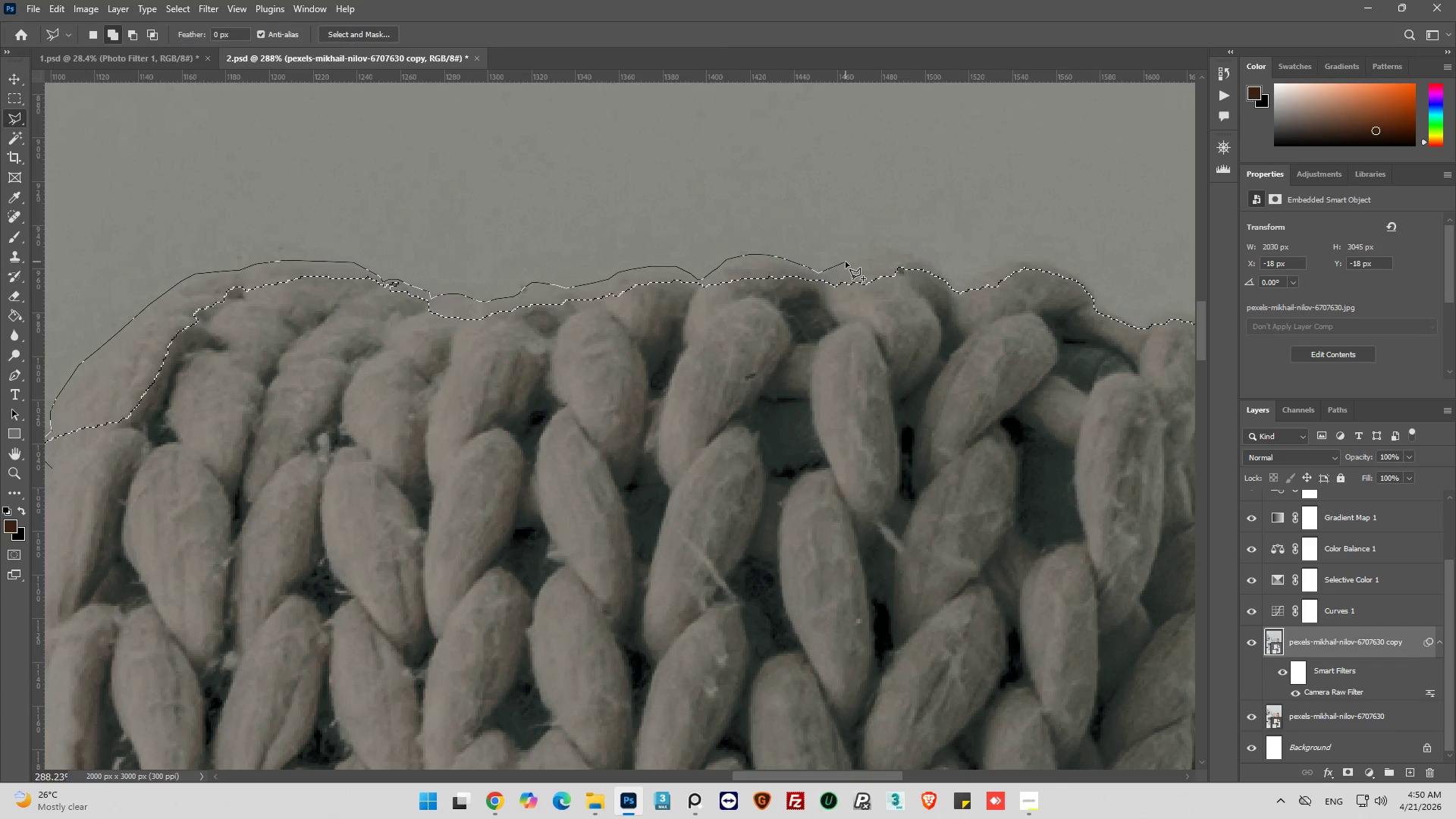 
left_click([856, 254])
 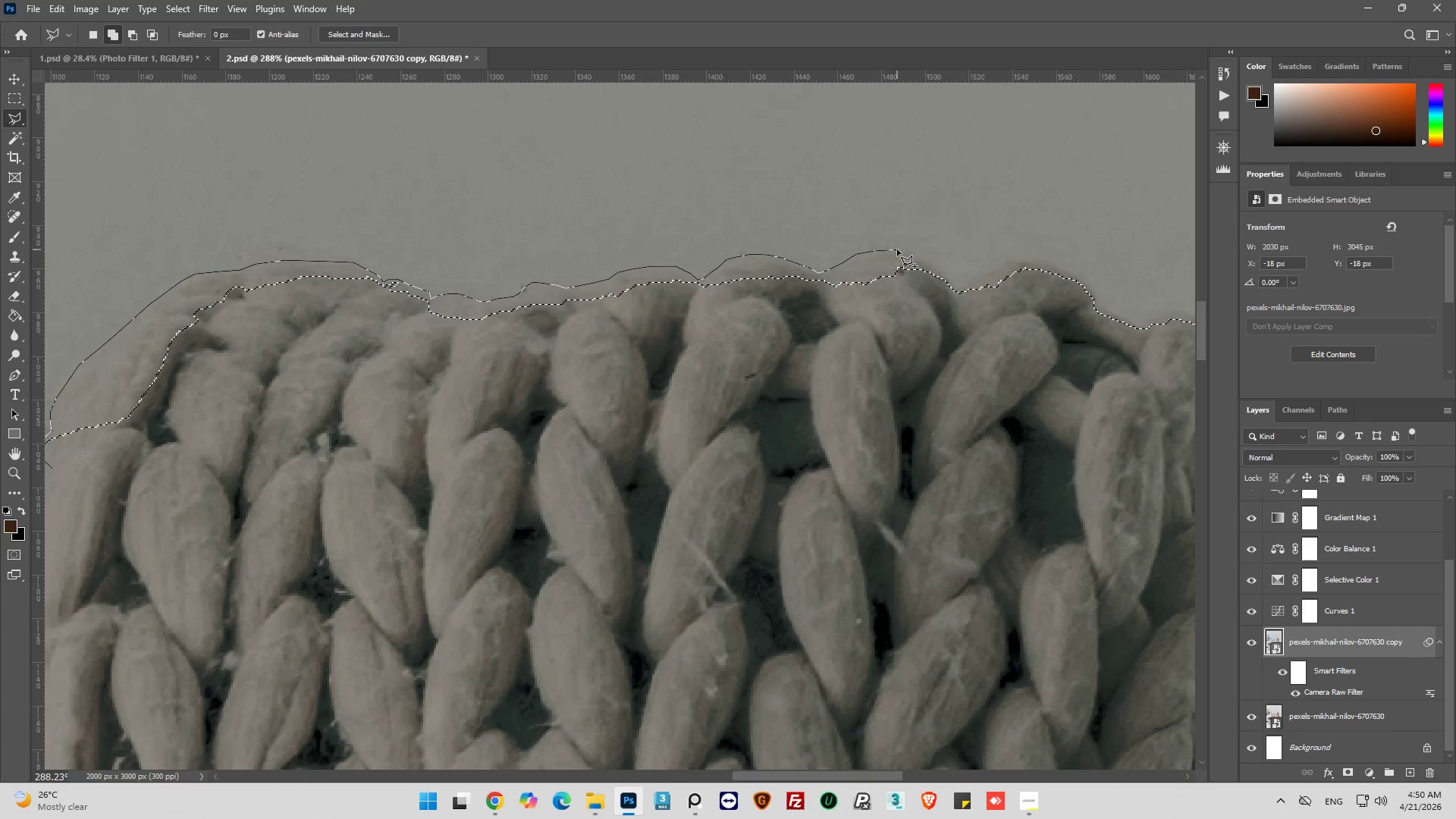 
left_click([897, 249])
 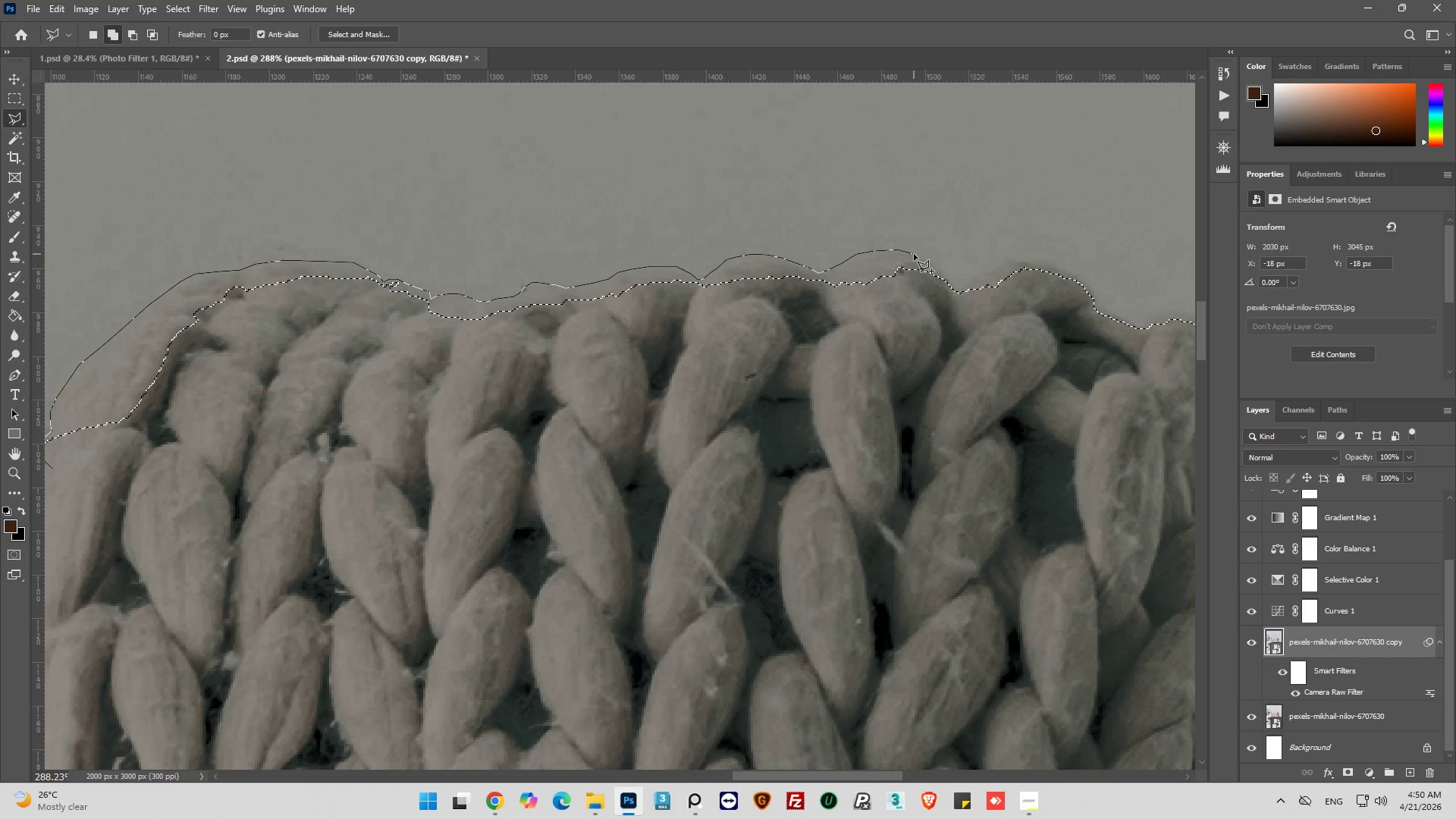 
left_click([914, 254])
 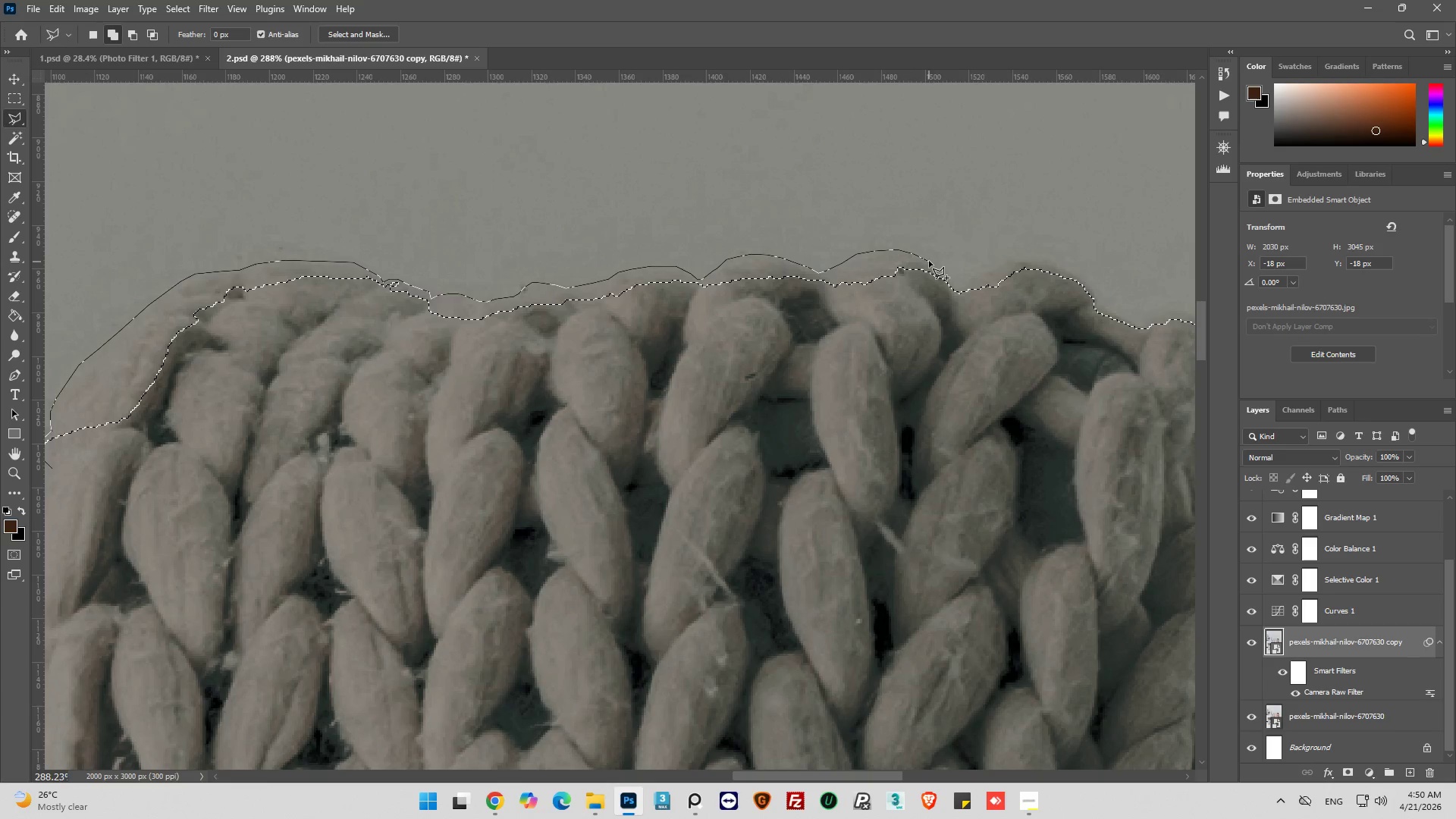 
left_click_drag(start_coordinate=[929, 261], to_coordinate=[933, 262])
 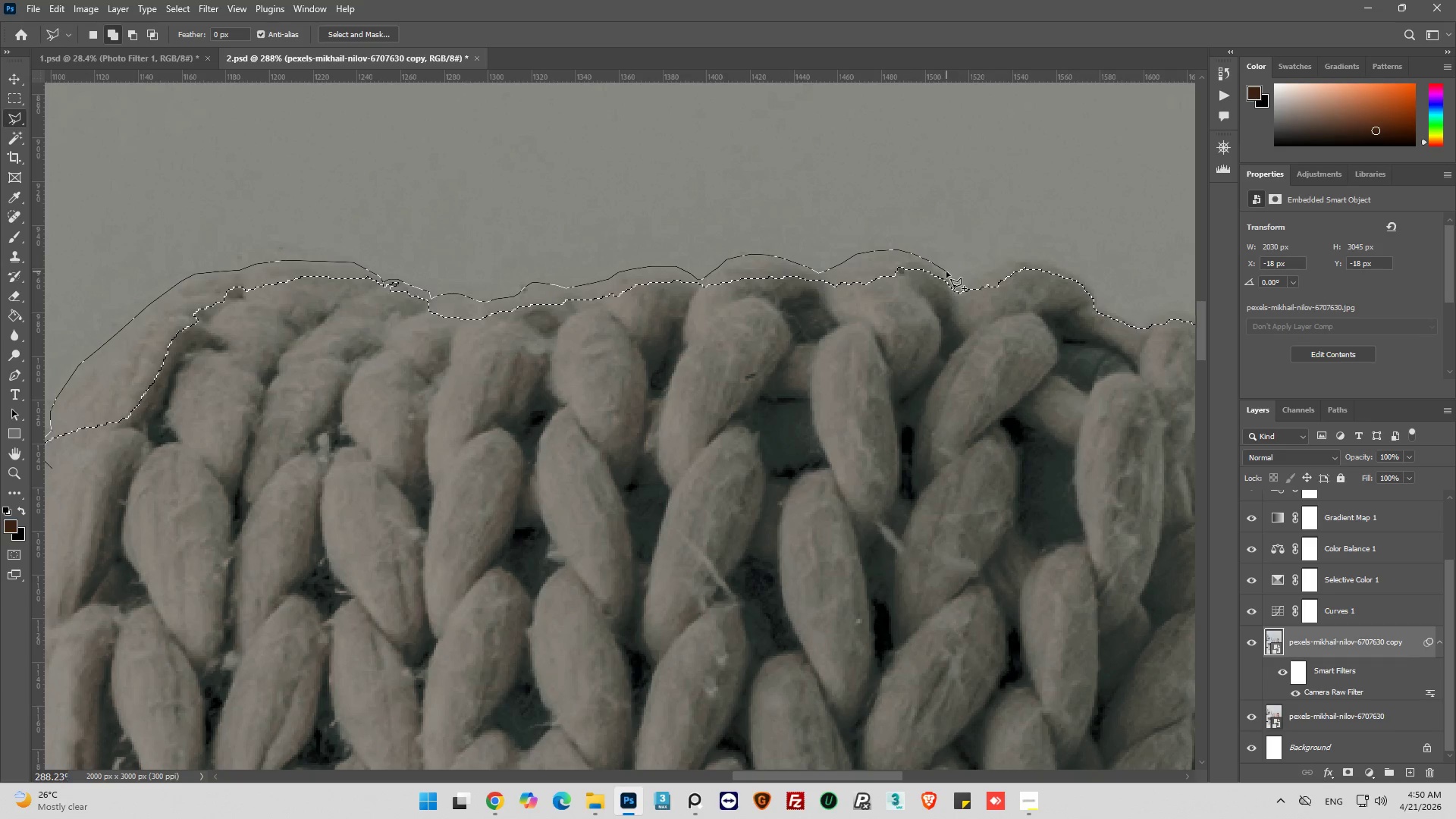 
left_click([943, 273])
 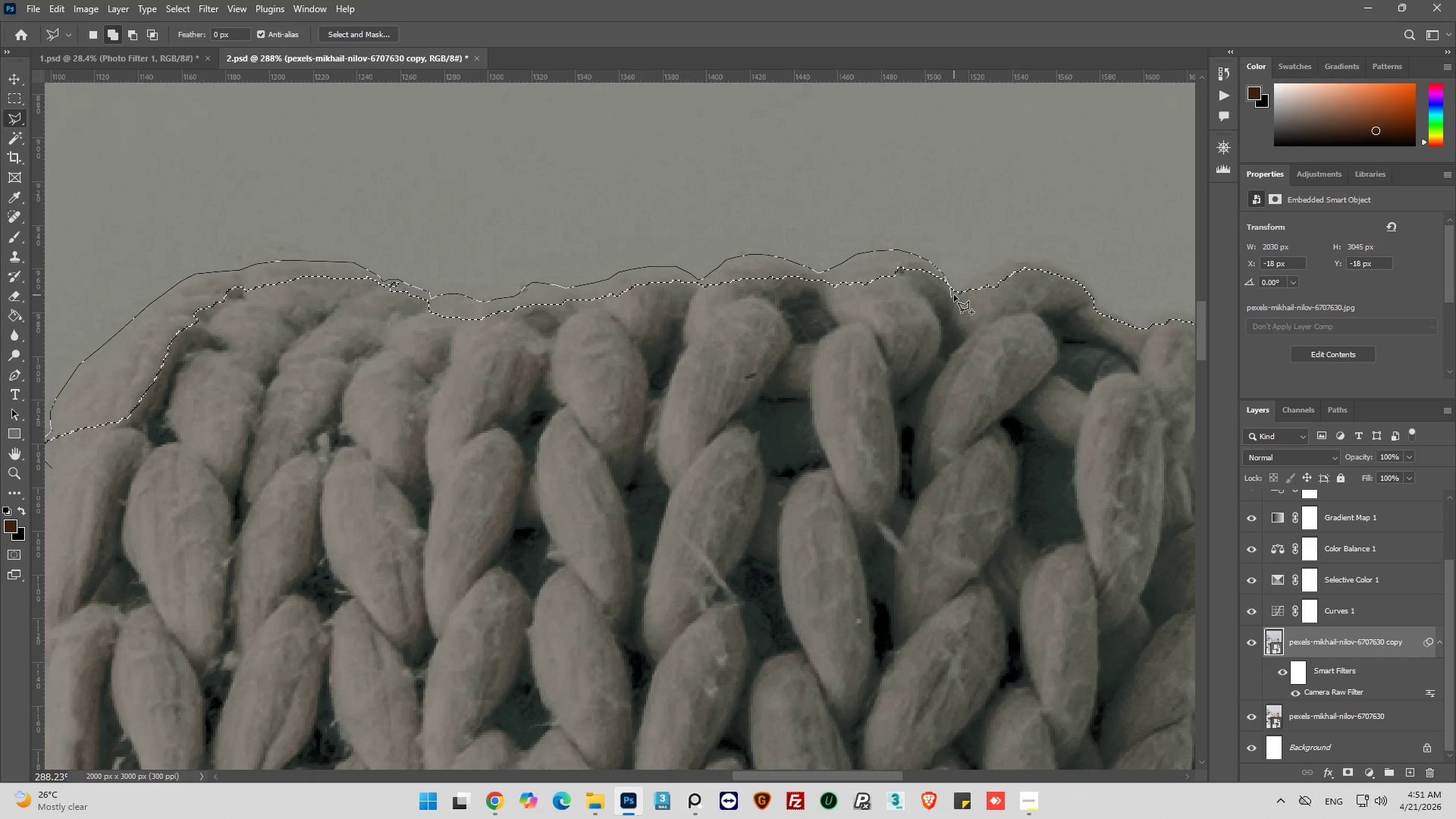 
left_click([968, 287])
 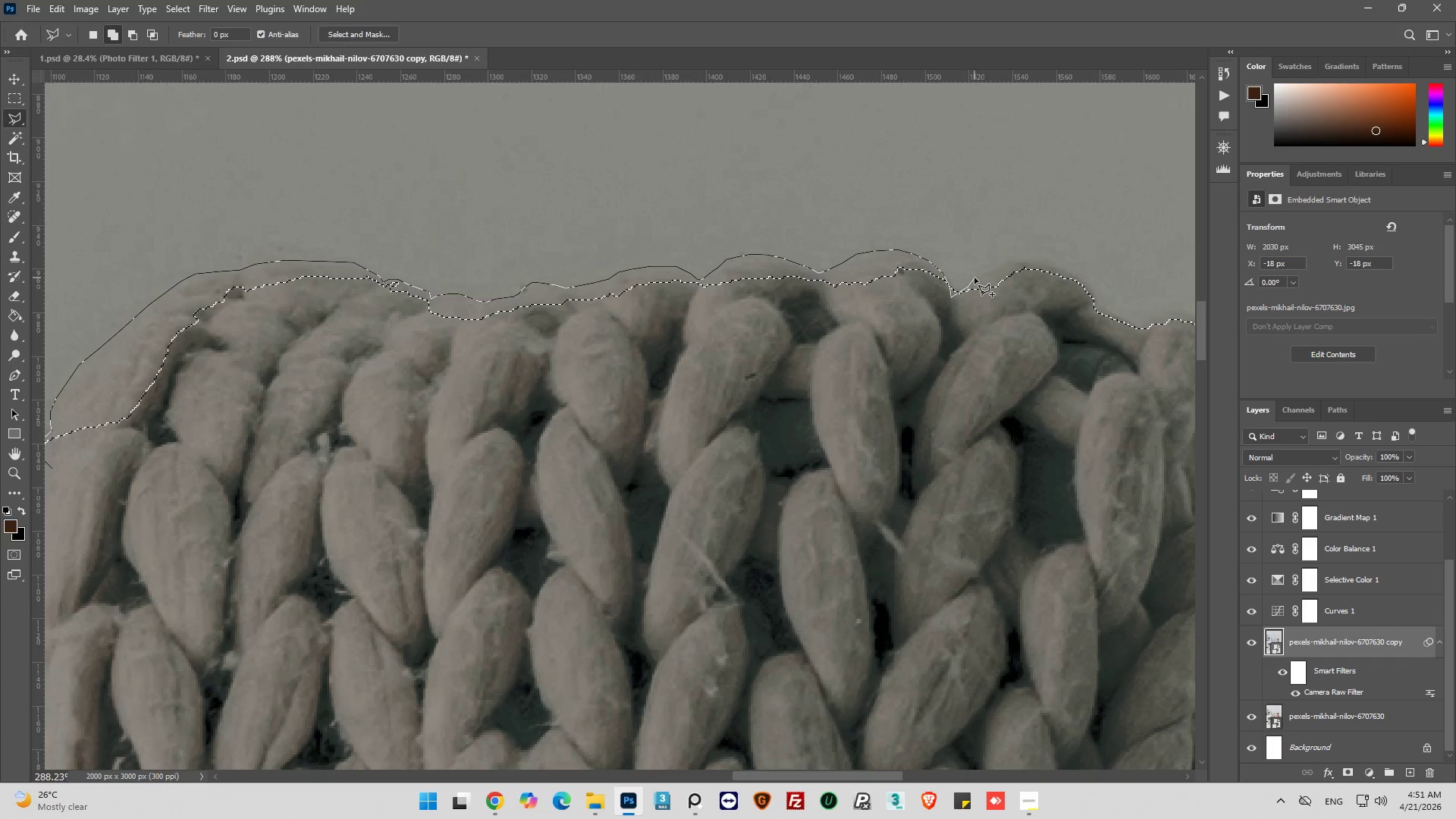 
left_click_drag(start_coordinate=[974, 278], to_coordinate=[980, 273])
 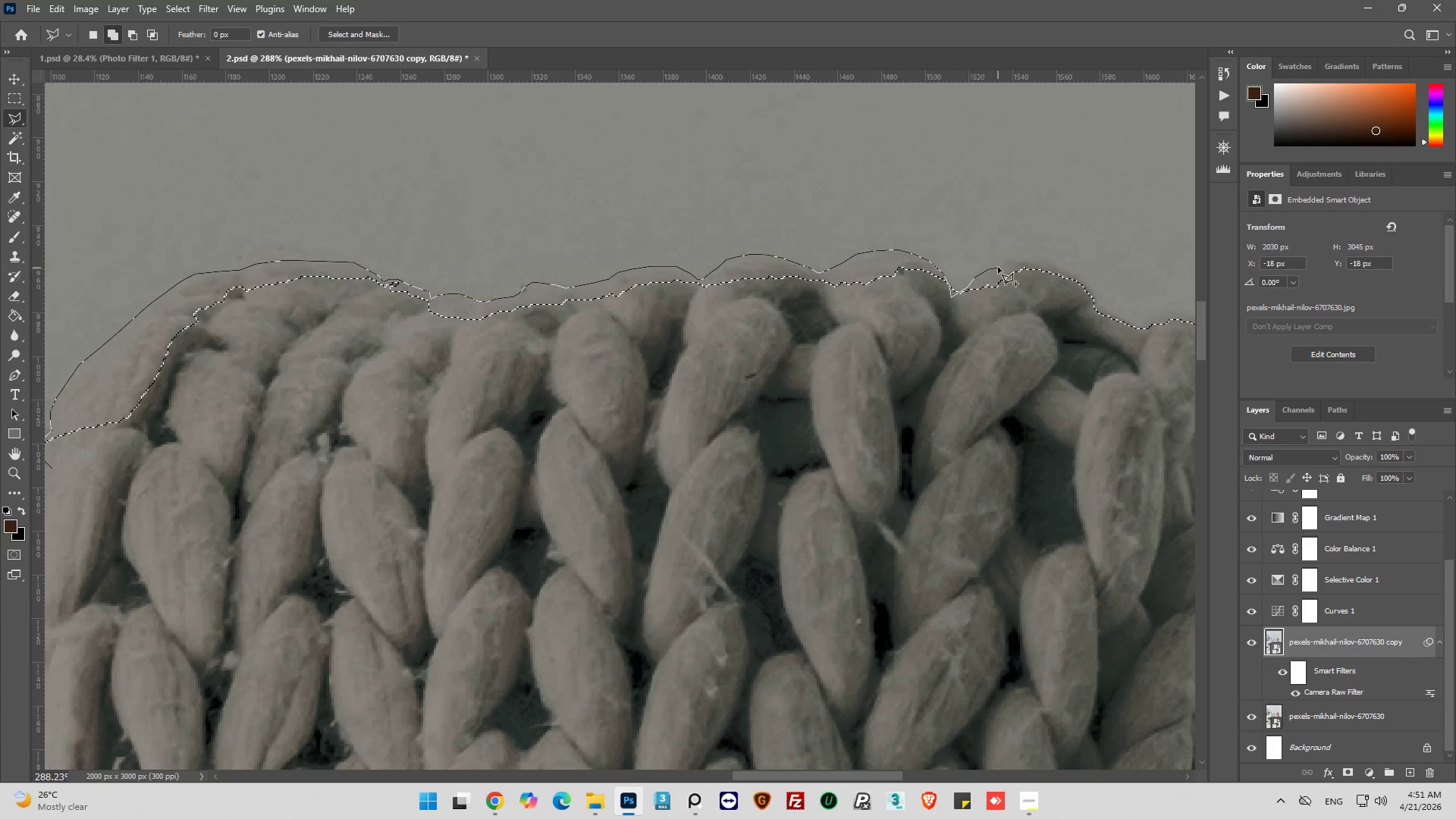 
double_click([1008, 261])
 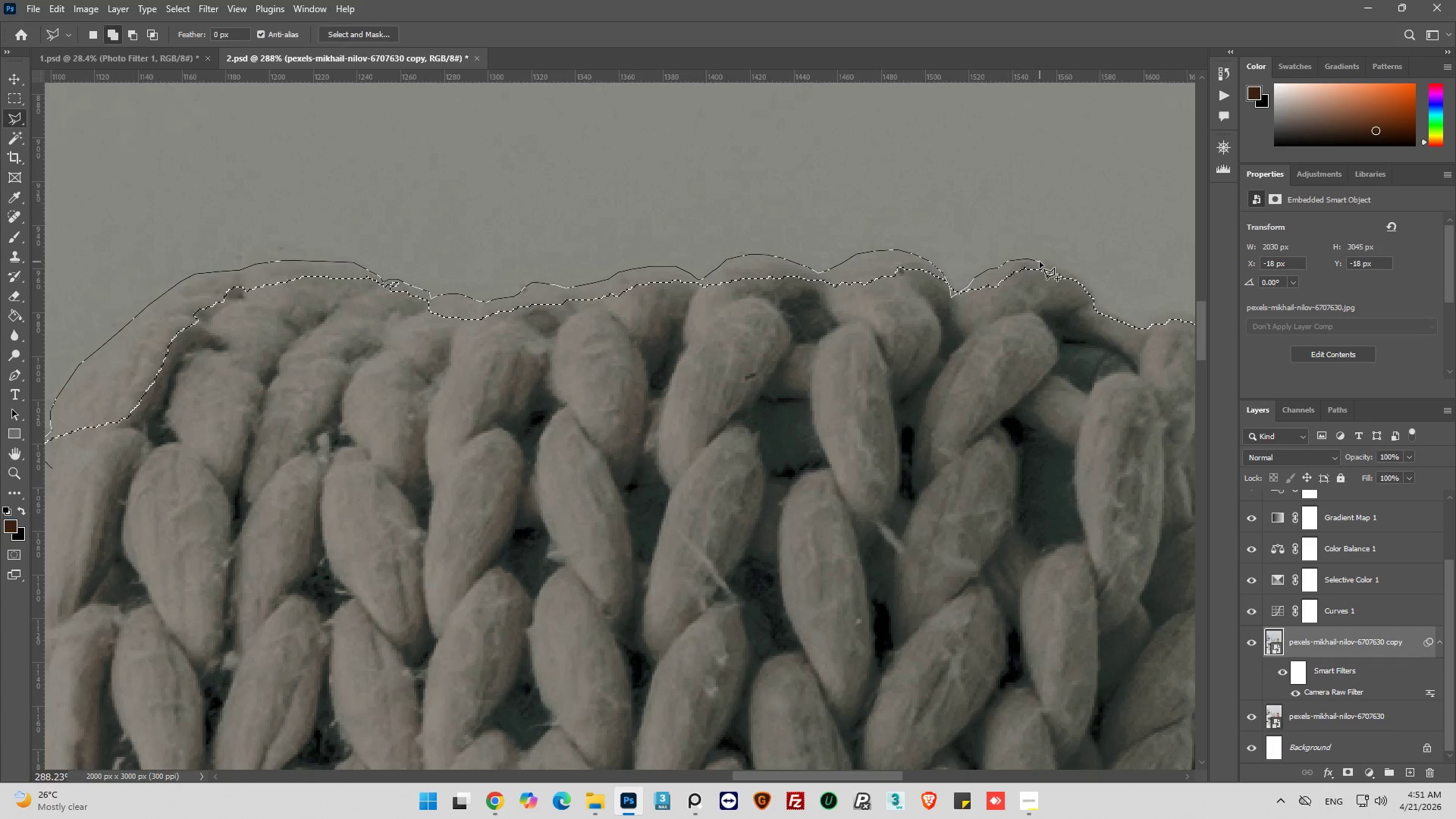 
left_click([1040, 260])
 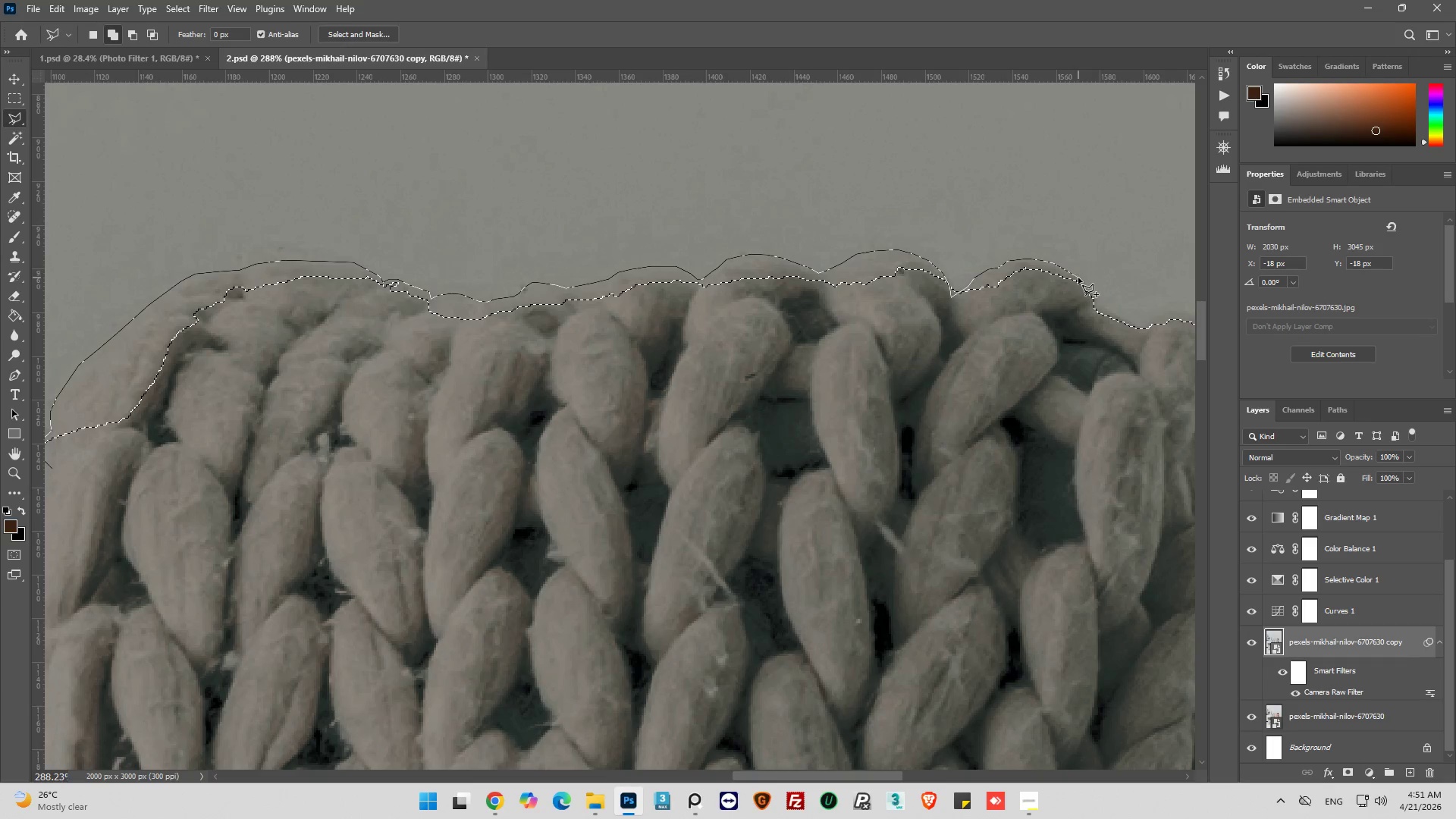 
left_click([1078, 276])
 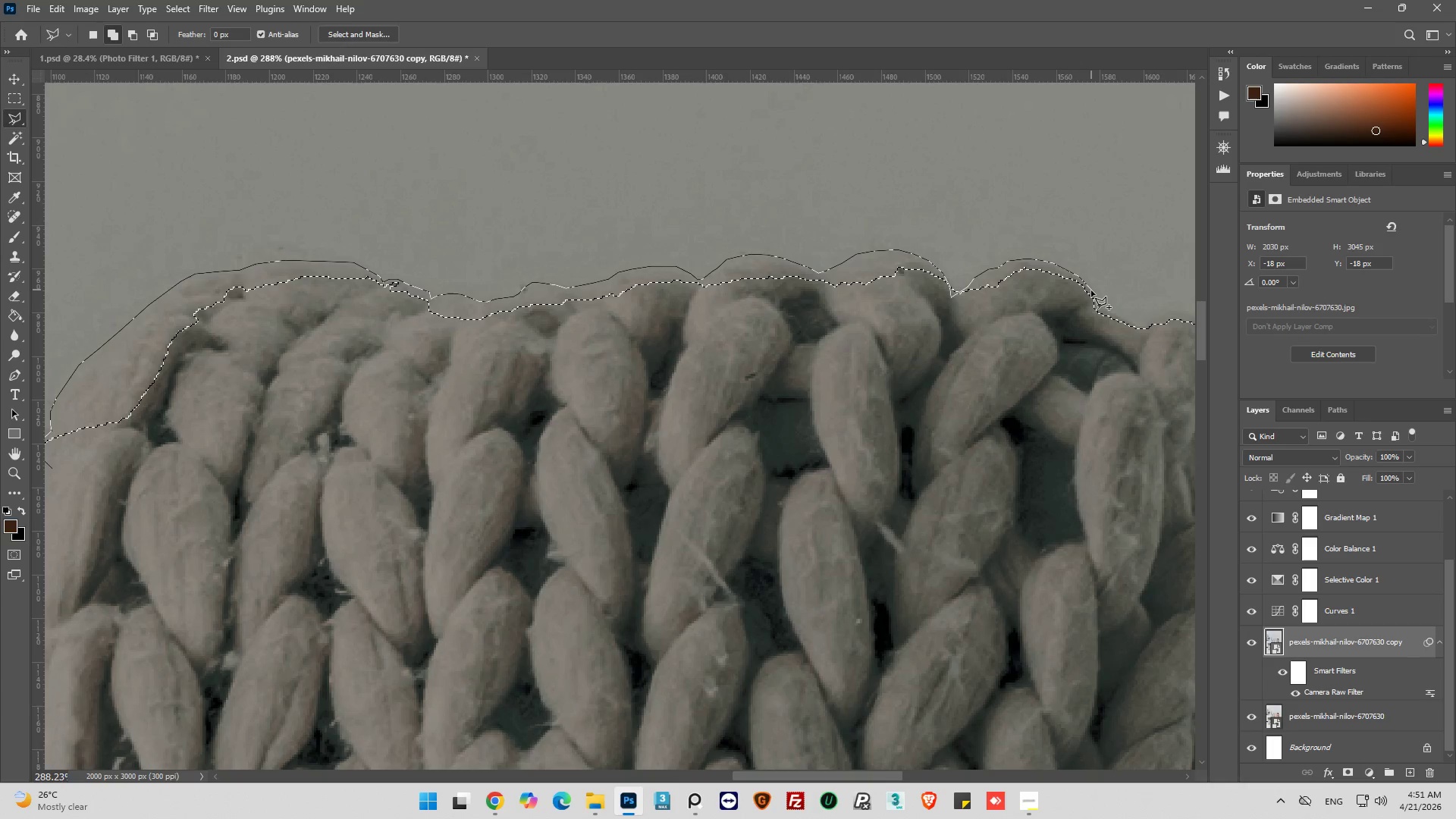 
left_click([1091, 290])
 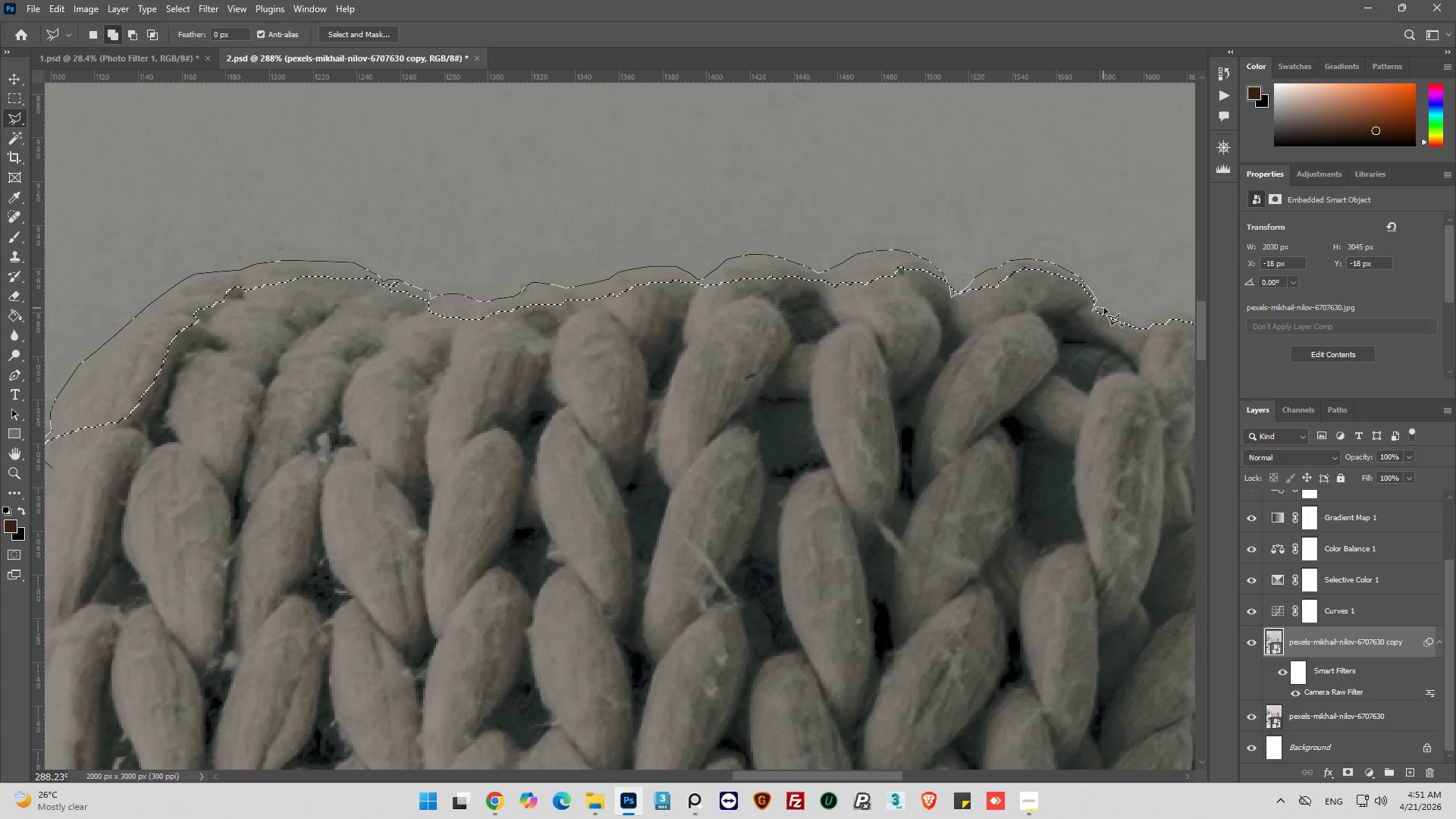 
left_click([1111, 312])
 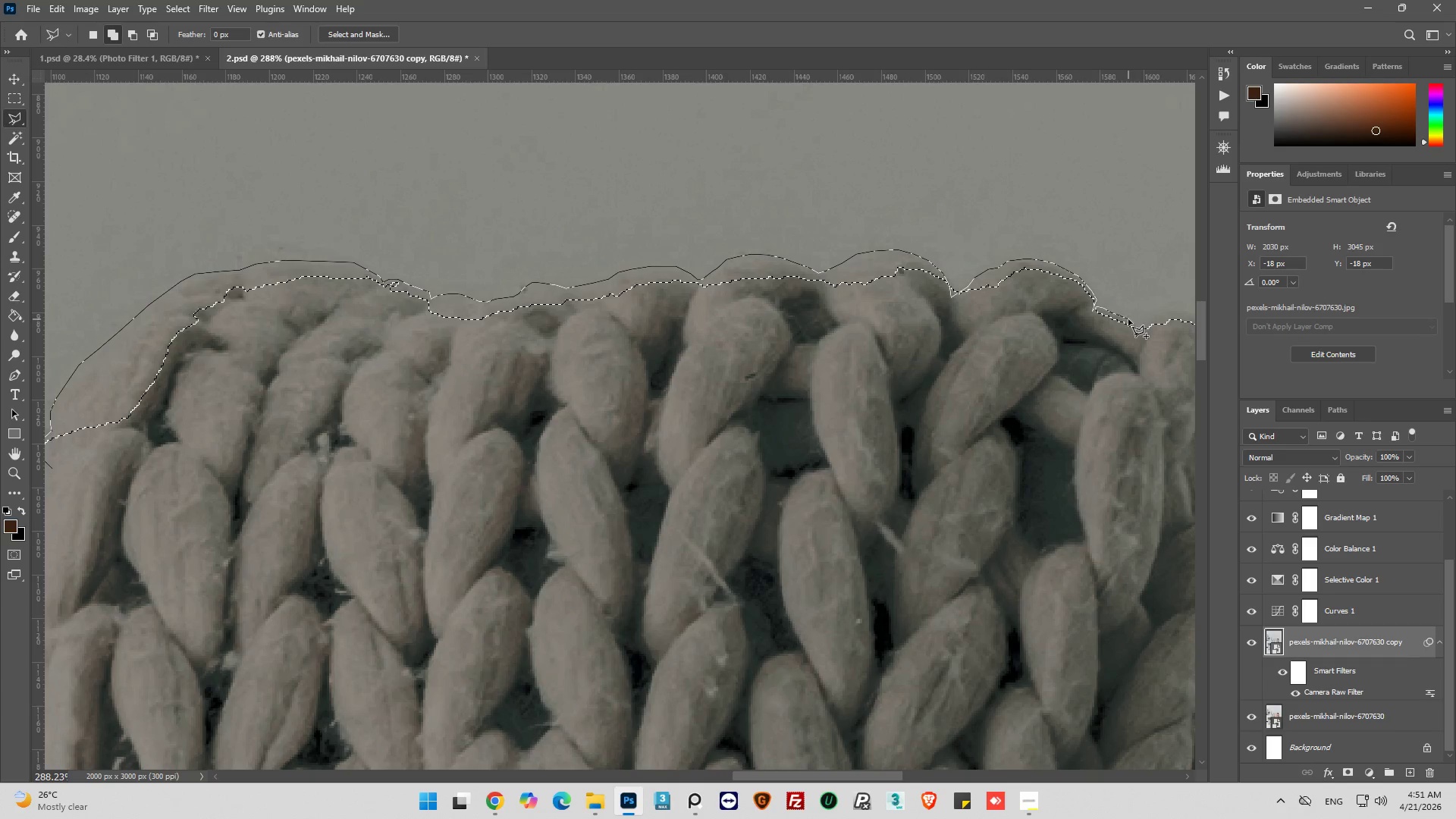 
left_click([1131, 322])
 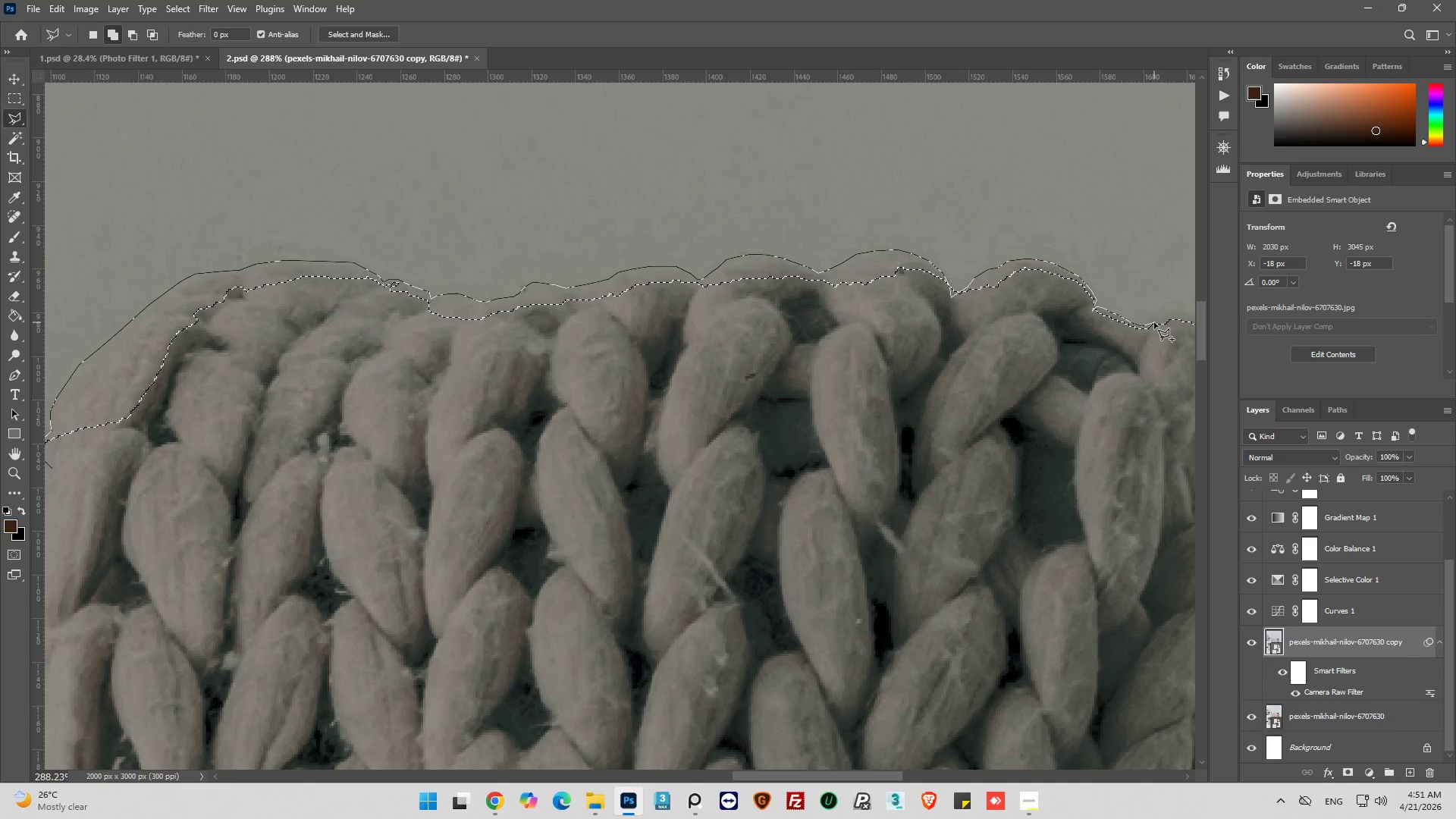 
left_click_drag(start_coordinate=[1159, 317], to_coordinate=[1172, 315])
 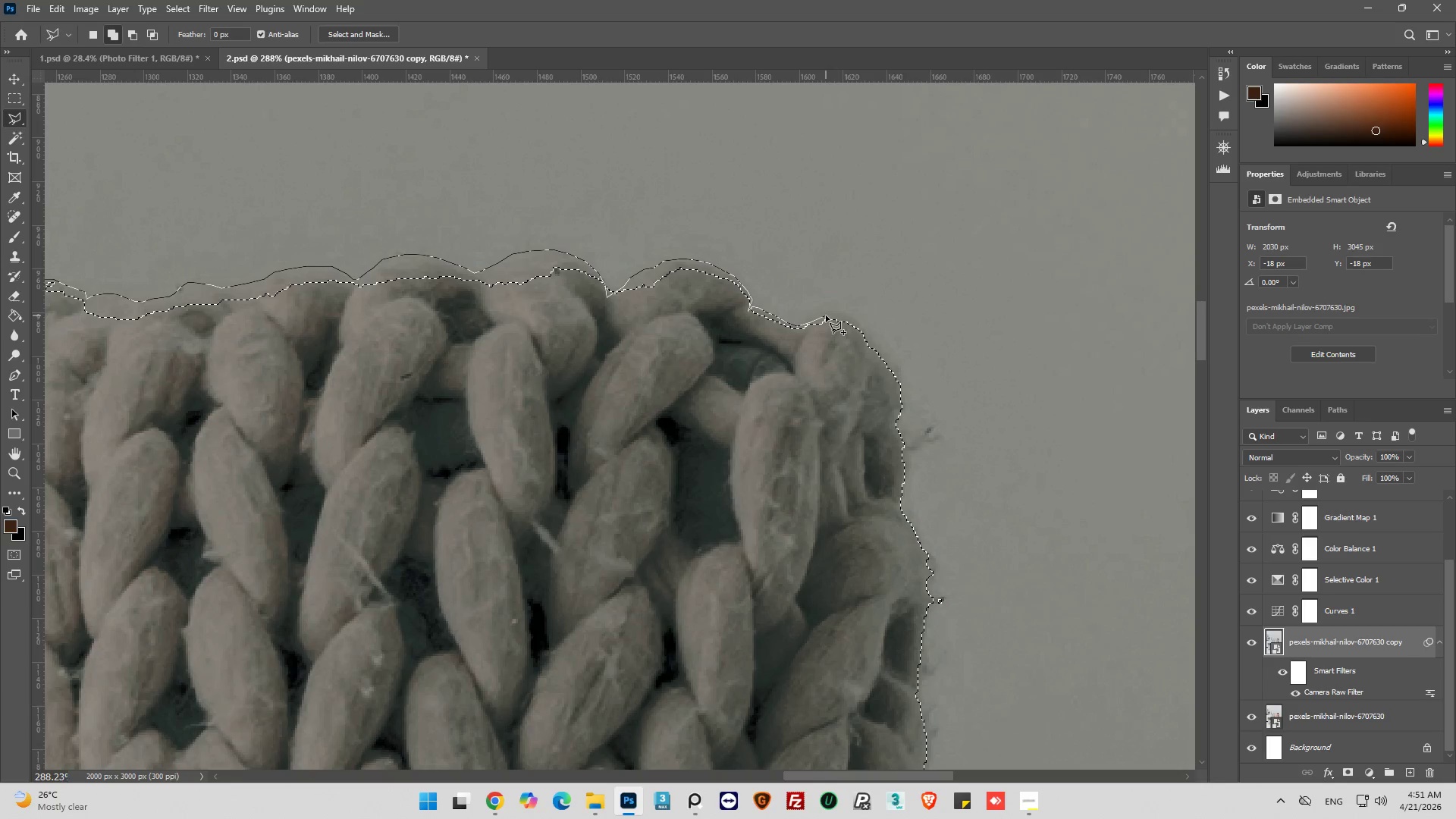 
left_click_drag(start_coordinate=[831, 312], to_coordinate=[836, 312])
 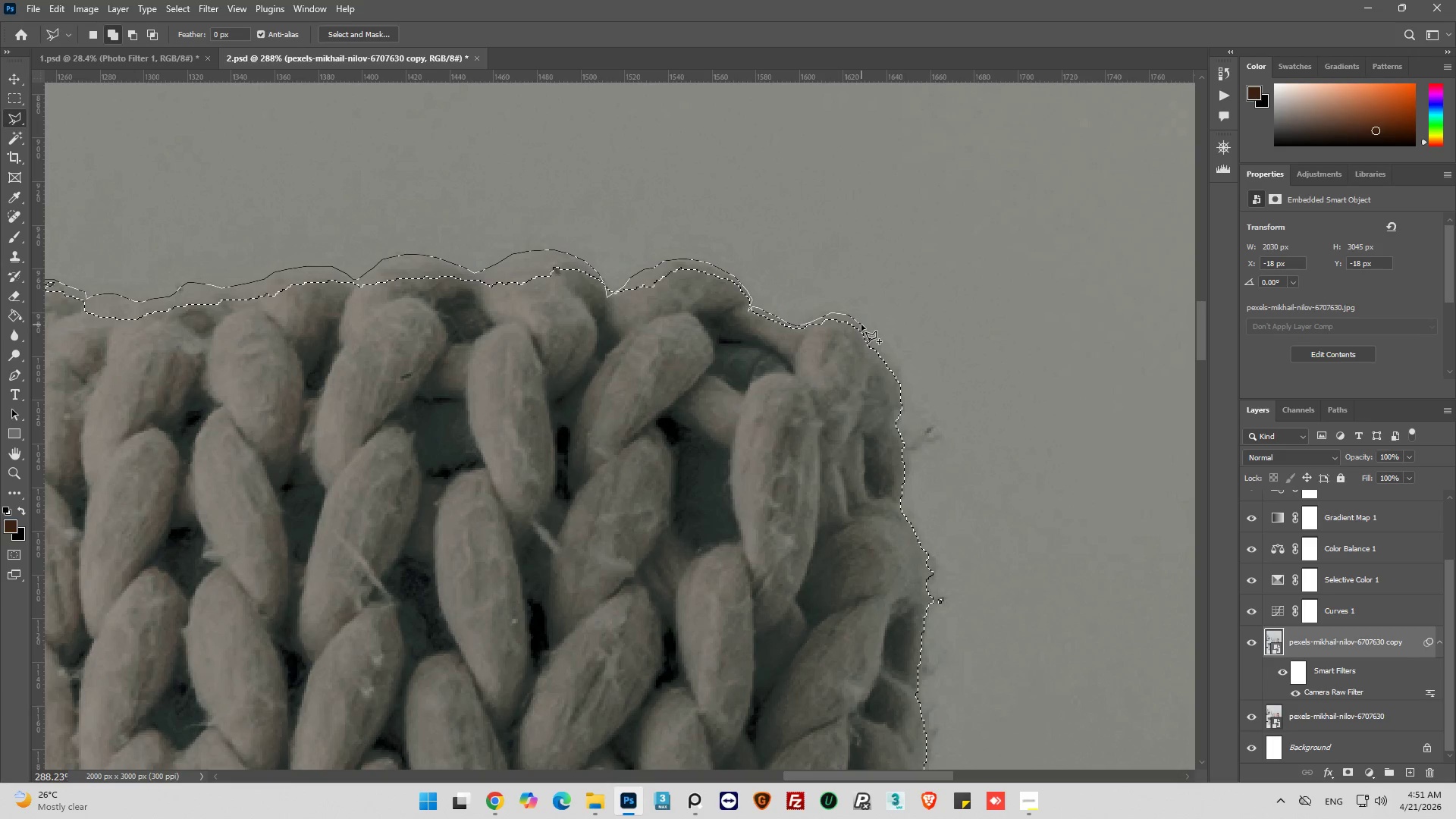 
left_click([858, 324])
 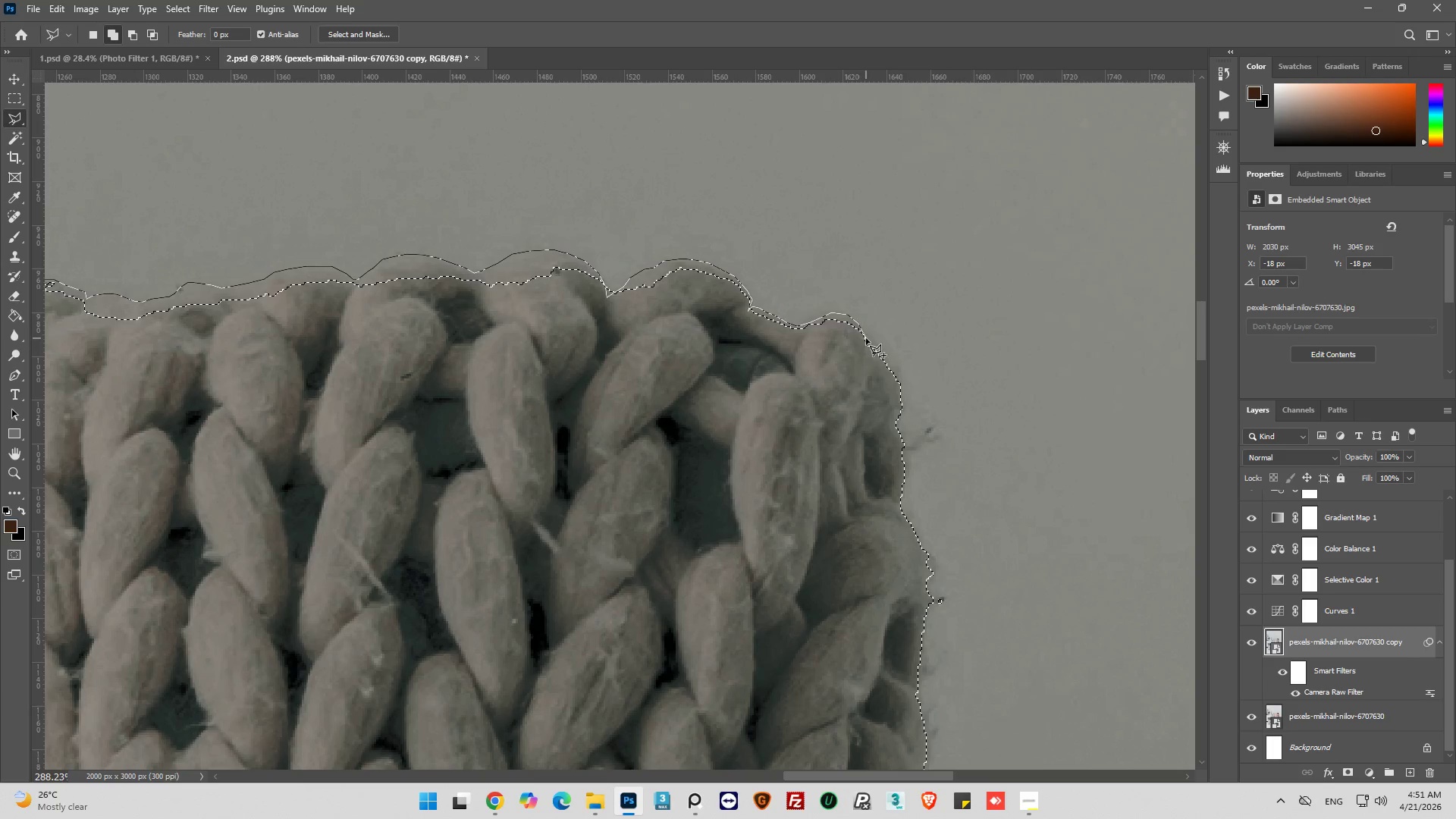 
left_click([867, 337])
 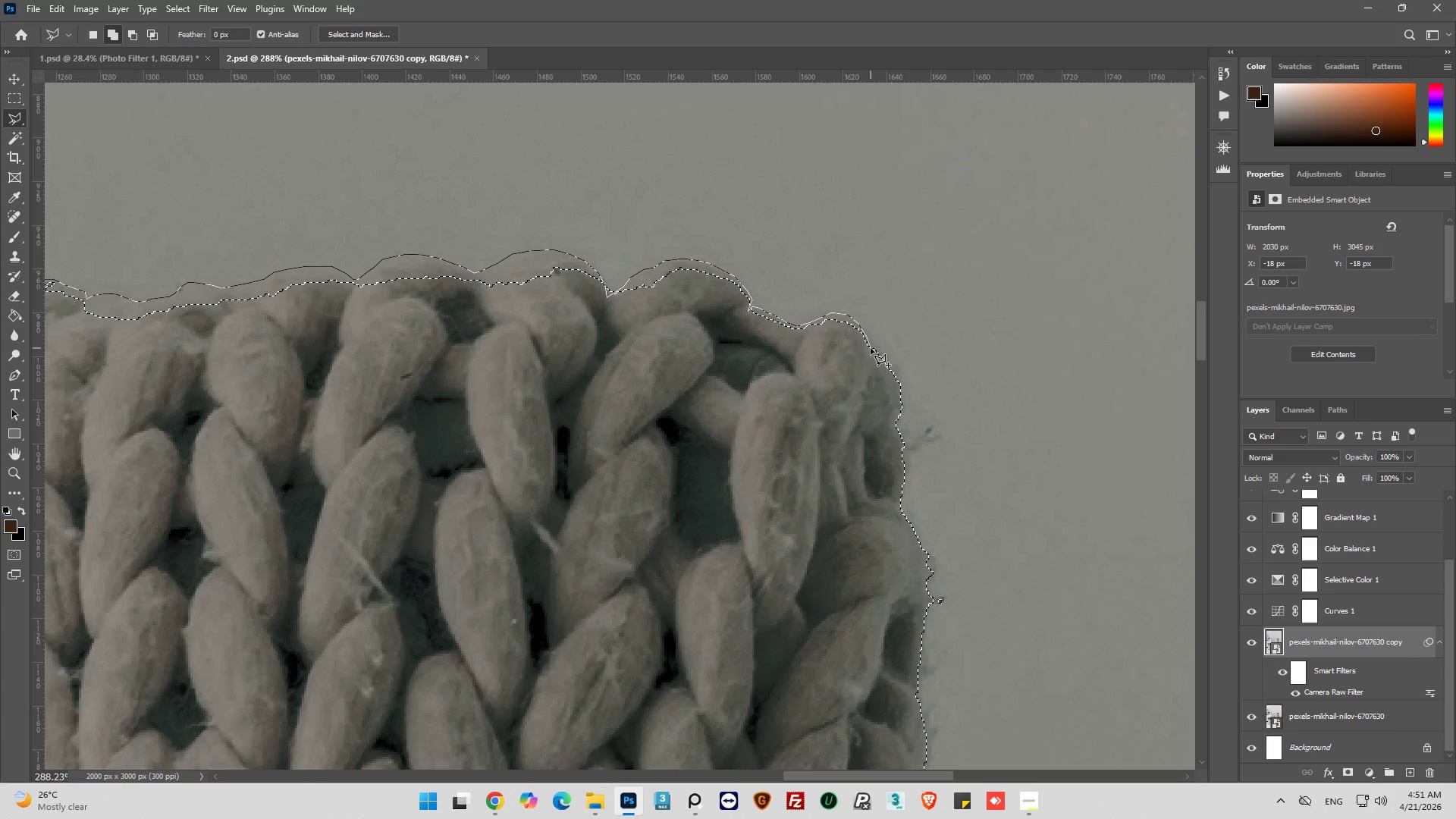 
left_click([872, 347])
 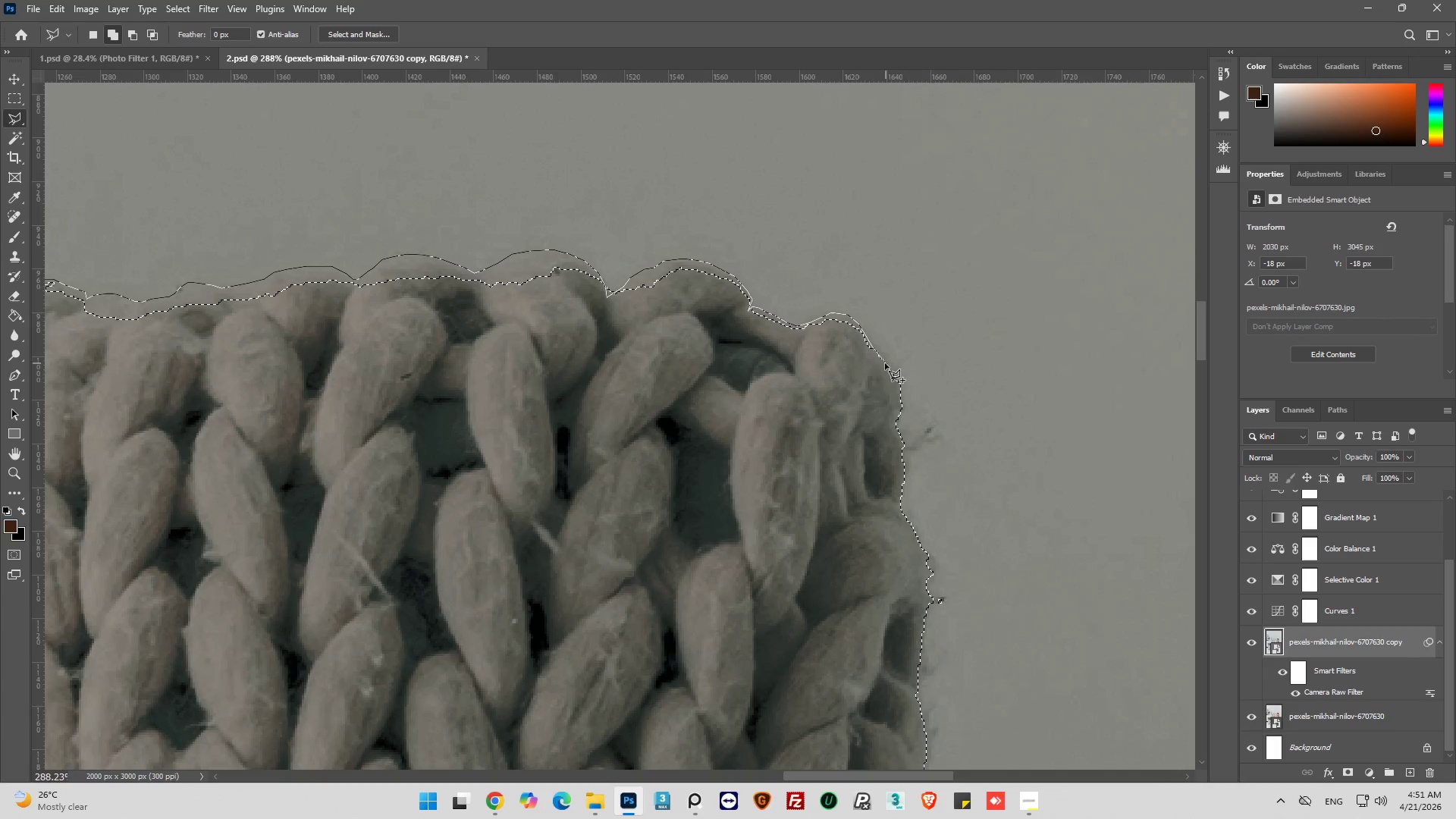 
left_click_drag(start_coordinate=[880, 368], to_coordinate=[869, 380])
 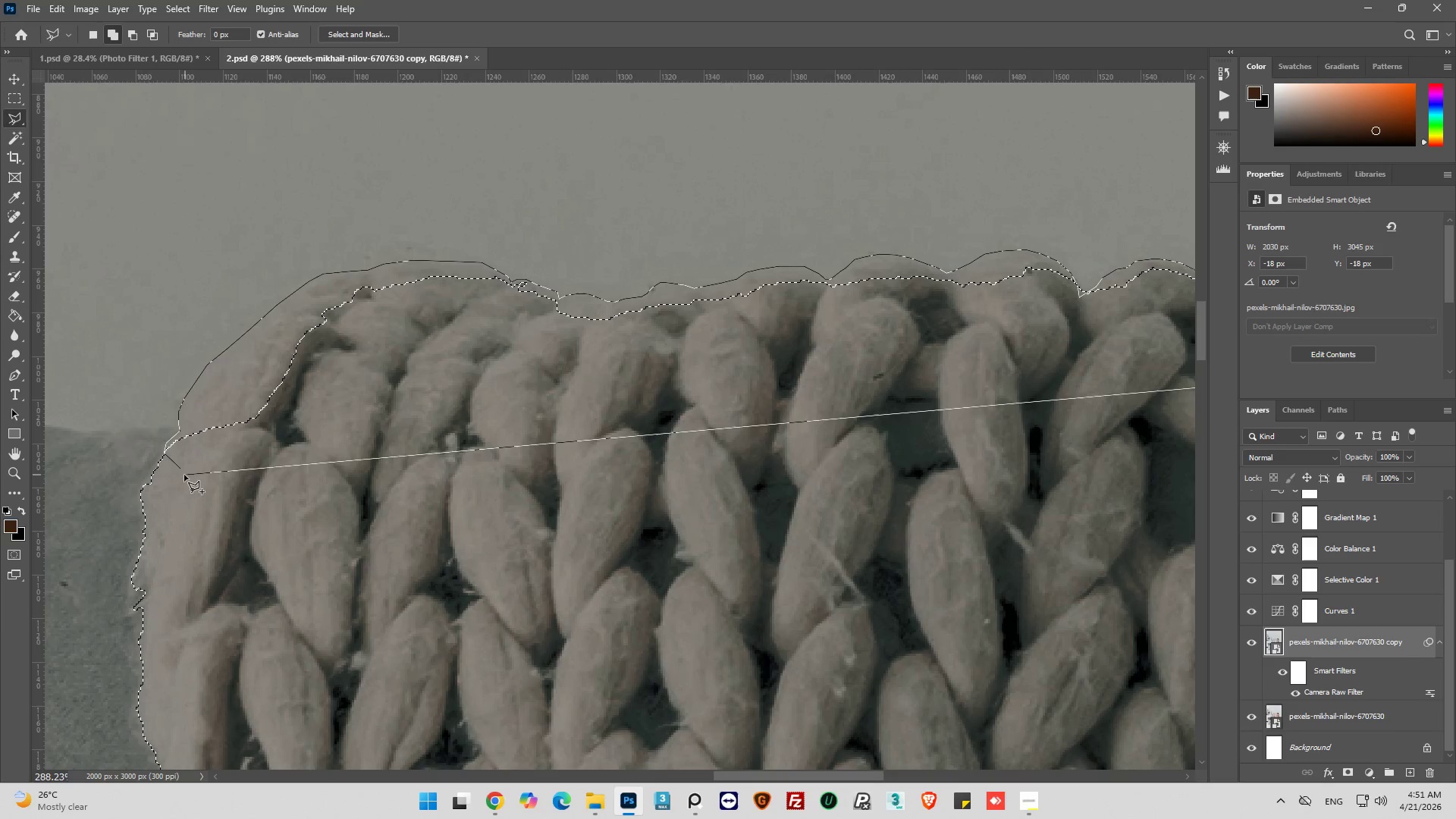 
left_click([181, 470])
 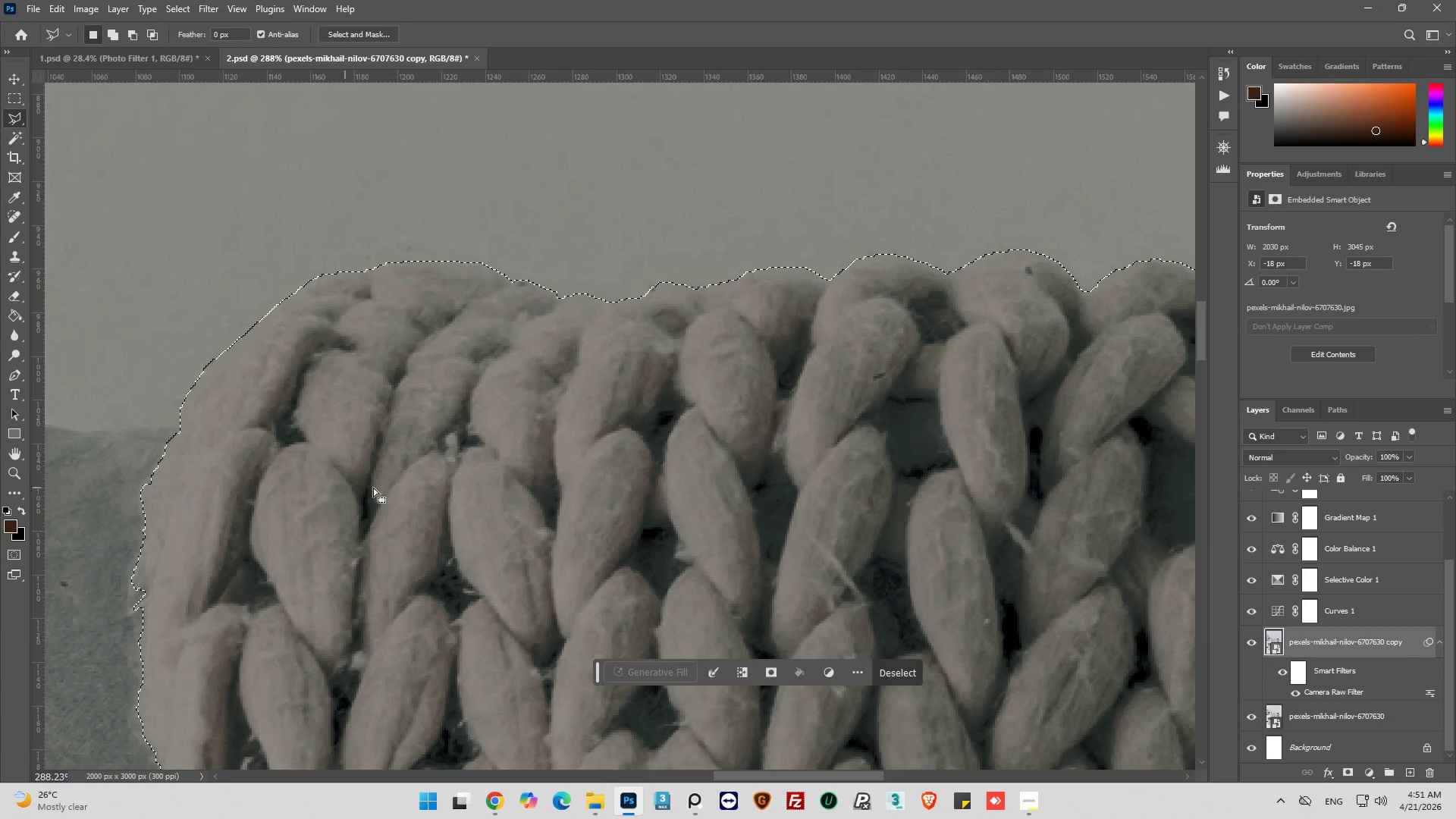 
hold_key(key=AltLeft, duration=0.5)
 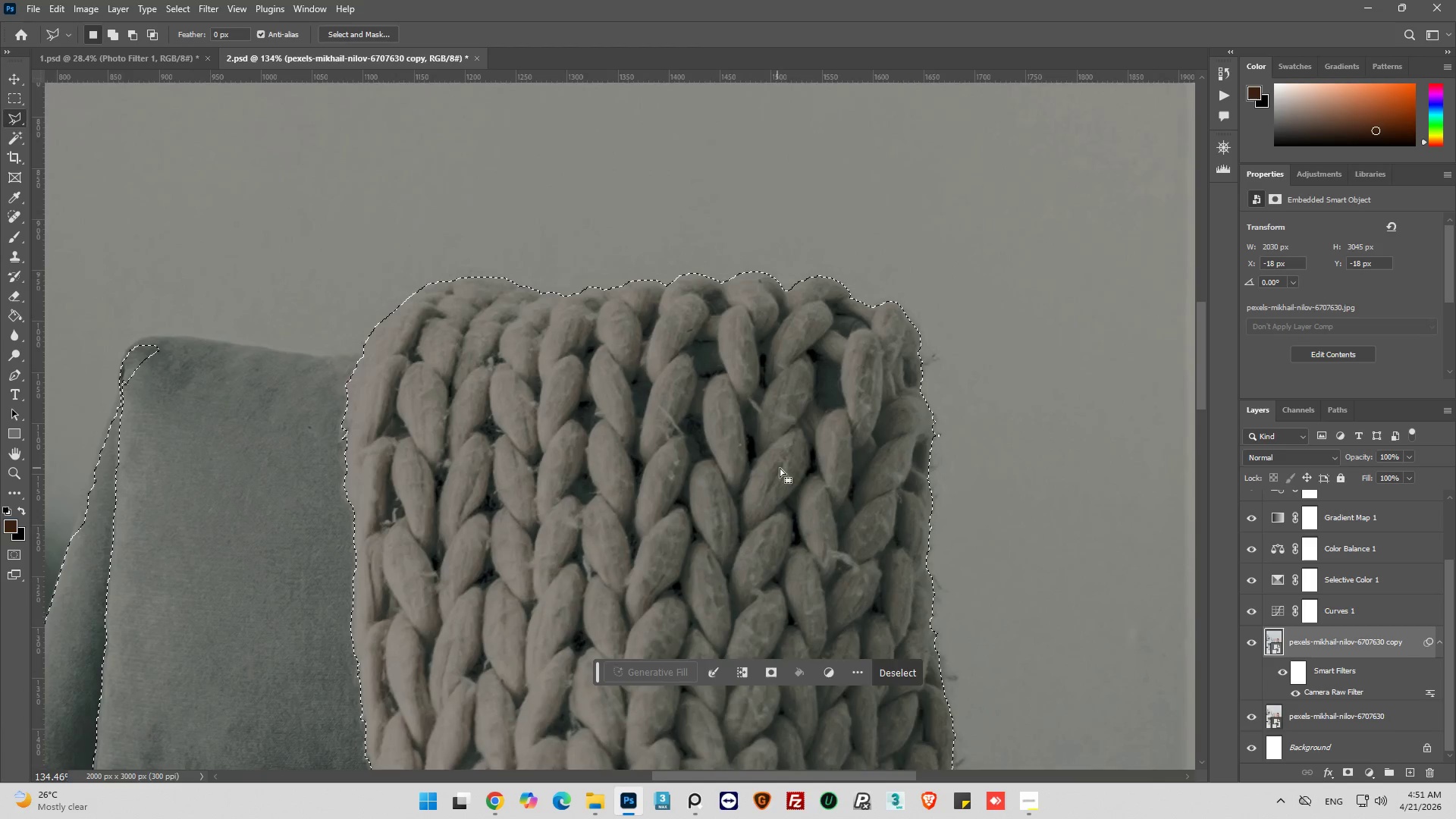 
hold_key(key=AltLeft, duration=0.55)
 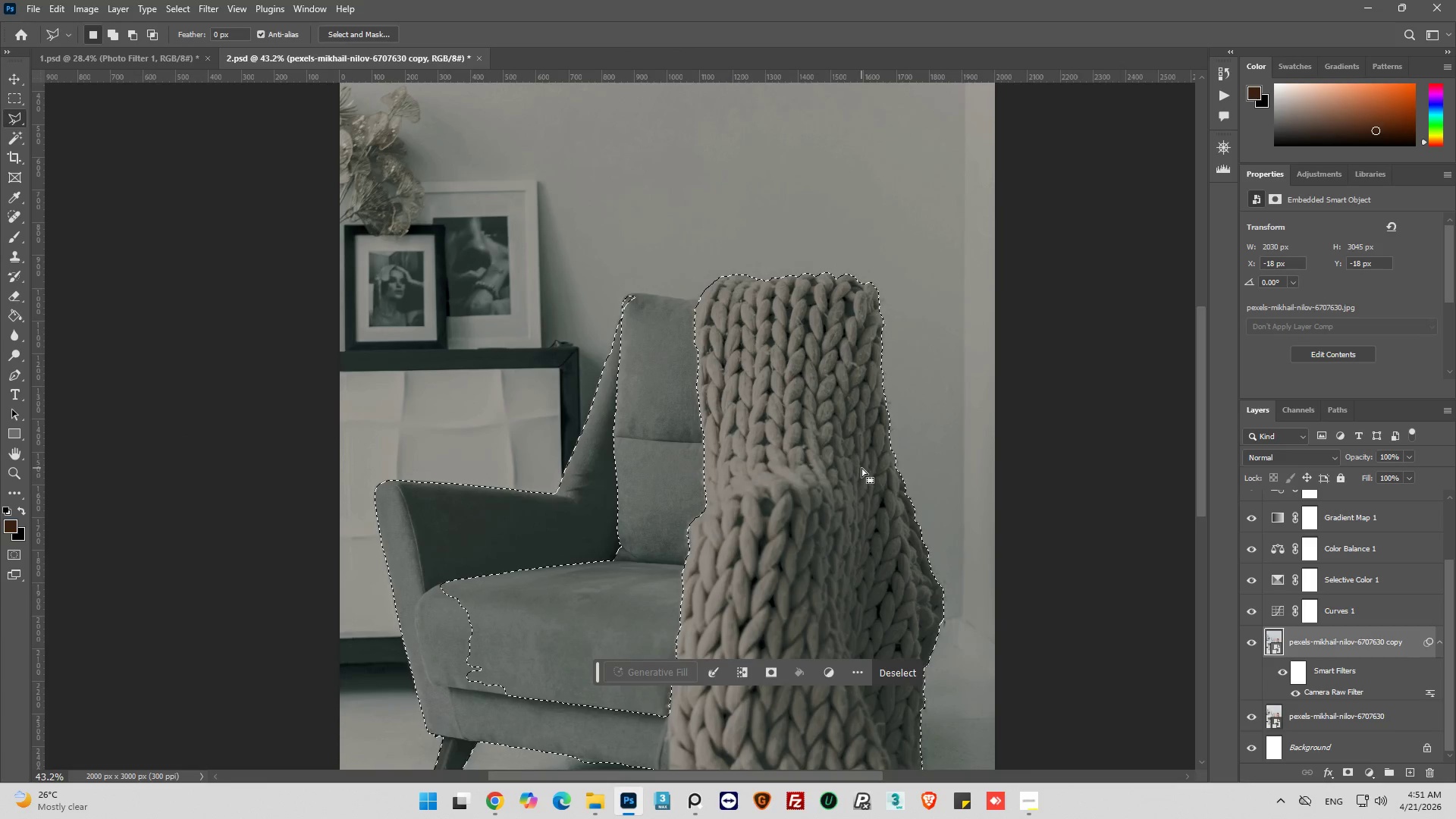 
scroll: coordinate [679, 457], scroll_direction: down, amount: 72.0
 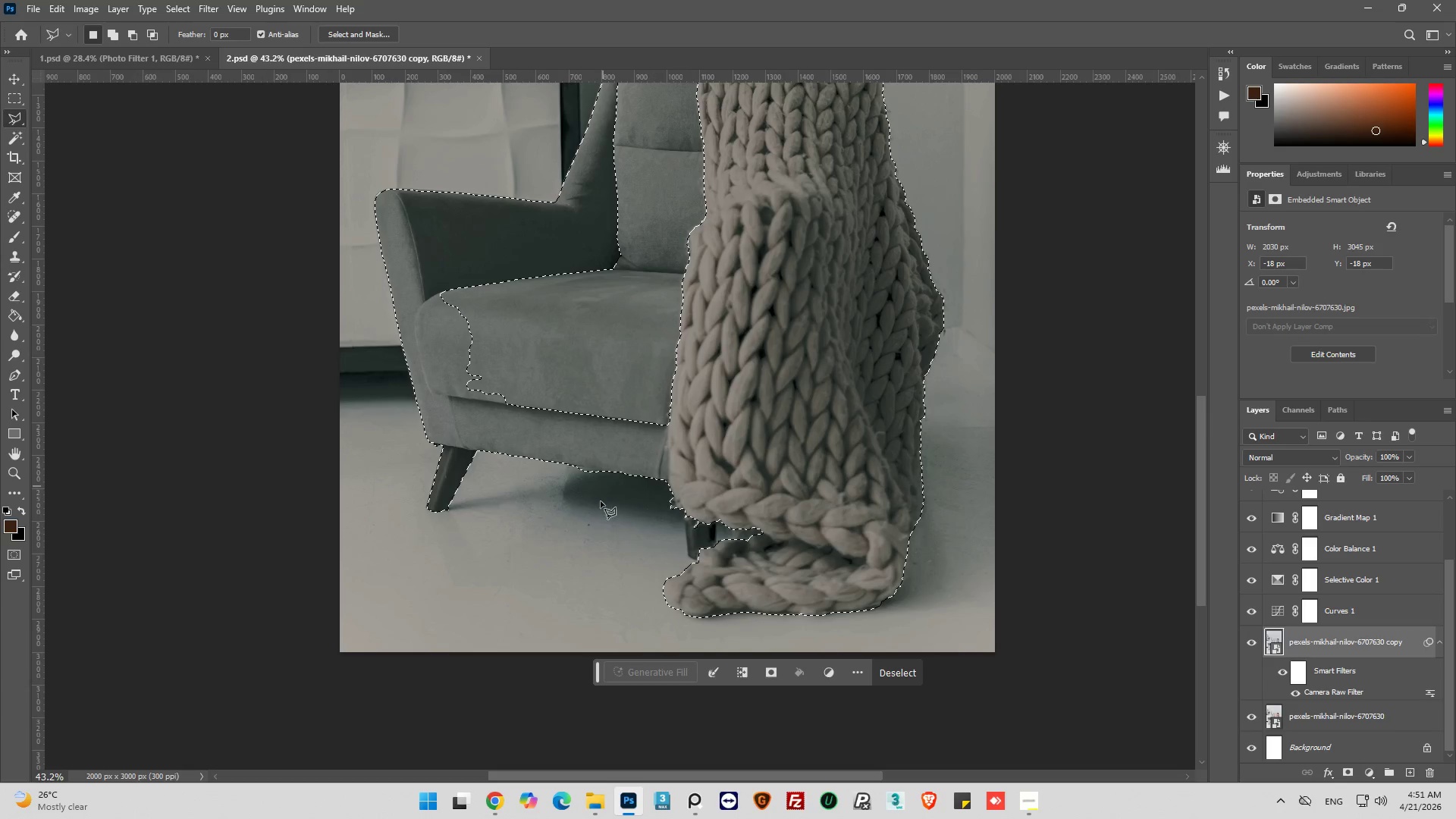 
hold_key(key=AltLeft, duration=1.3)
 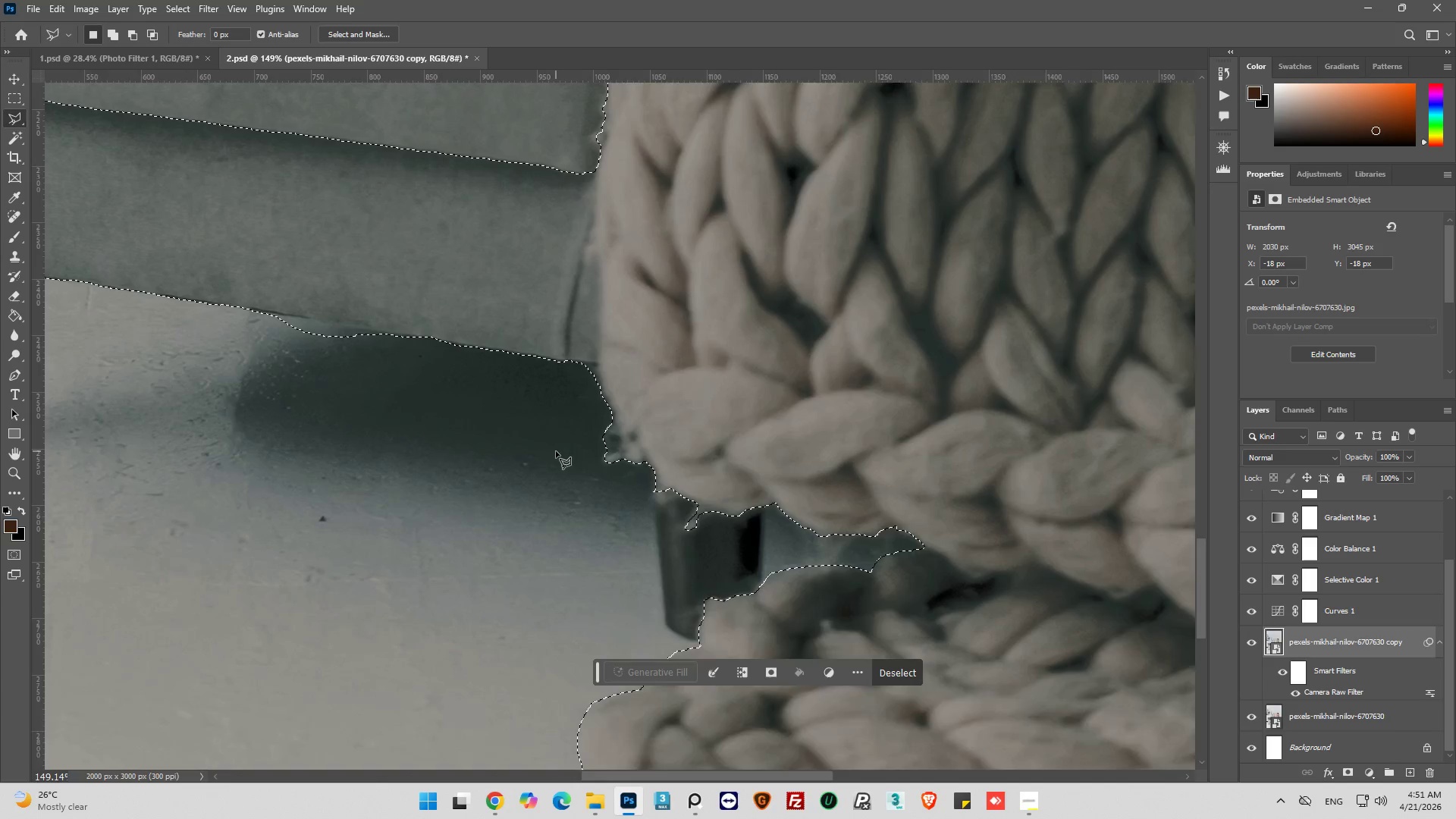 
hold_key(key=AltLeft, duration=0.61)
 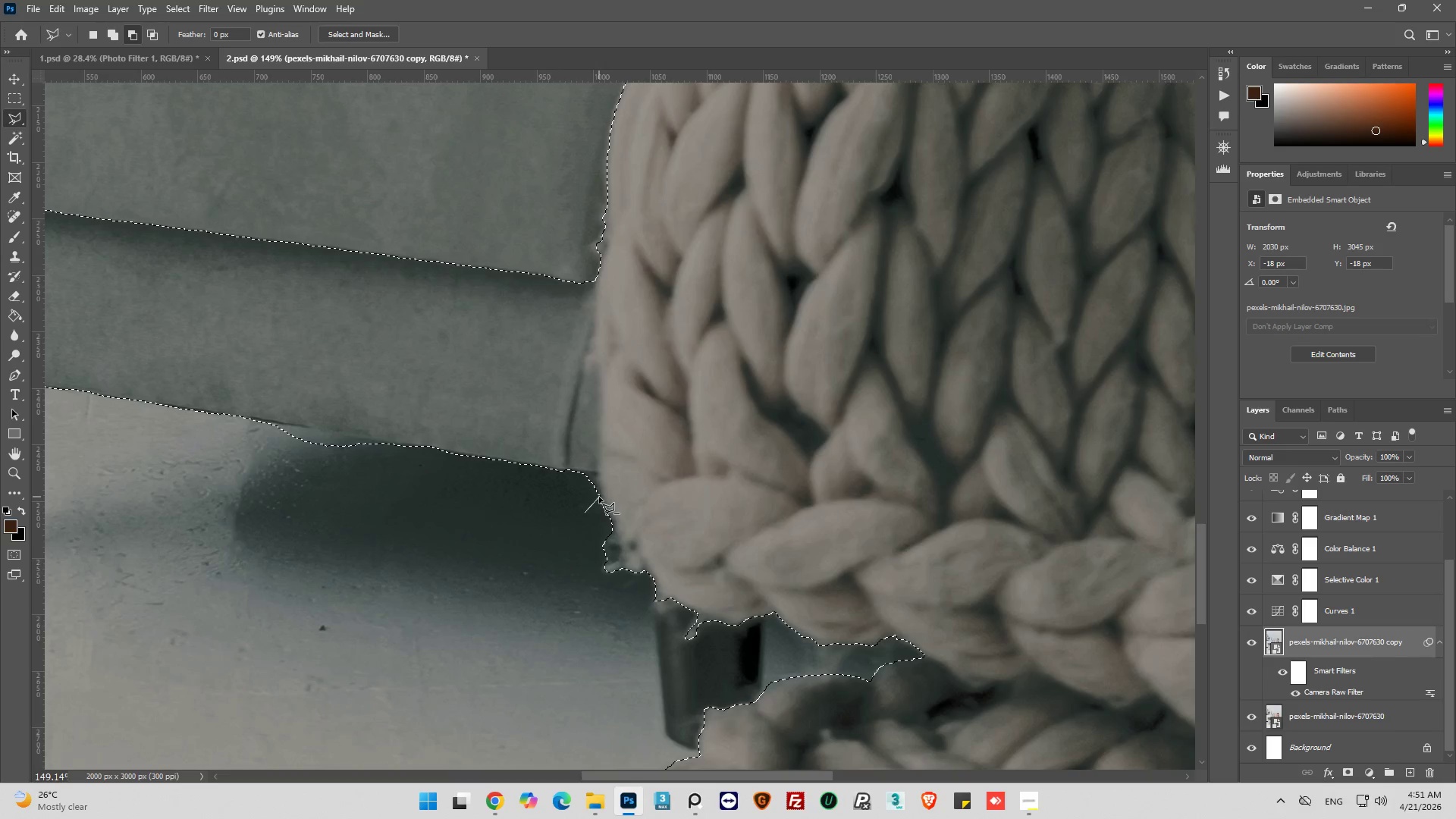 
scroll: coordinate [570, 461], scroll_direction: up, amount: 25.0
 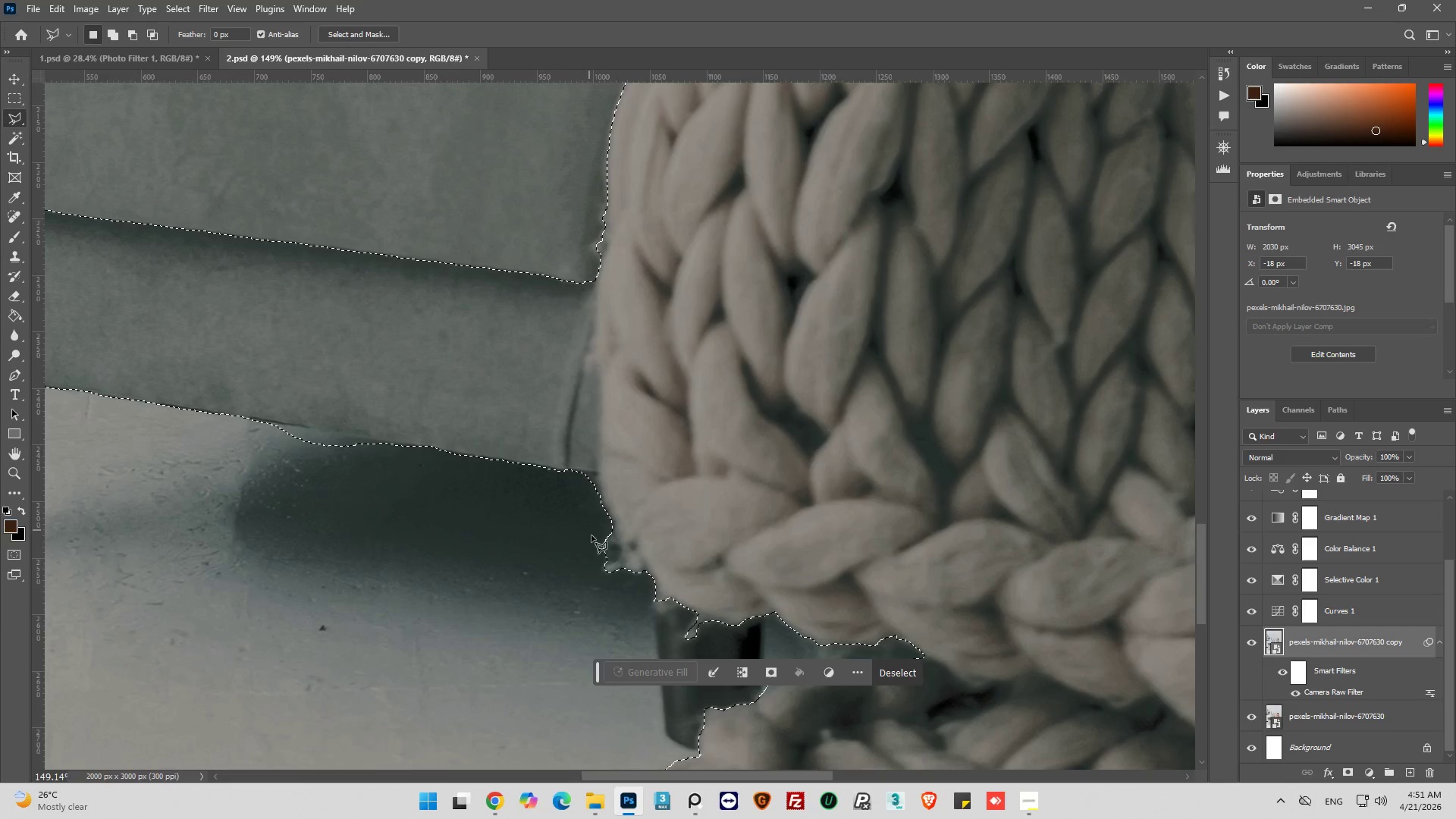 
left_click([599, 497])
 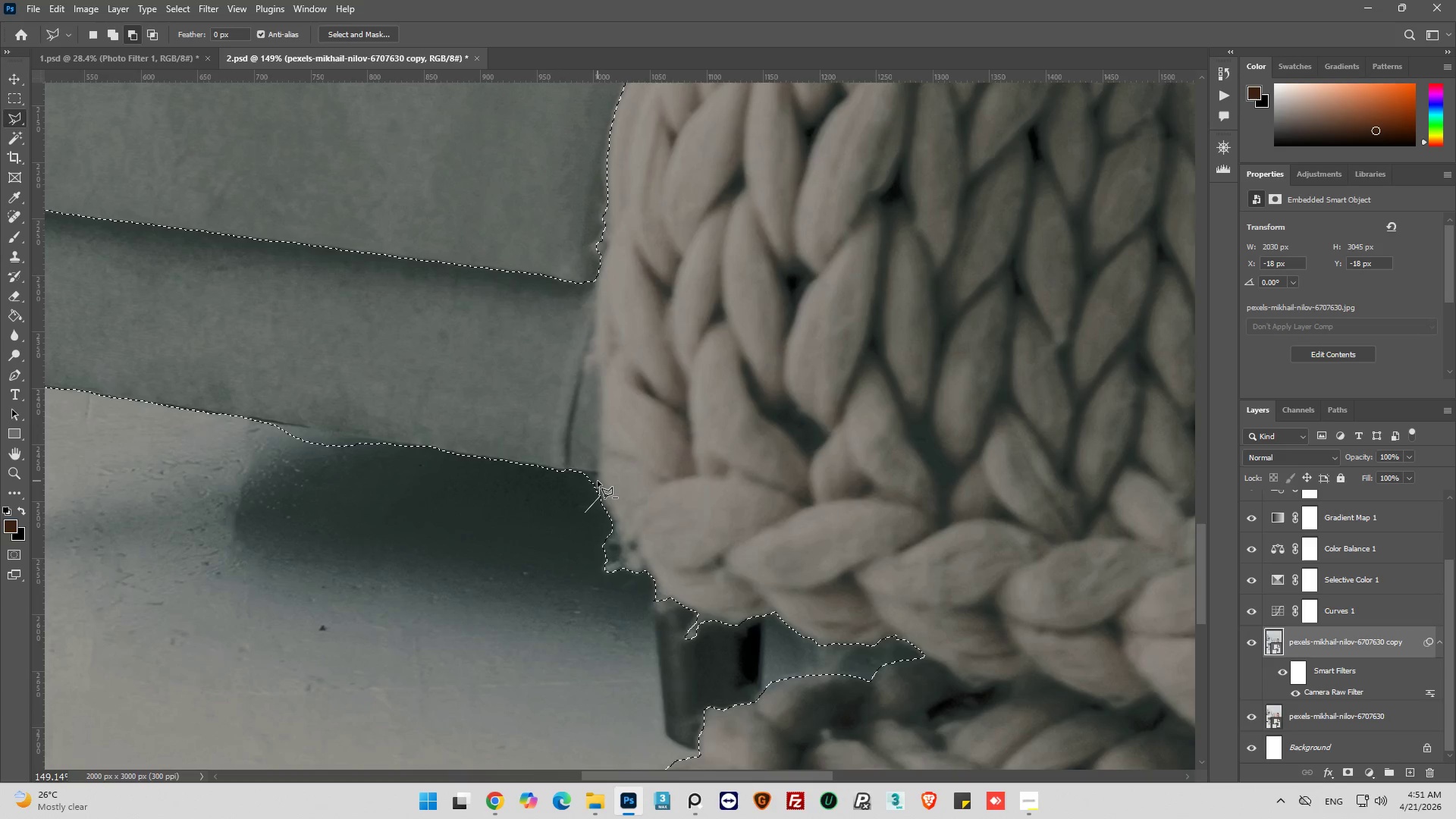 
left_click_drag(start_coordinate=[598, 481], to_coordinate=[598, 474])
 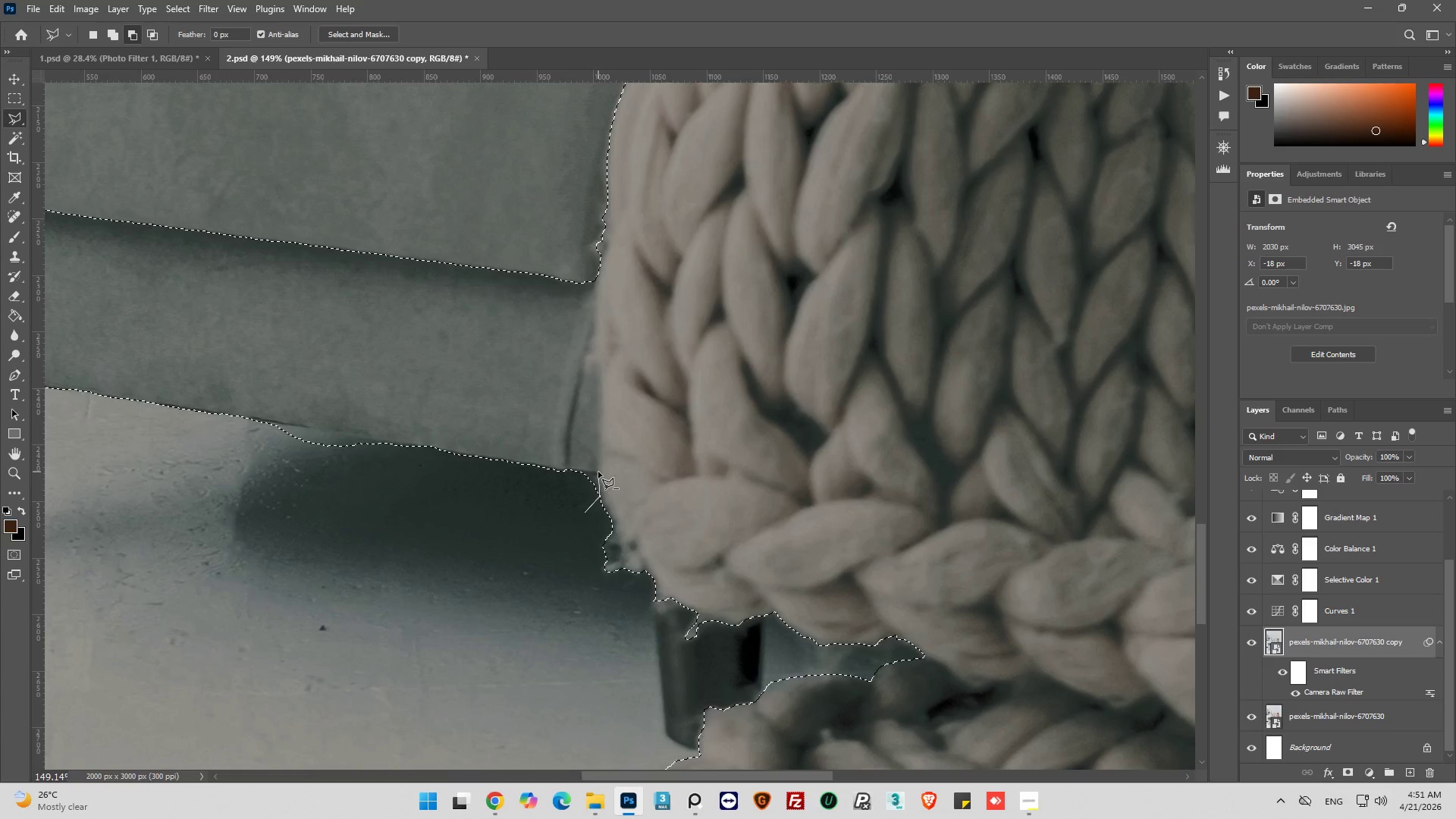 
left_click_drag(start_coordinate=[598, 472], to_coordinate=[598, 467])
 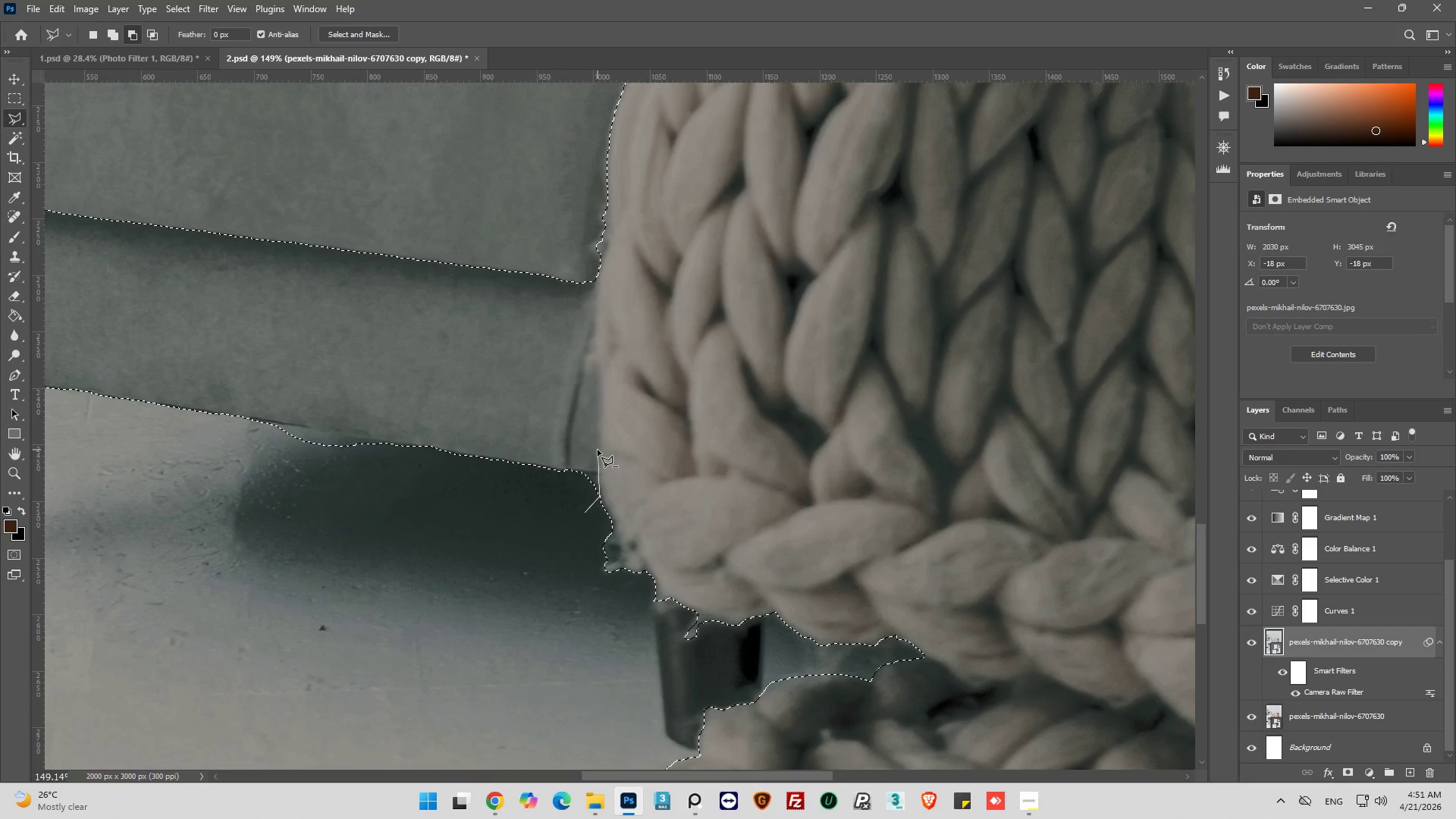 
left_click_drag(start_coordinate=[598, 450], to_coordinate=[599, 443])
 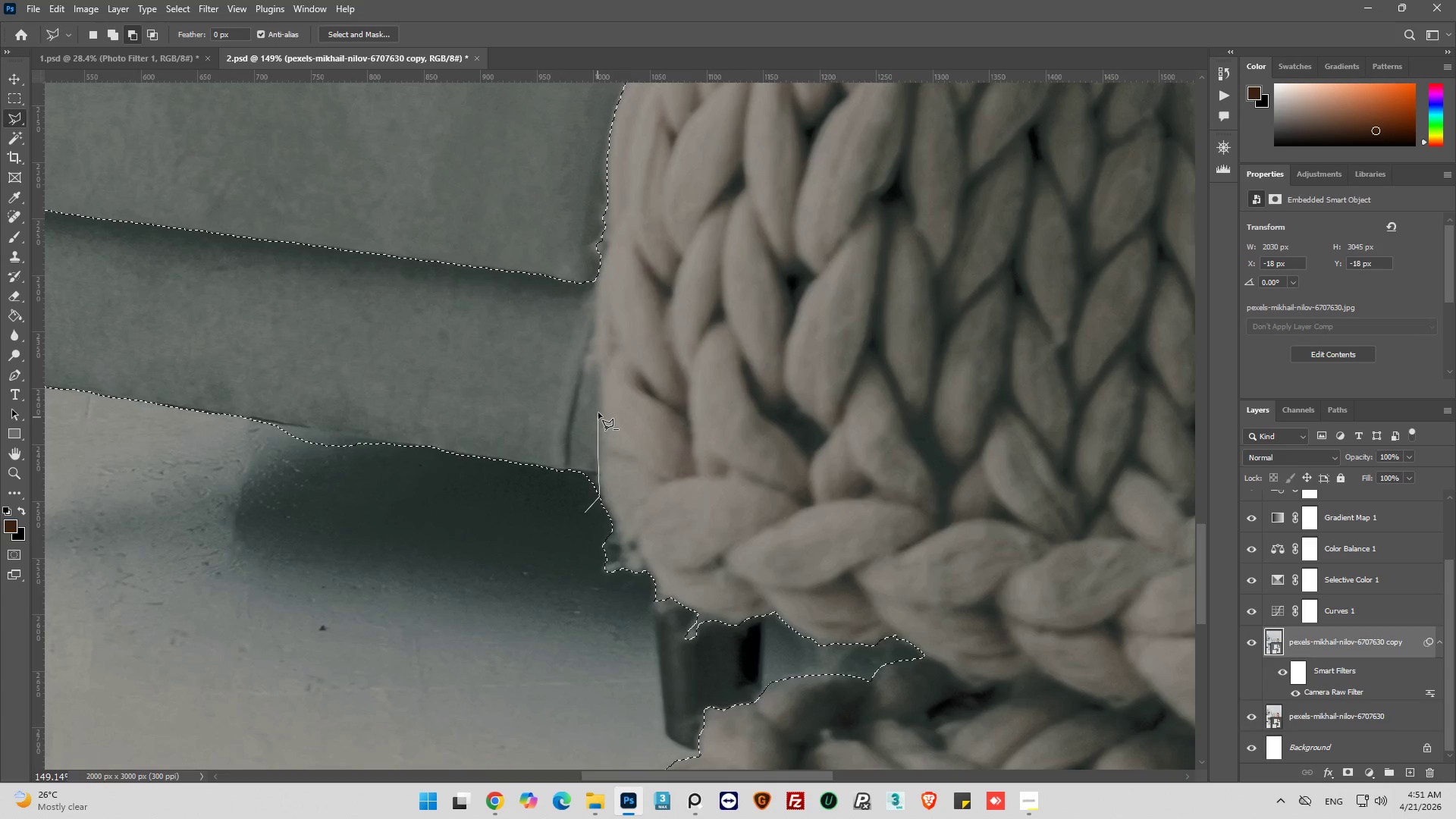 
left_click([601, 403])
 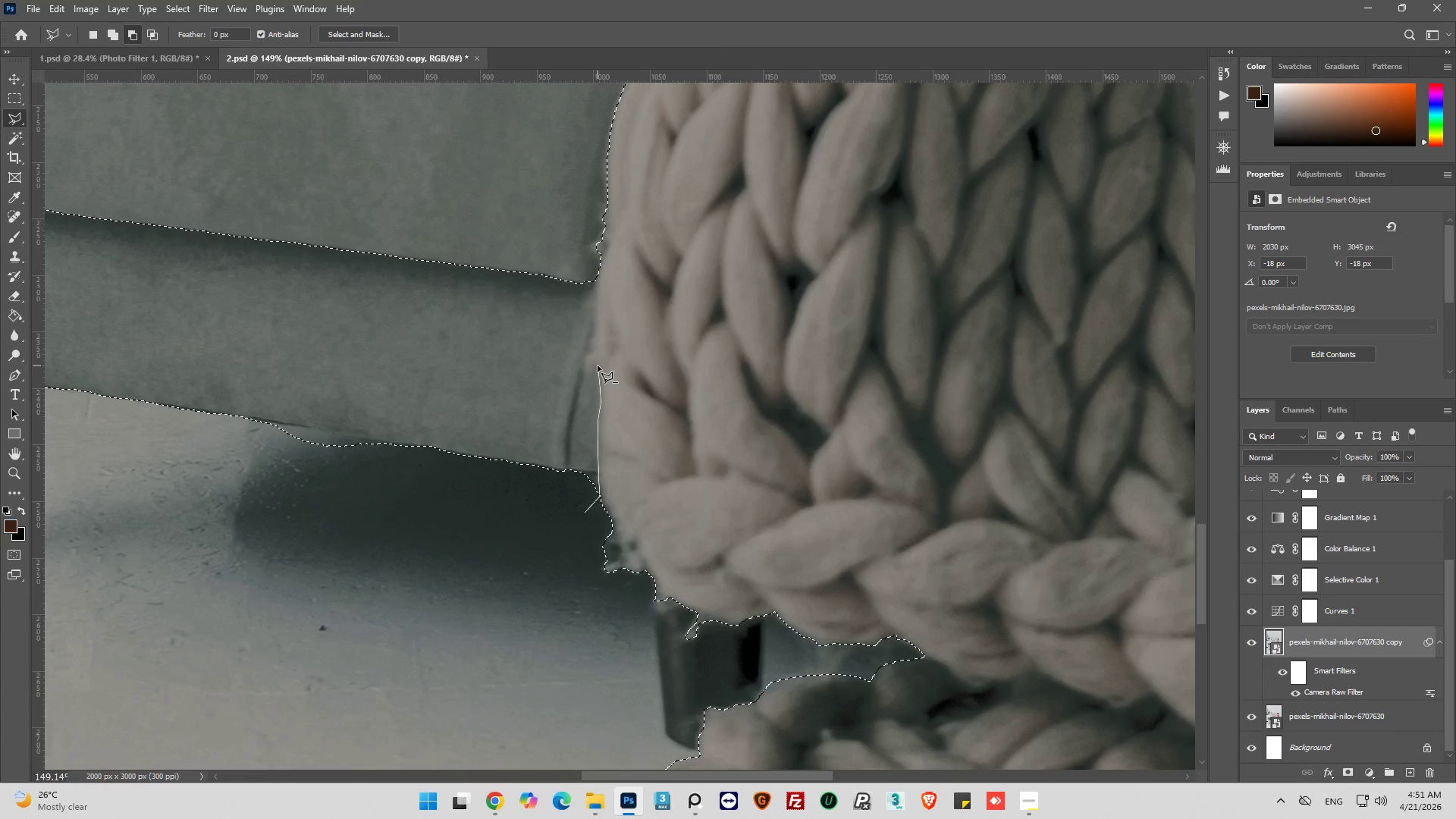 
left_click([598, 366])
 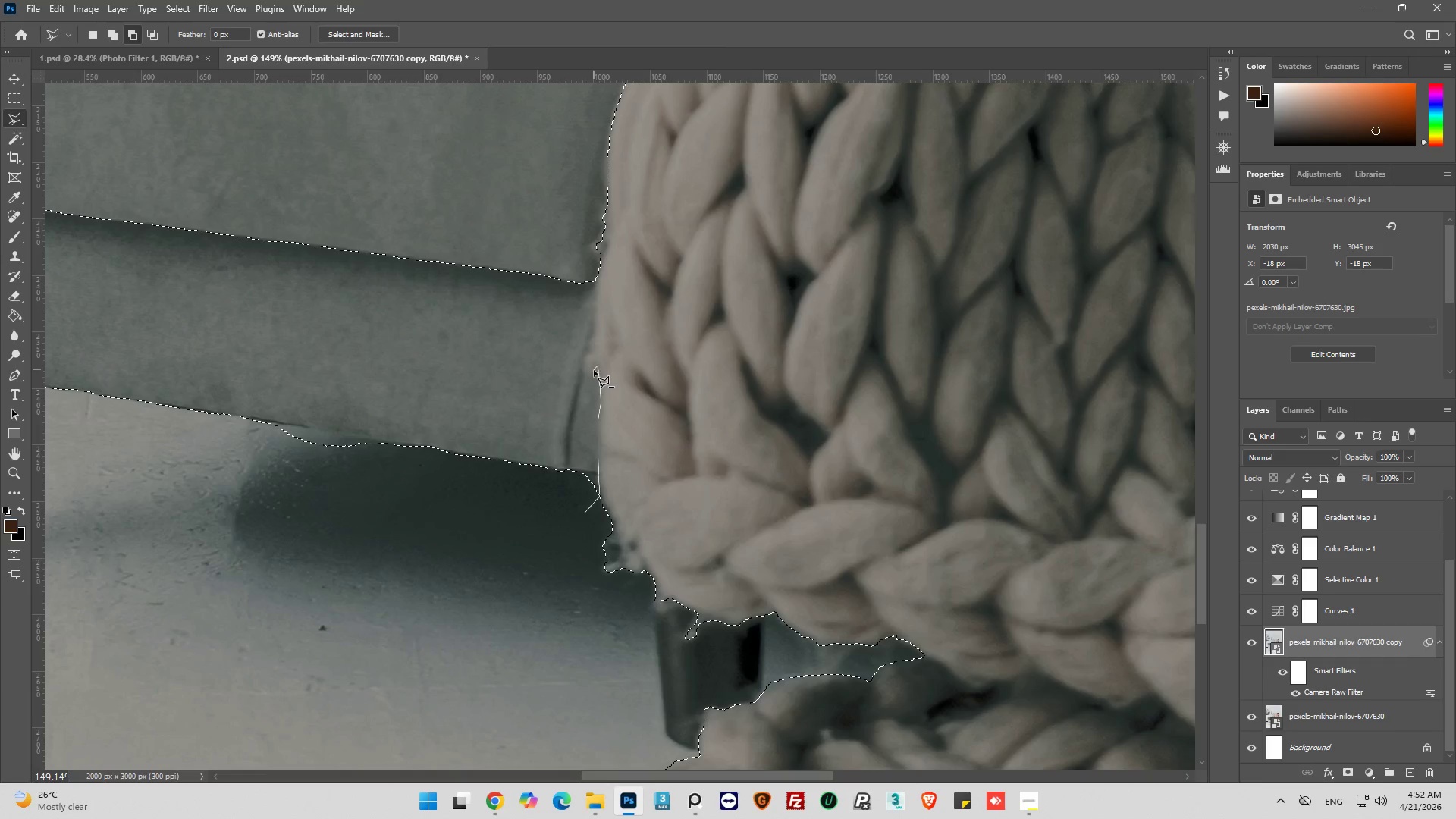 
wait(5.16)
 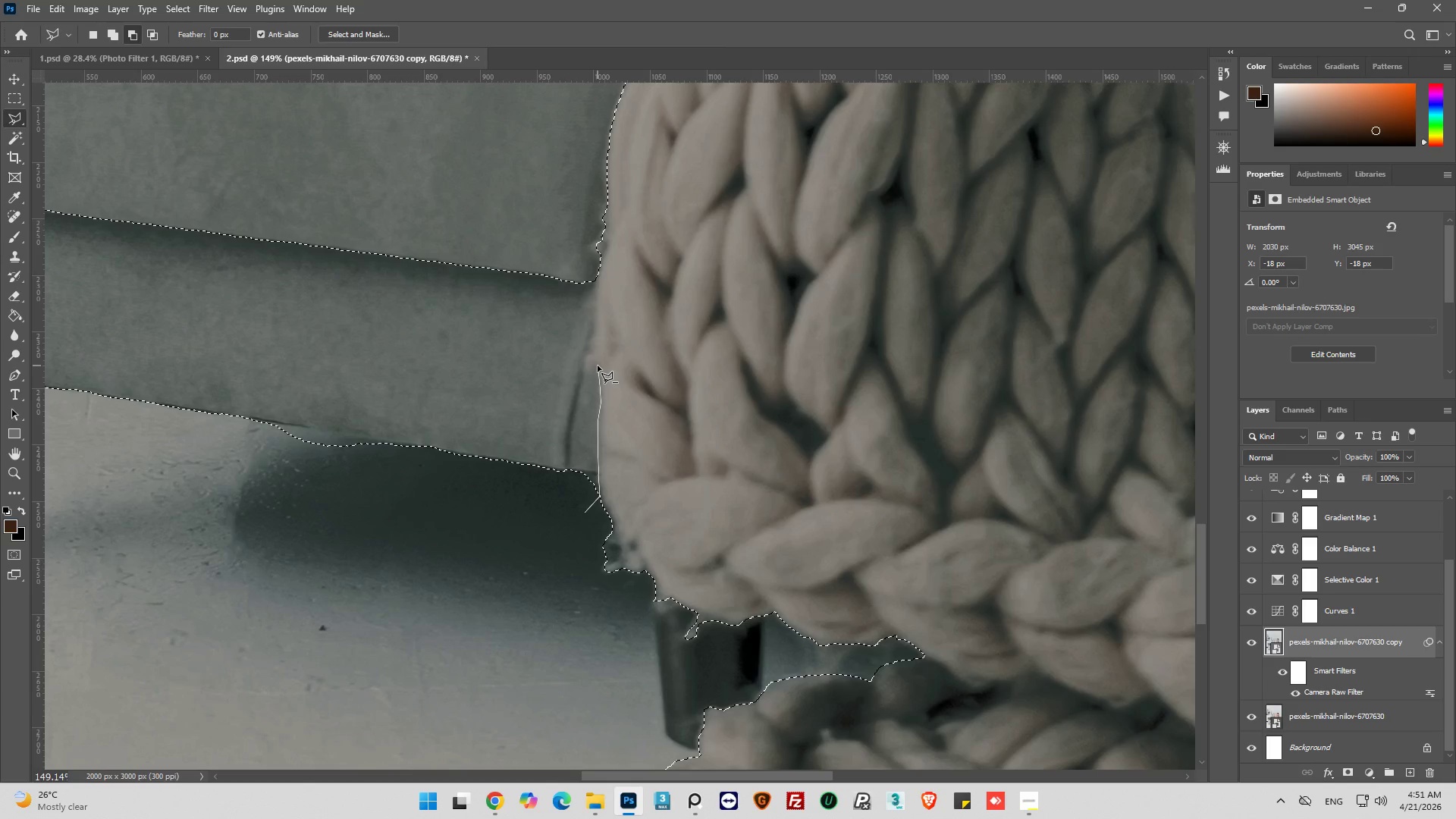 
left_click_drag(start_coordinate=[588, 372], to_coordinate=[585, 372])
 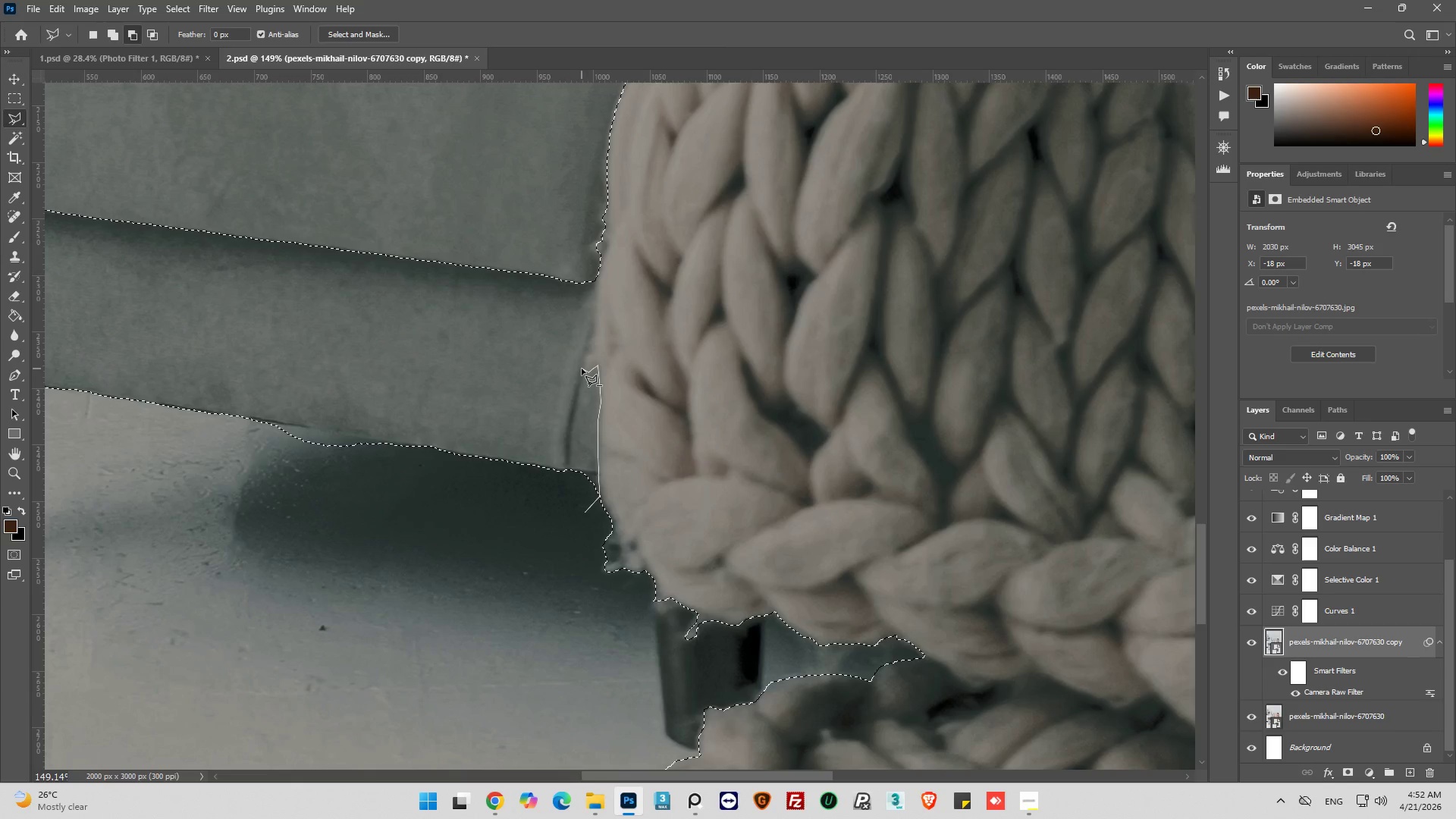 
double_click([582, 369])
 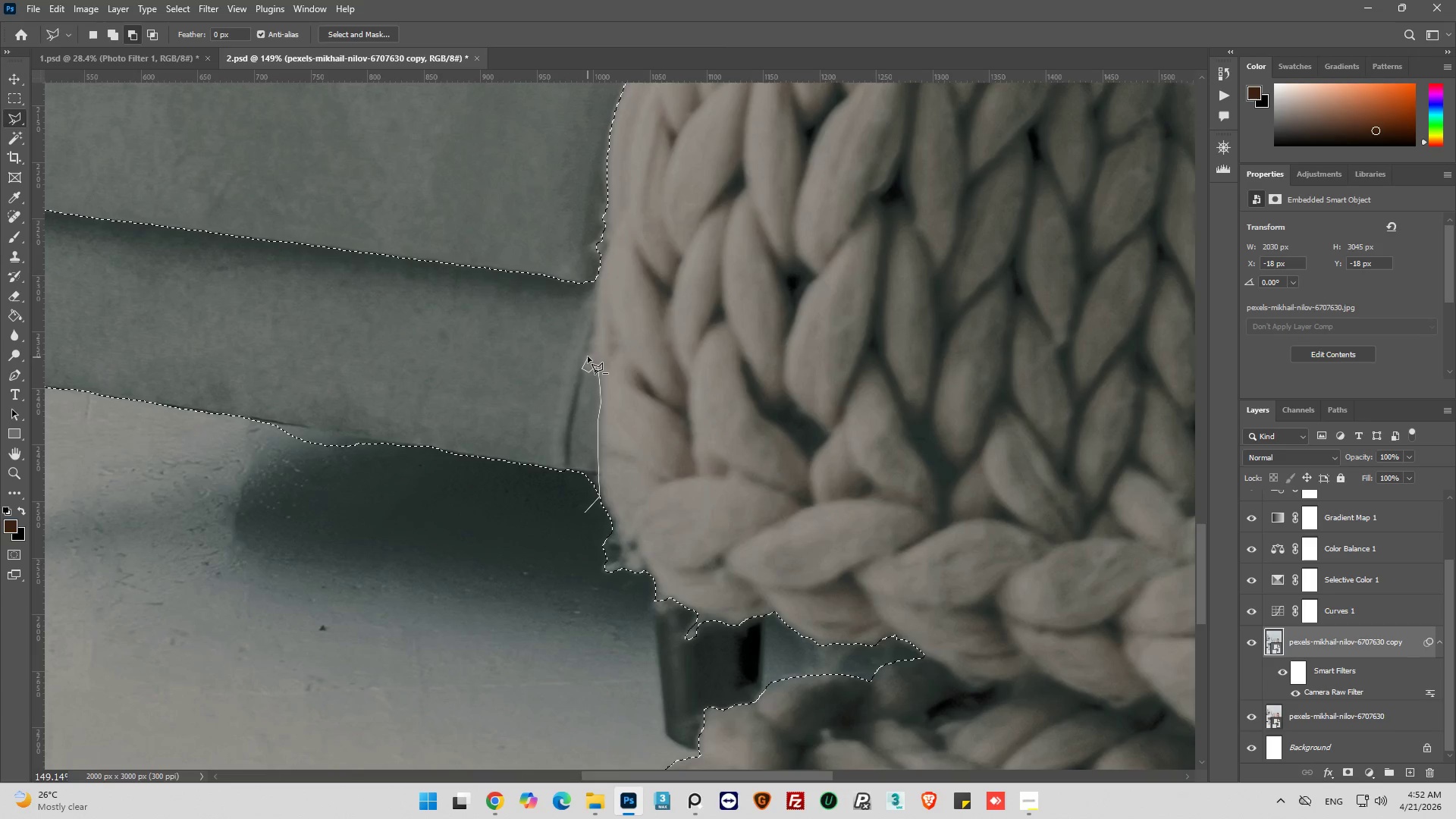 
left_click([595, 349])
 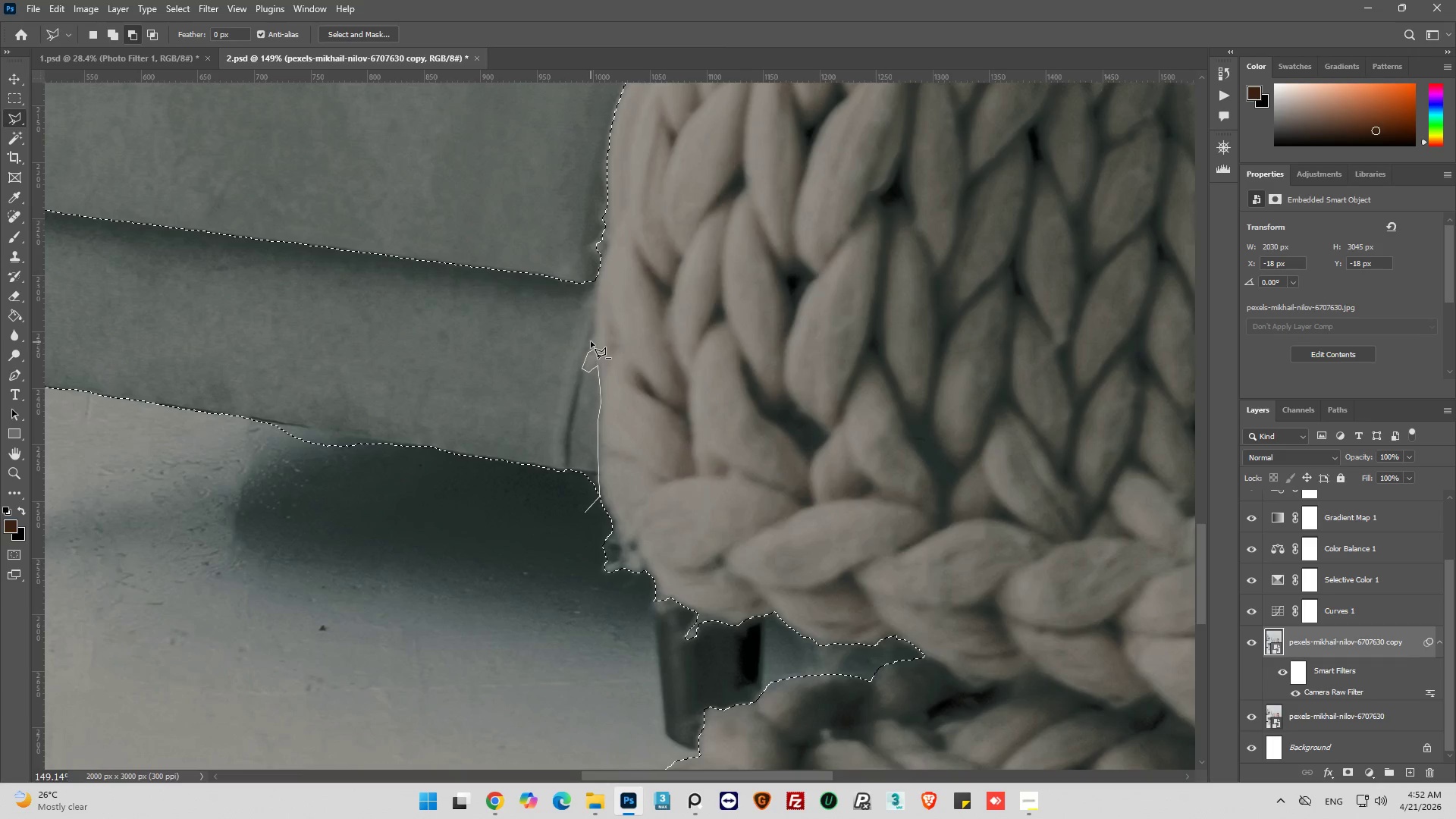 
left_click_drag(start_coordinate=[591, 340], to_coordinate=[593, 337])
 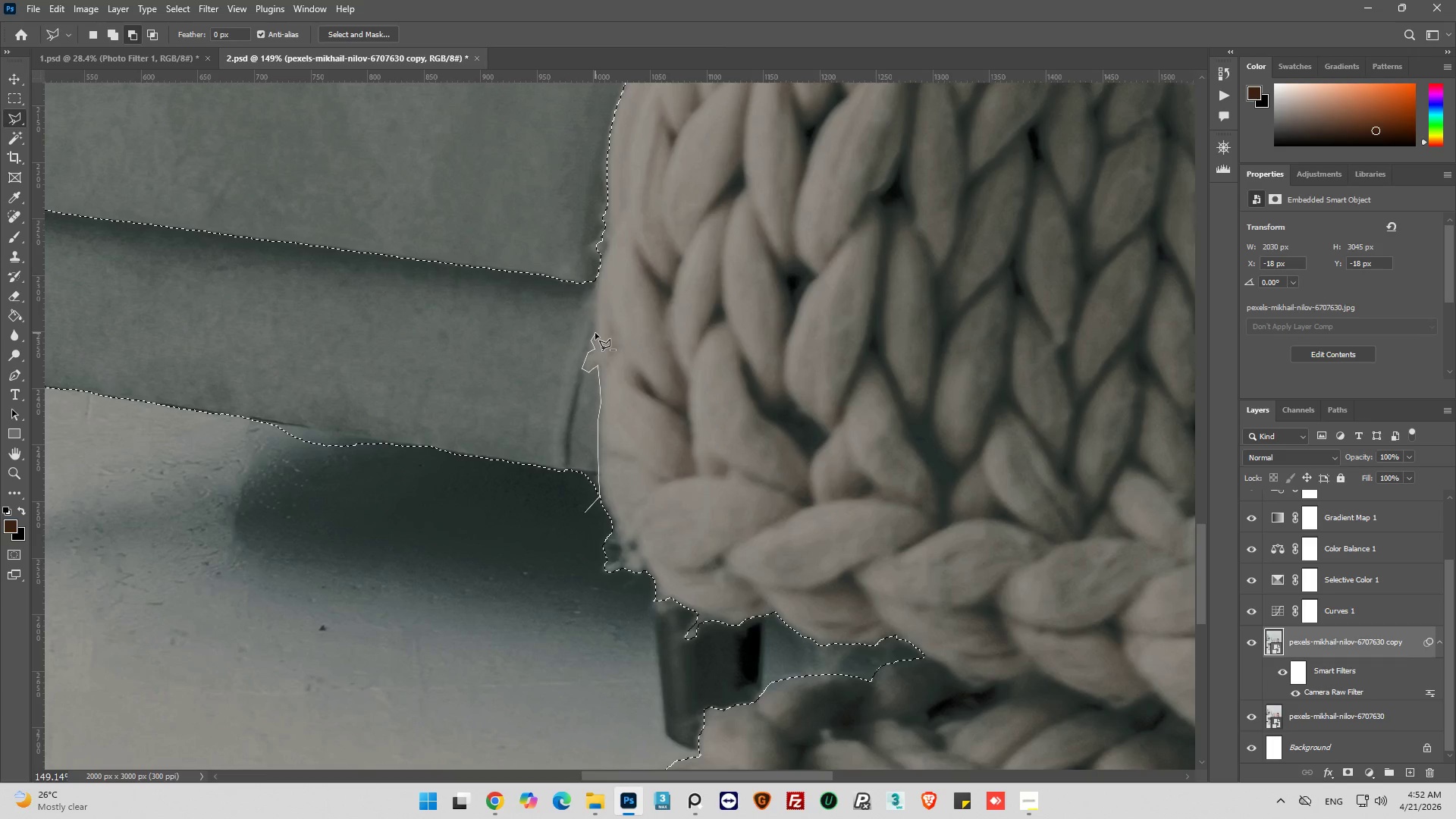 
left_click([595, 333])
 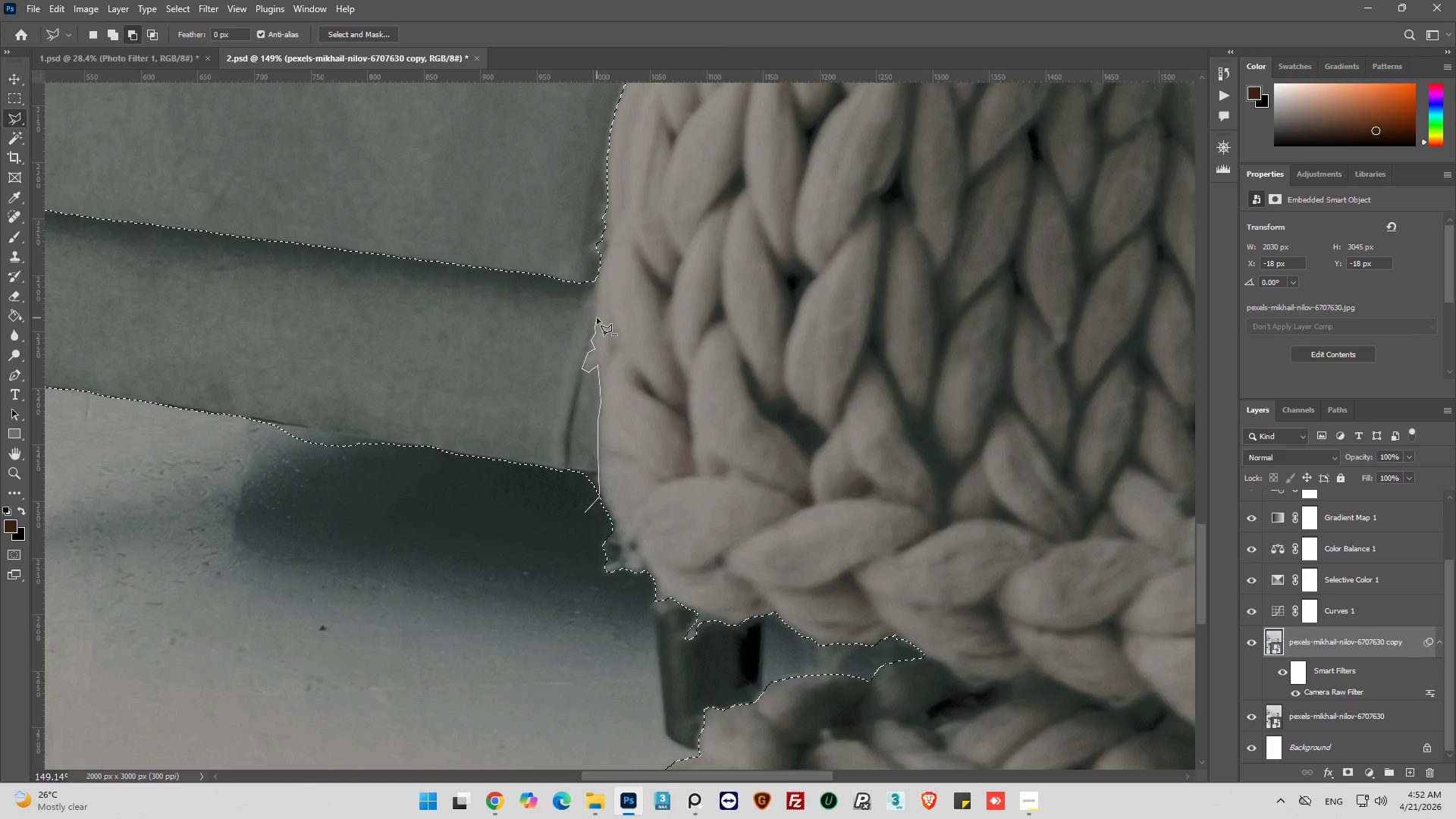 
left_click([597, 318])
 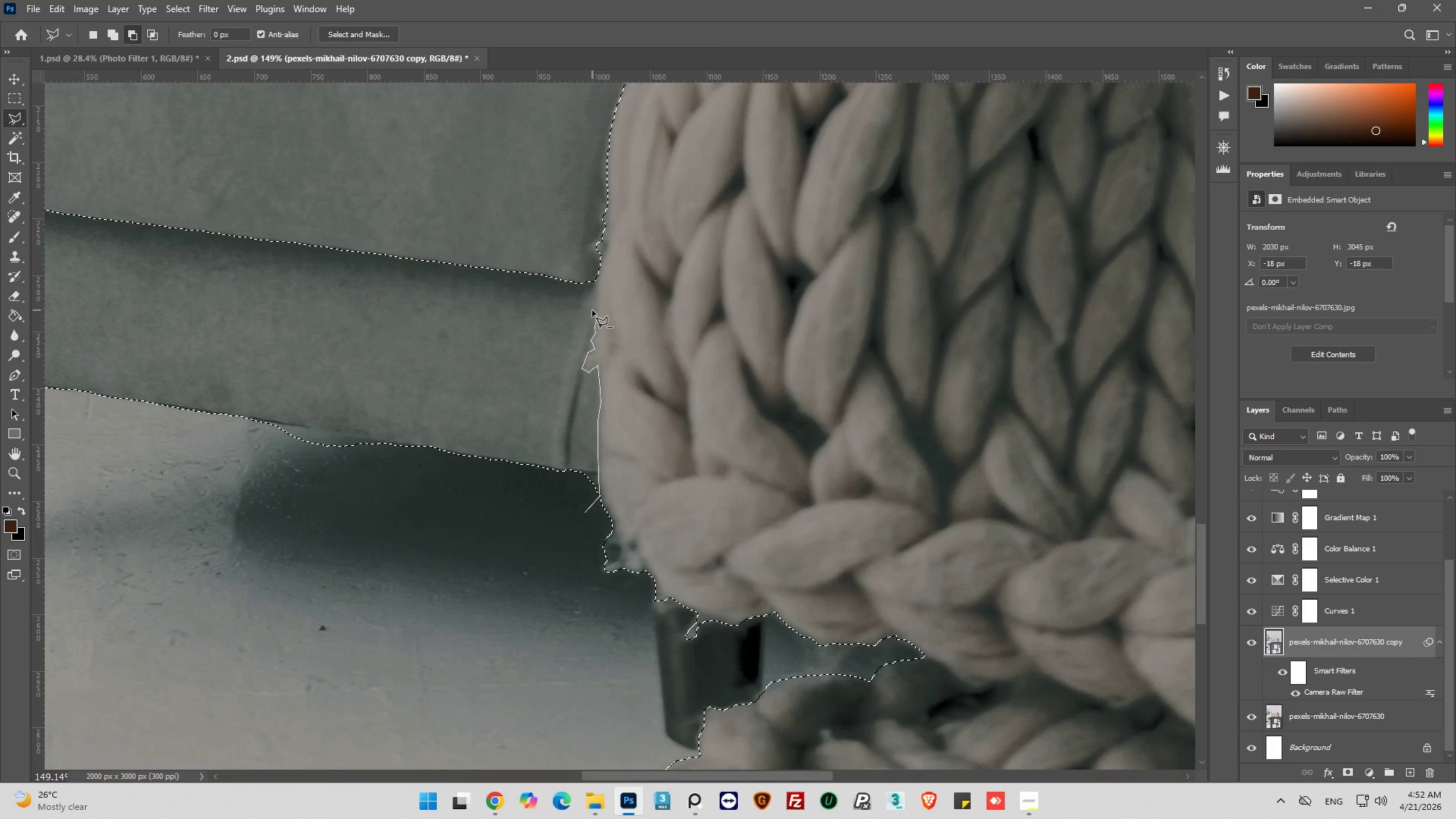 
left_click_drag(start_coordinate=[592, 311], to_coordinate=[592, 306])
 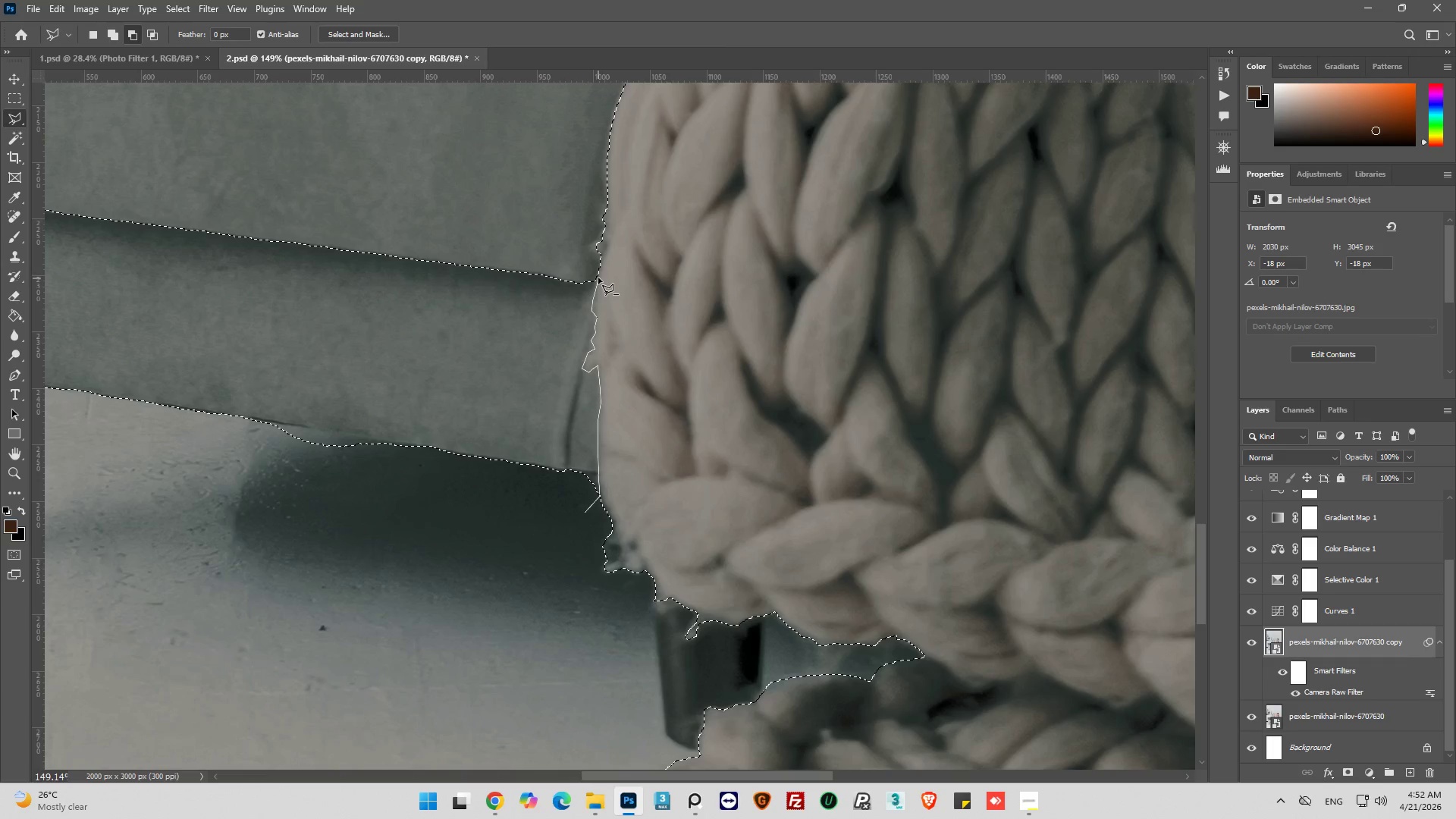 
left_click([598, 276])
 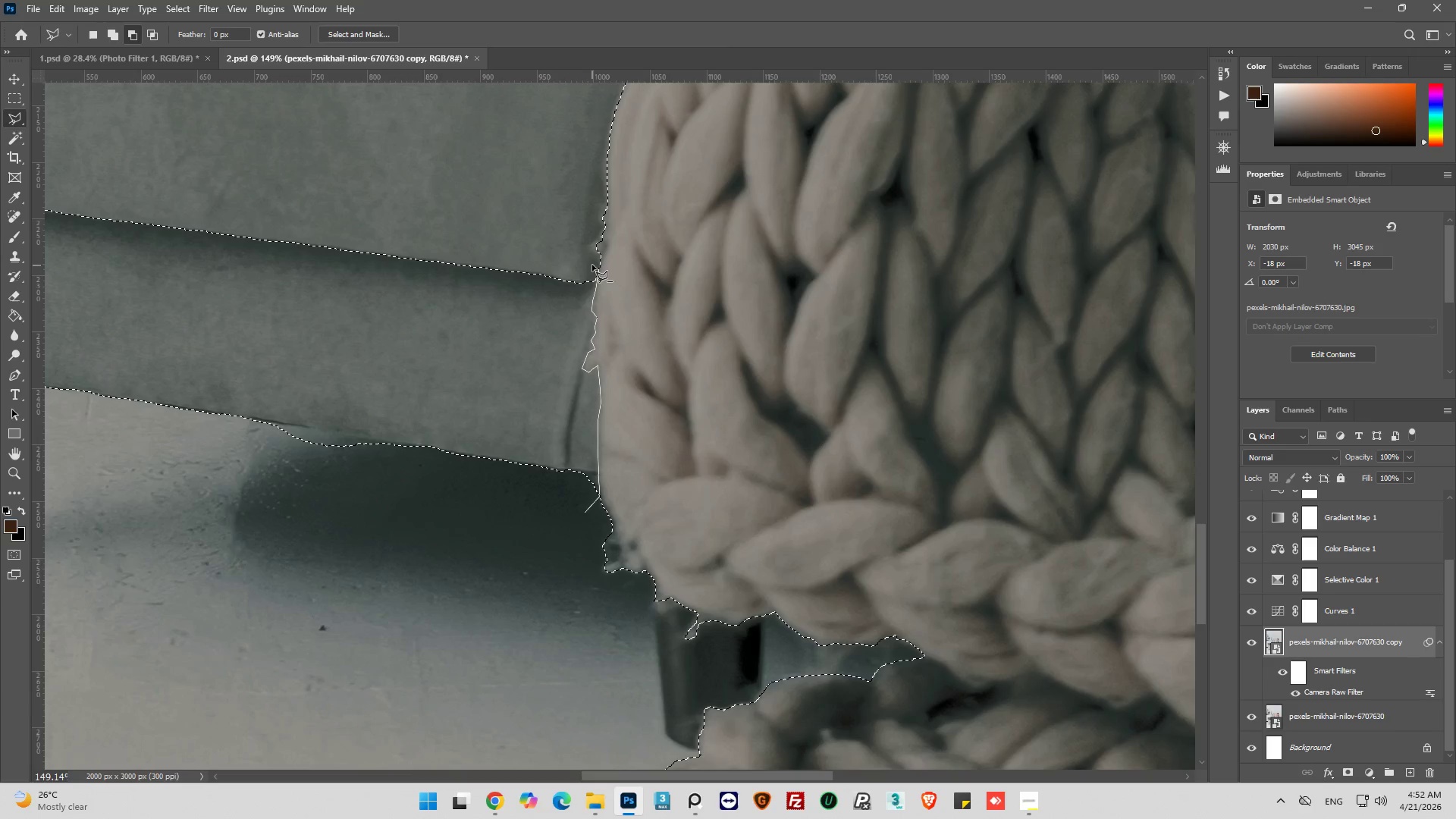 
left_click([572, 240])
 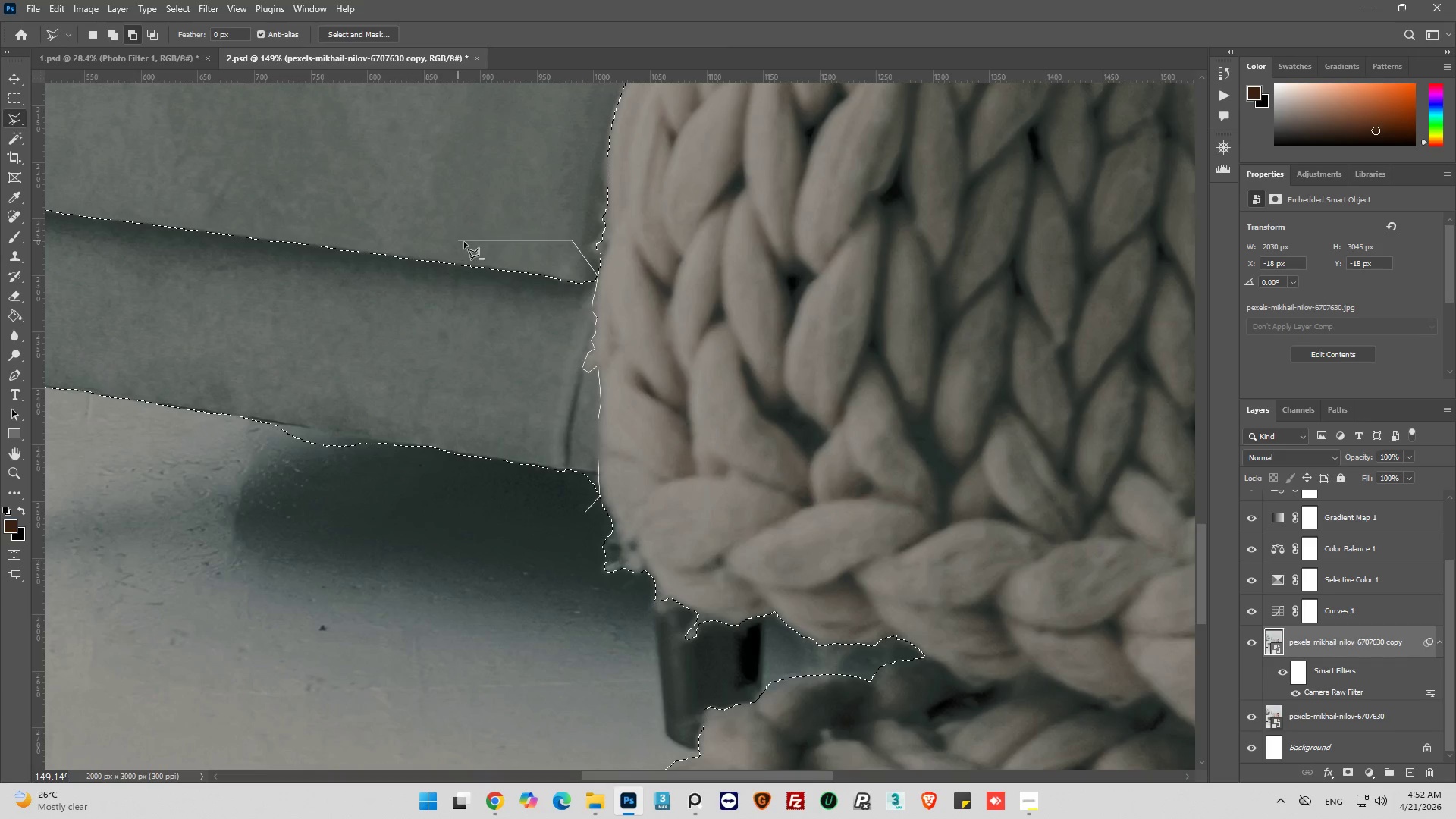 
hold_key(key=AltLeft, duration=0.97)
scroll: coordinate [549, 168], scroll_direction: down, amount: 13.0
 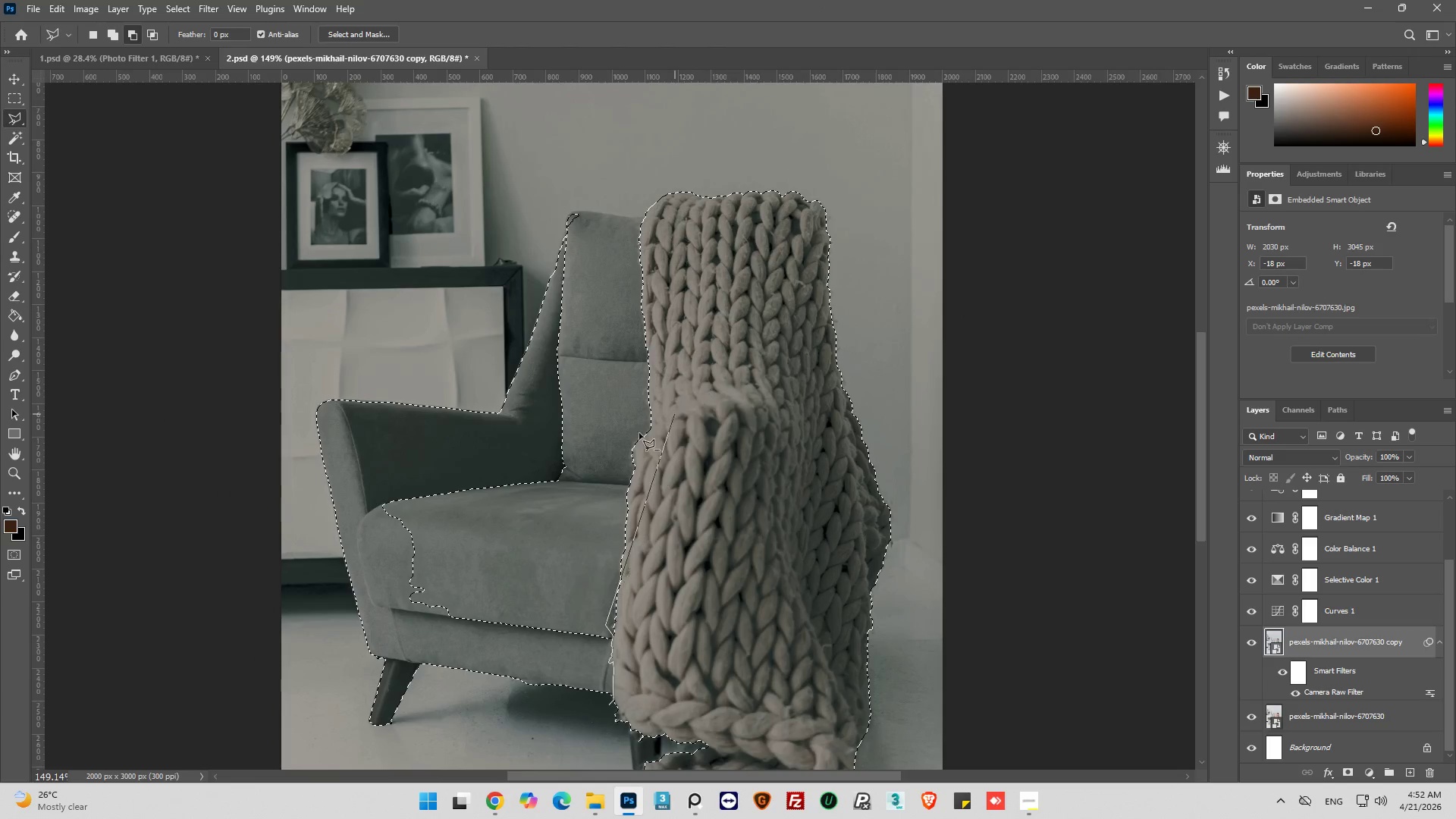 
left_click([603, 451])
 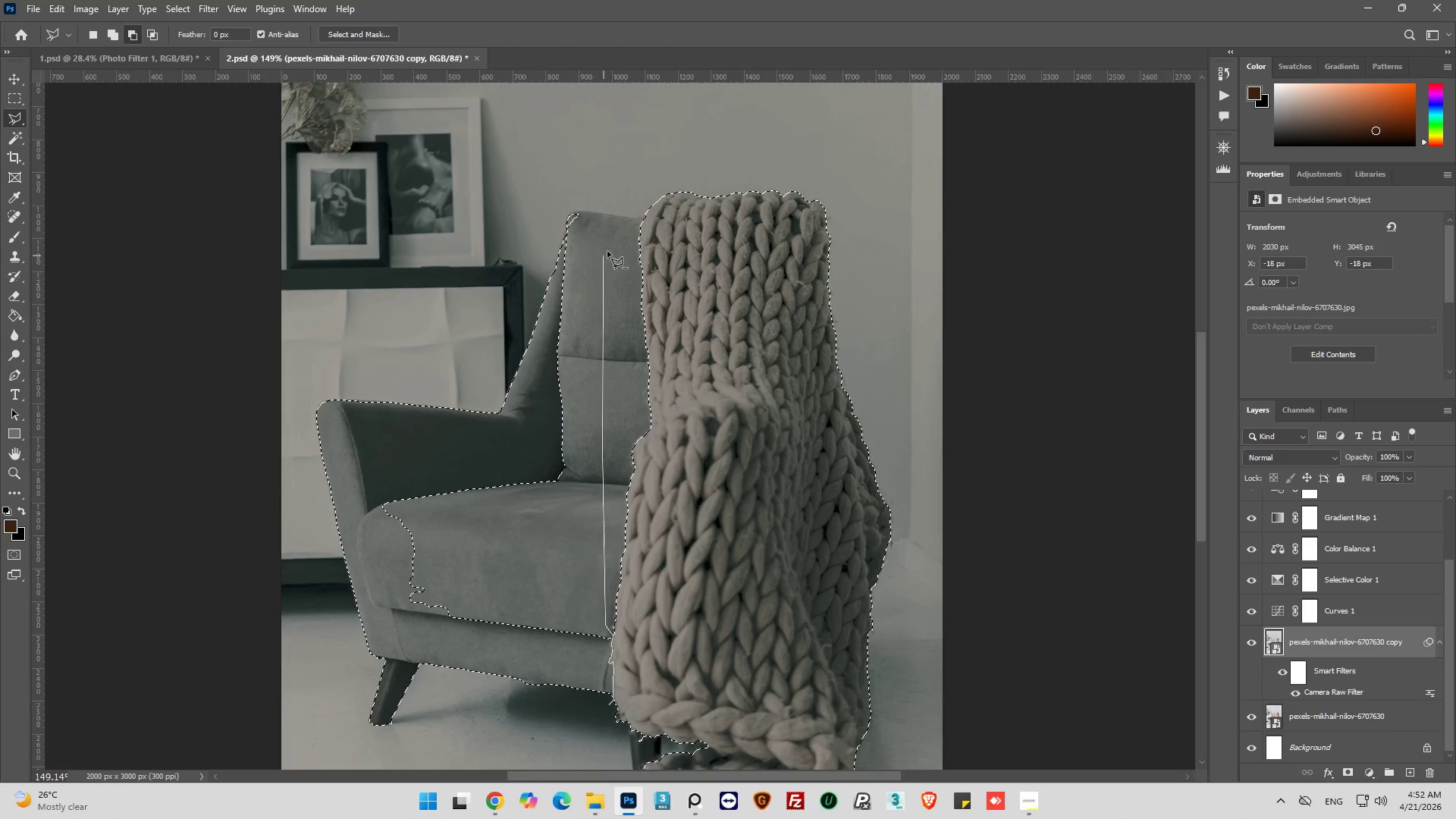 
left_click_drag(start_coordinate=[611, 241], to_coordinate=[611, 234])
 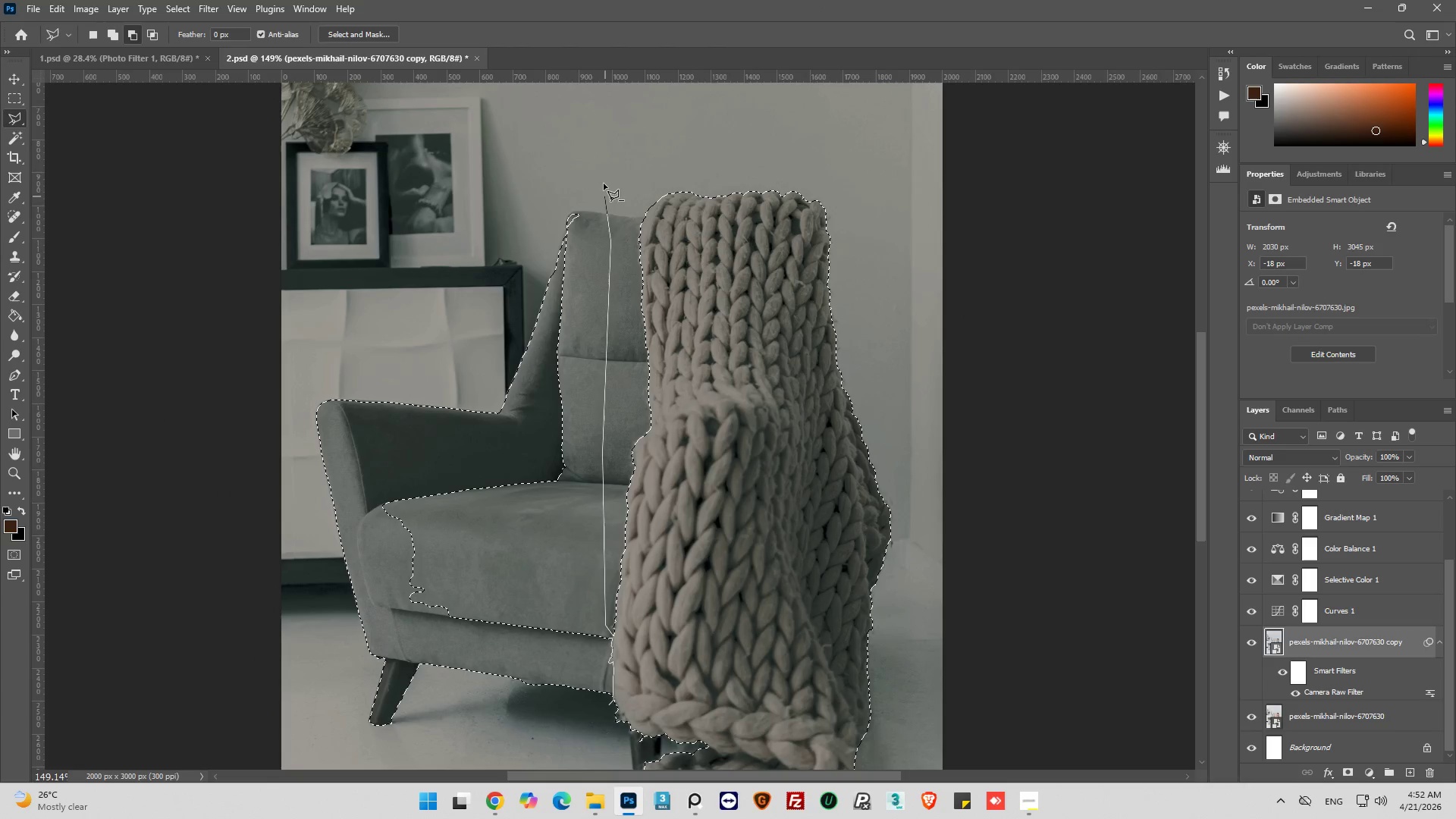 
double_click([603, 180])
 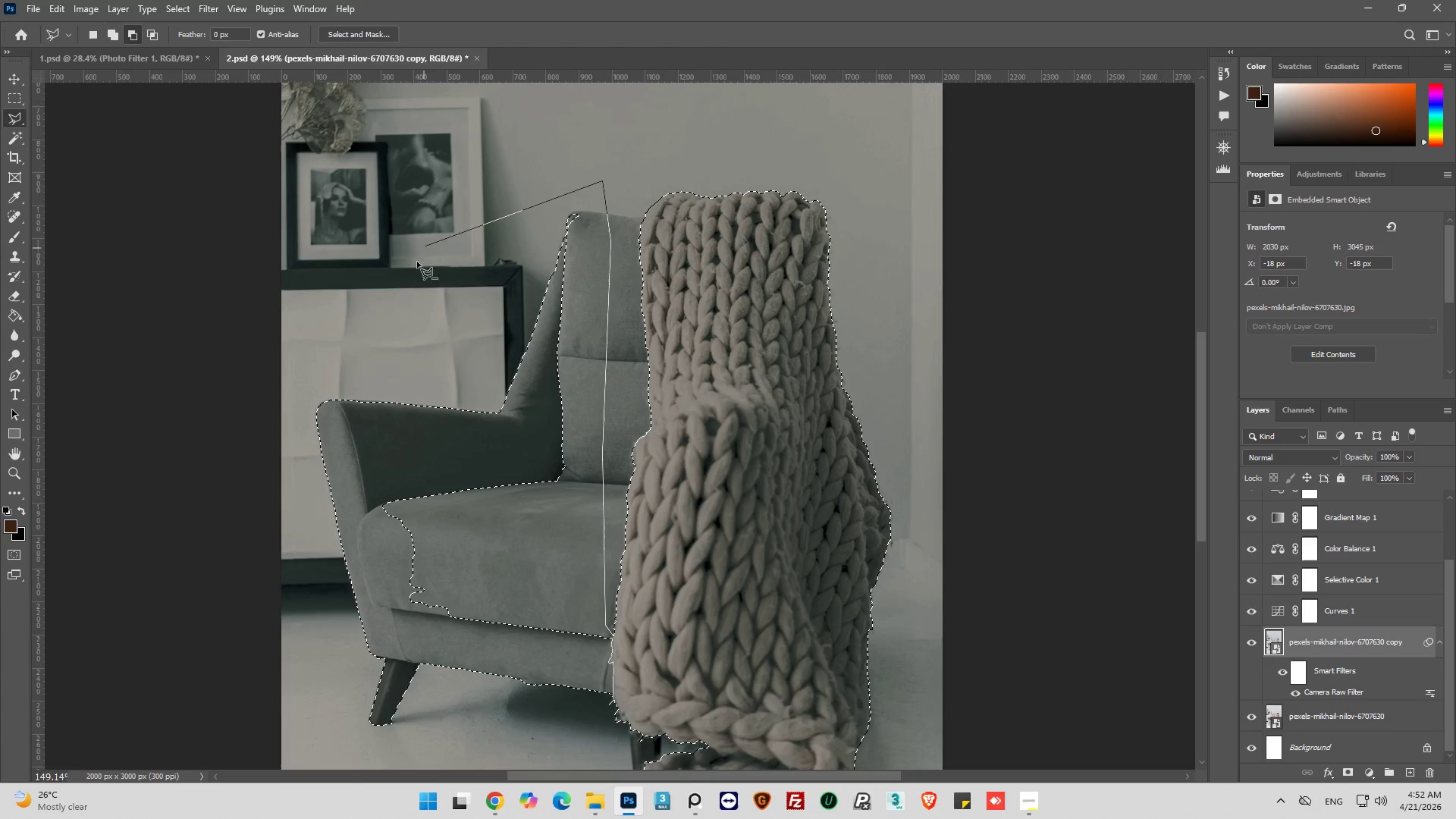 
left_click_drag(start_coordinate=[403, 281], to_coordinate=[395, 293])
 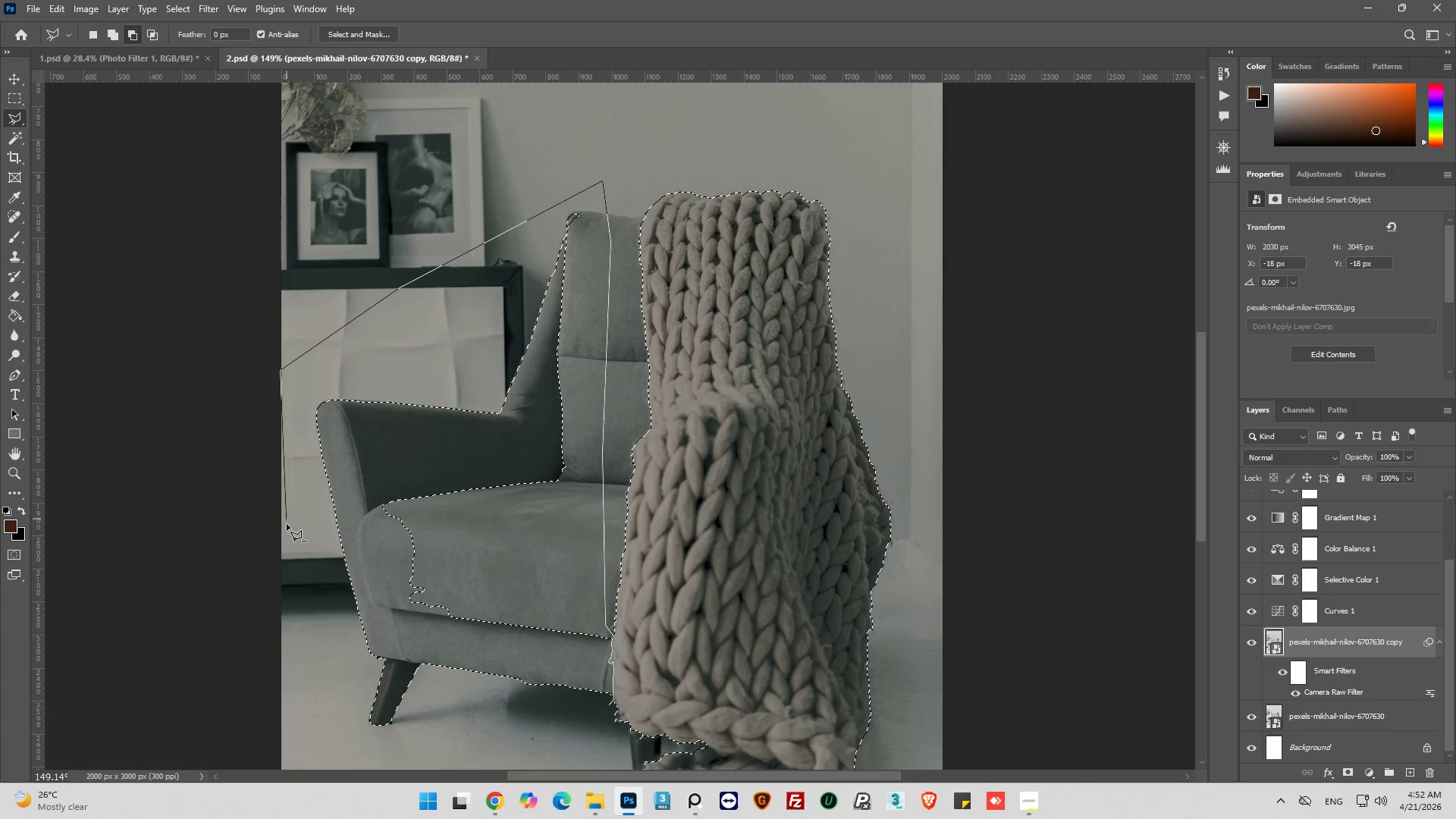 
left_click_drag(start_coordinate=[308, 642], to_coordinate=[307, 652])
 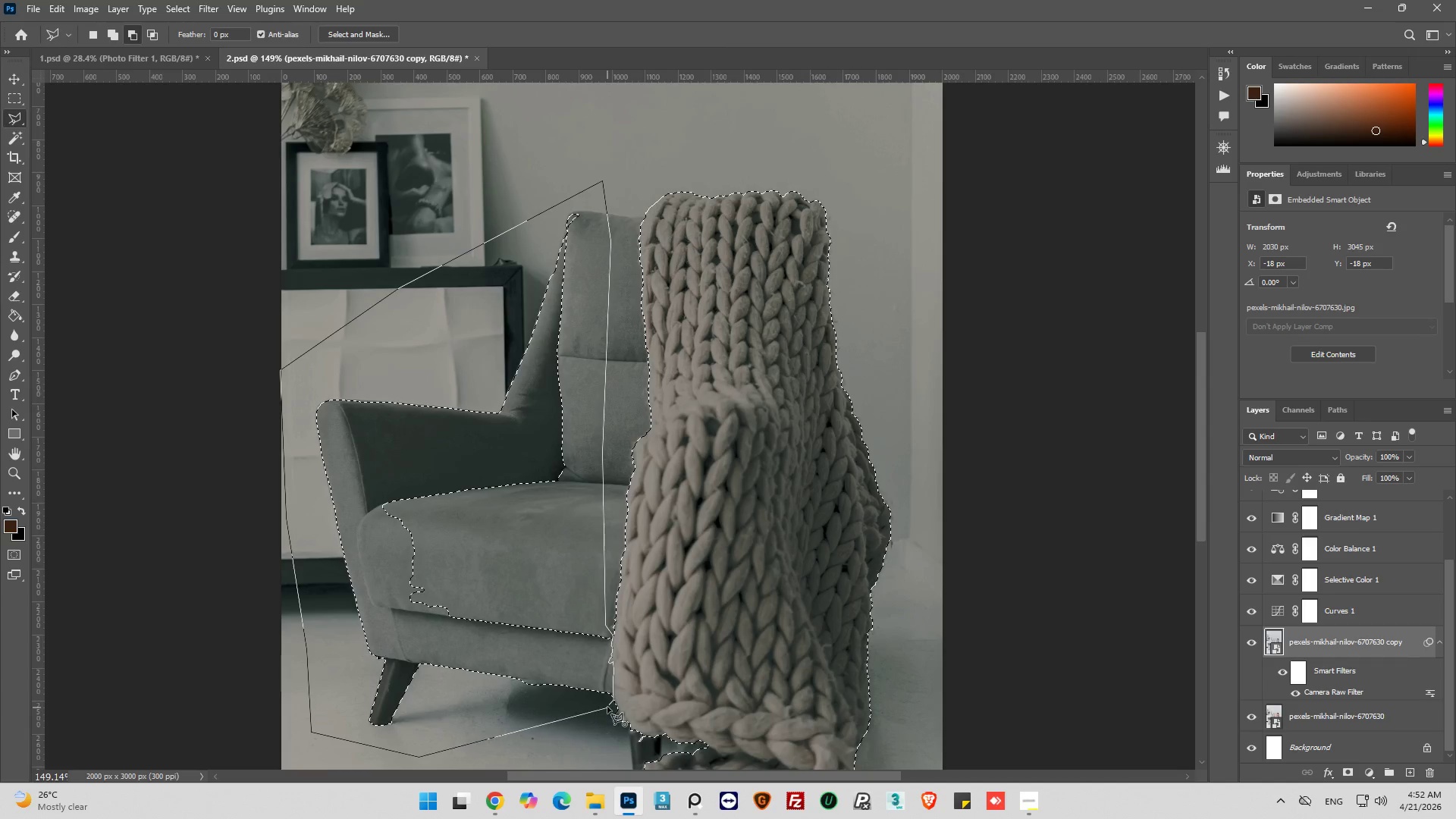 
left_click([610, 706])
 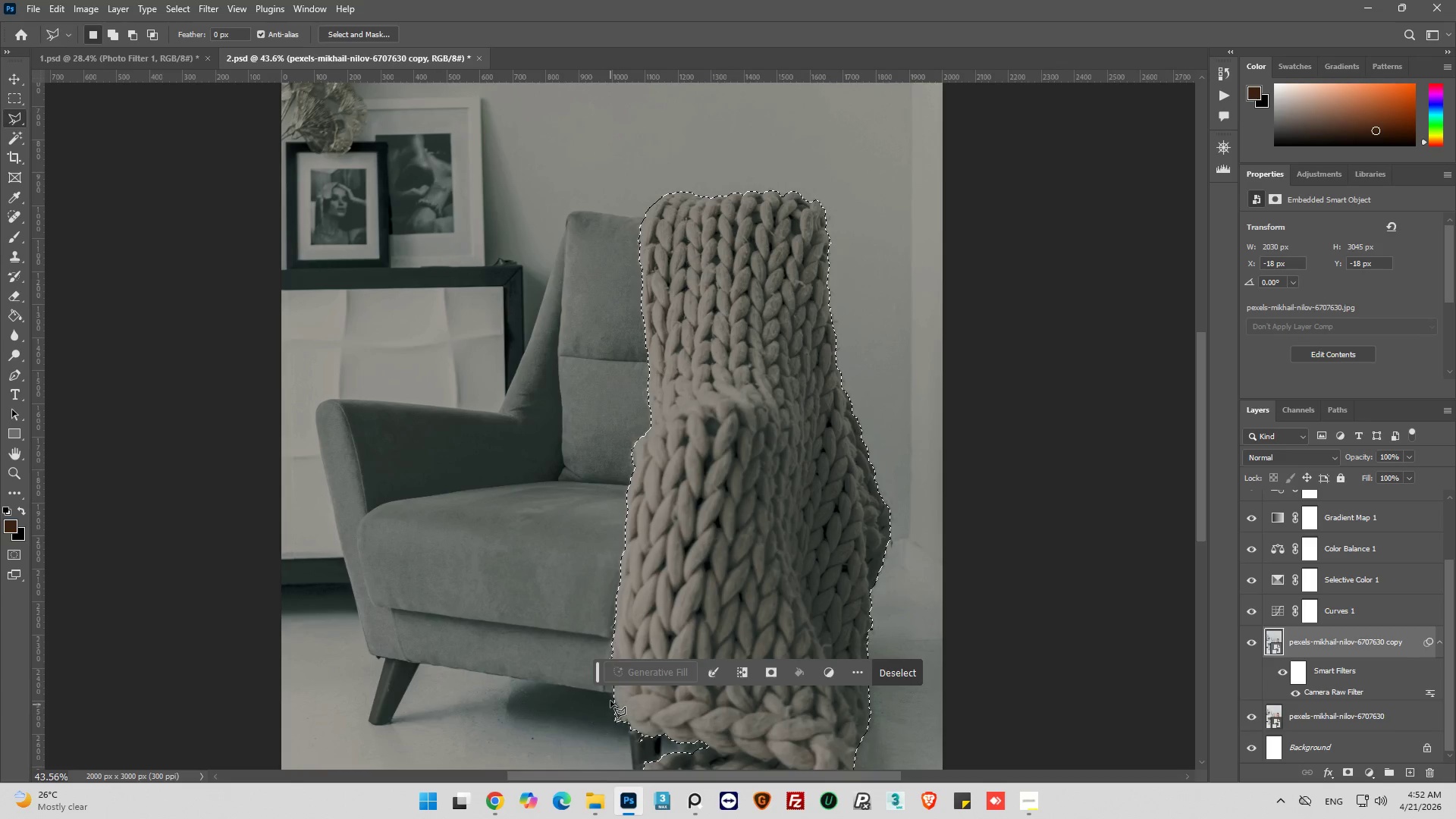 
scroll: coordinate [769, 298], scroll_direction: down, amount: 11.0
 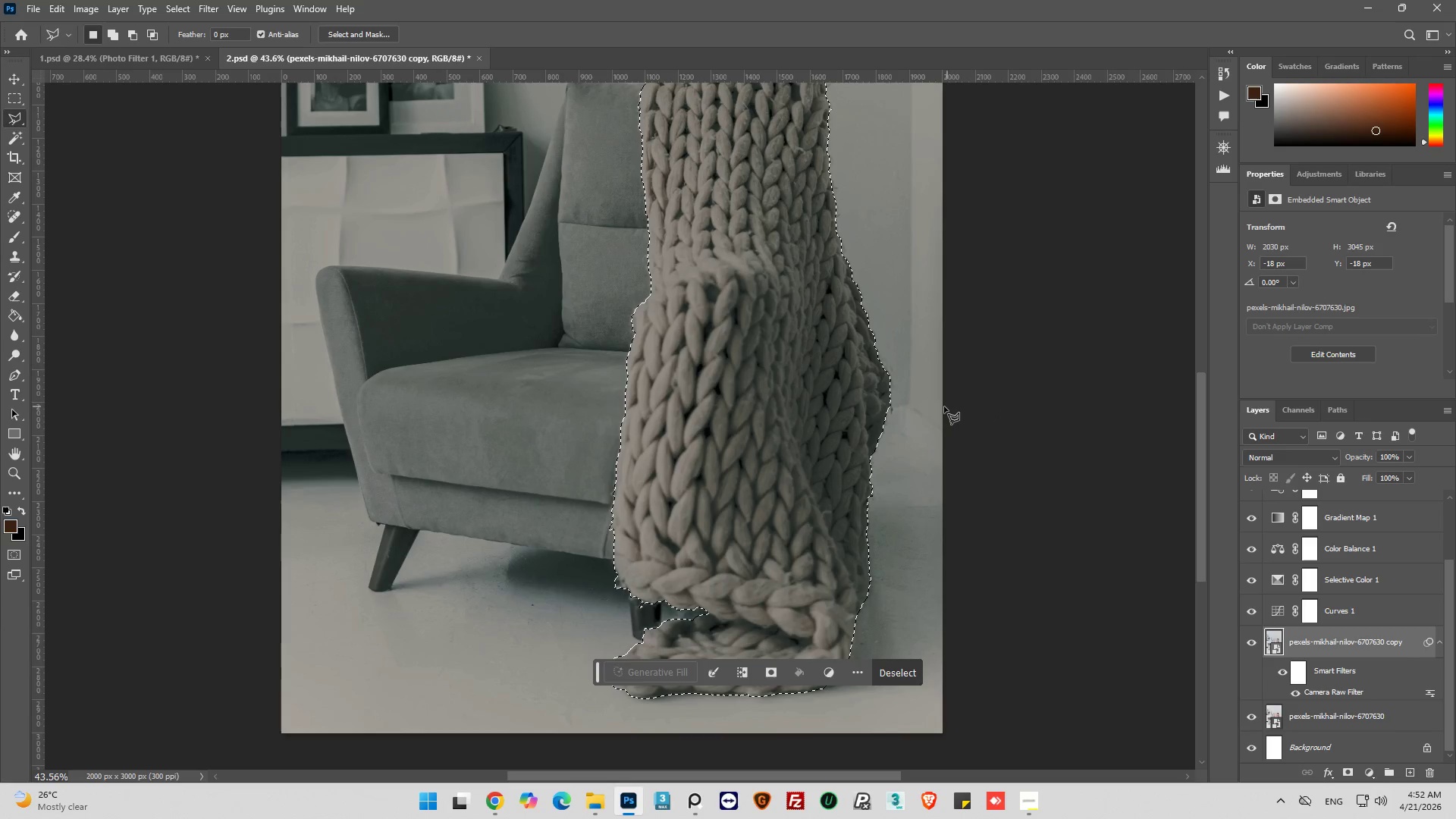 
hold_key(key=AltLeft, duration=1.02)
scroll: coordinate [899, 411], scroll_direction: up, amount: 9.0
 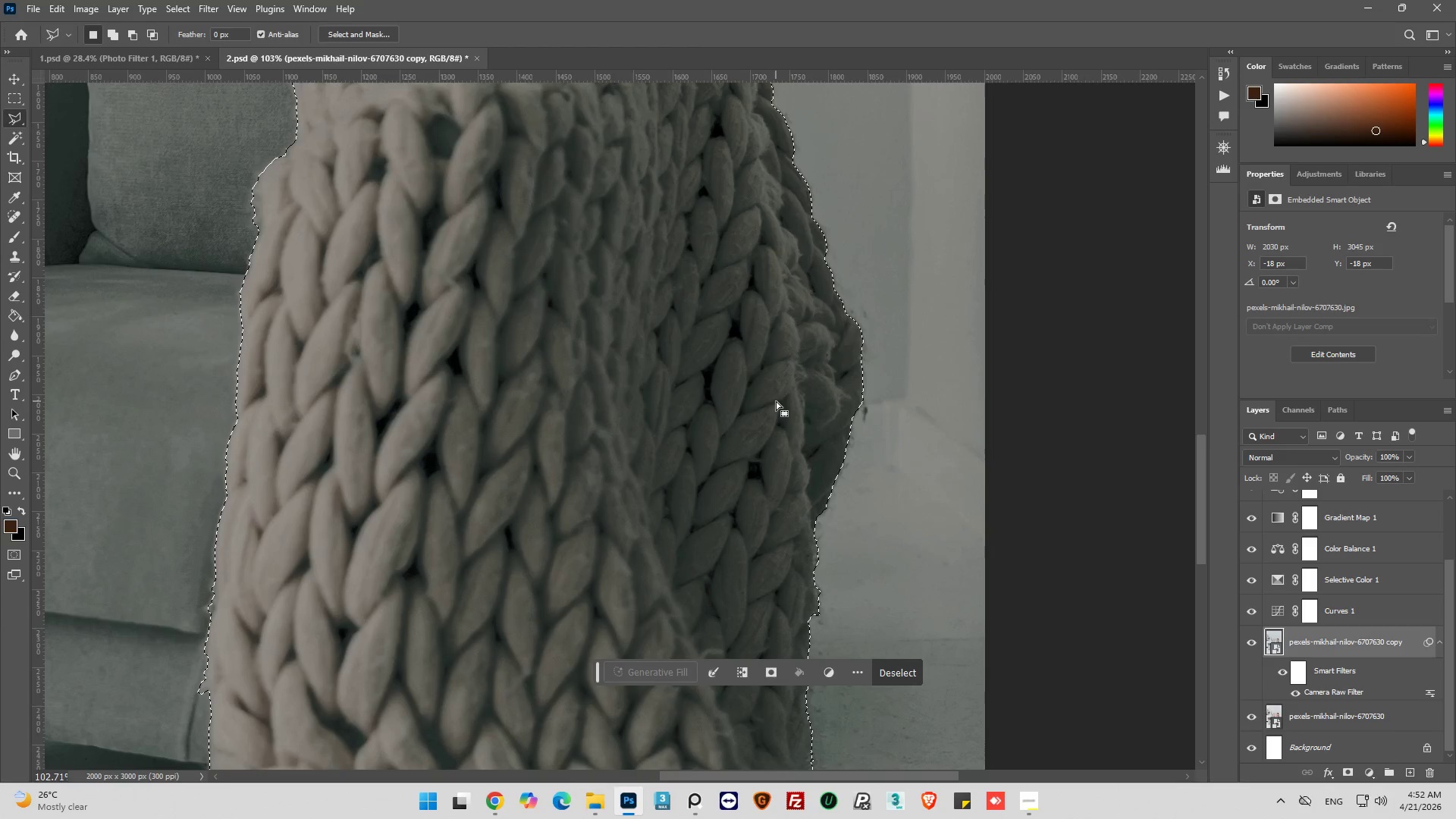 
key(Alt+AltLeft)
 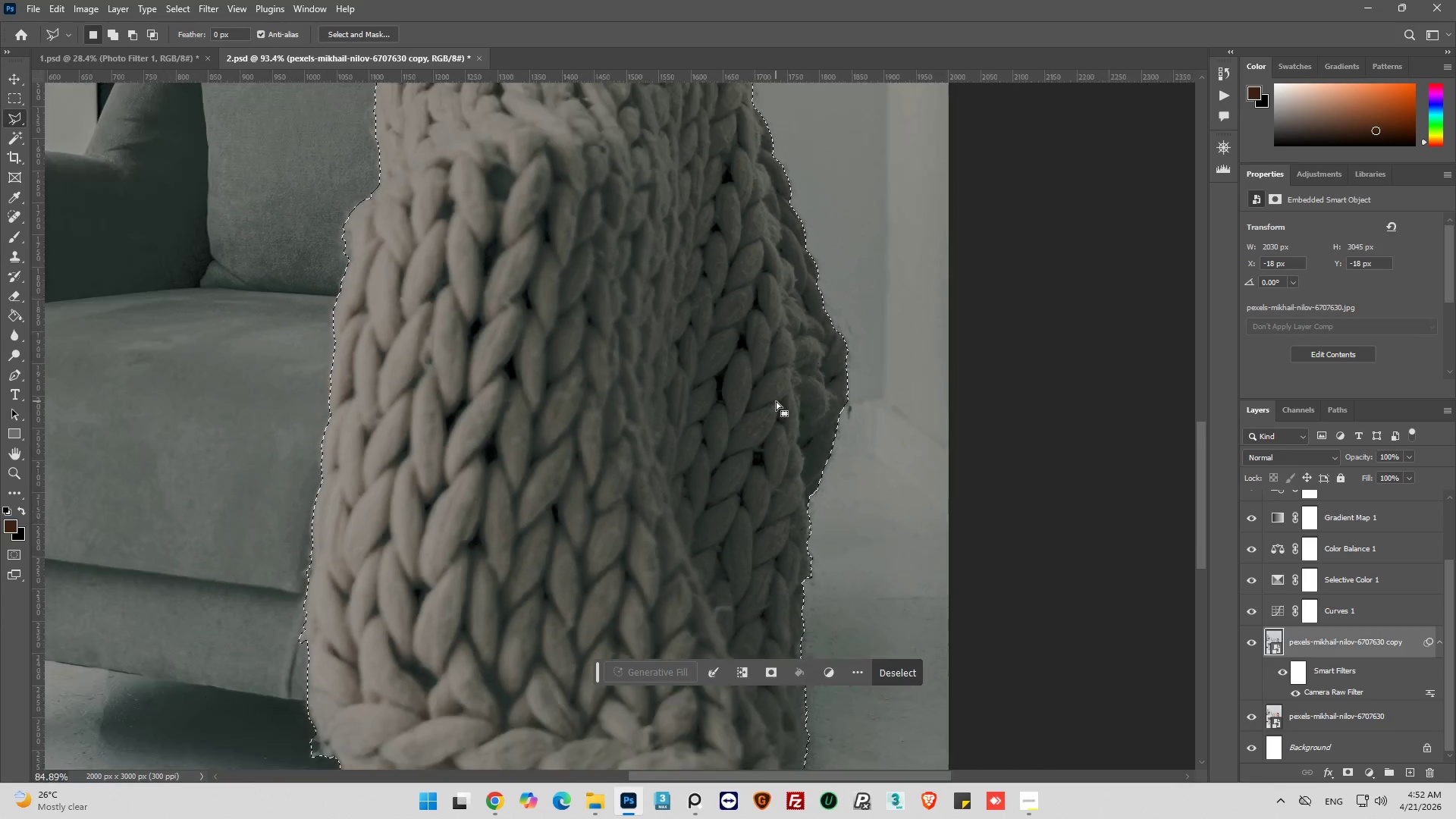 
key(Alt+AltLeft)
 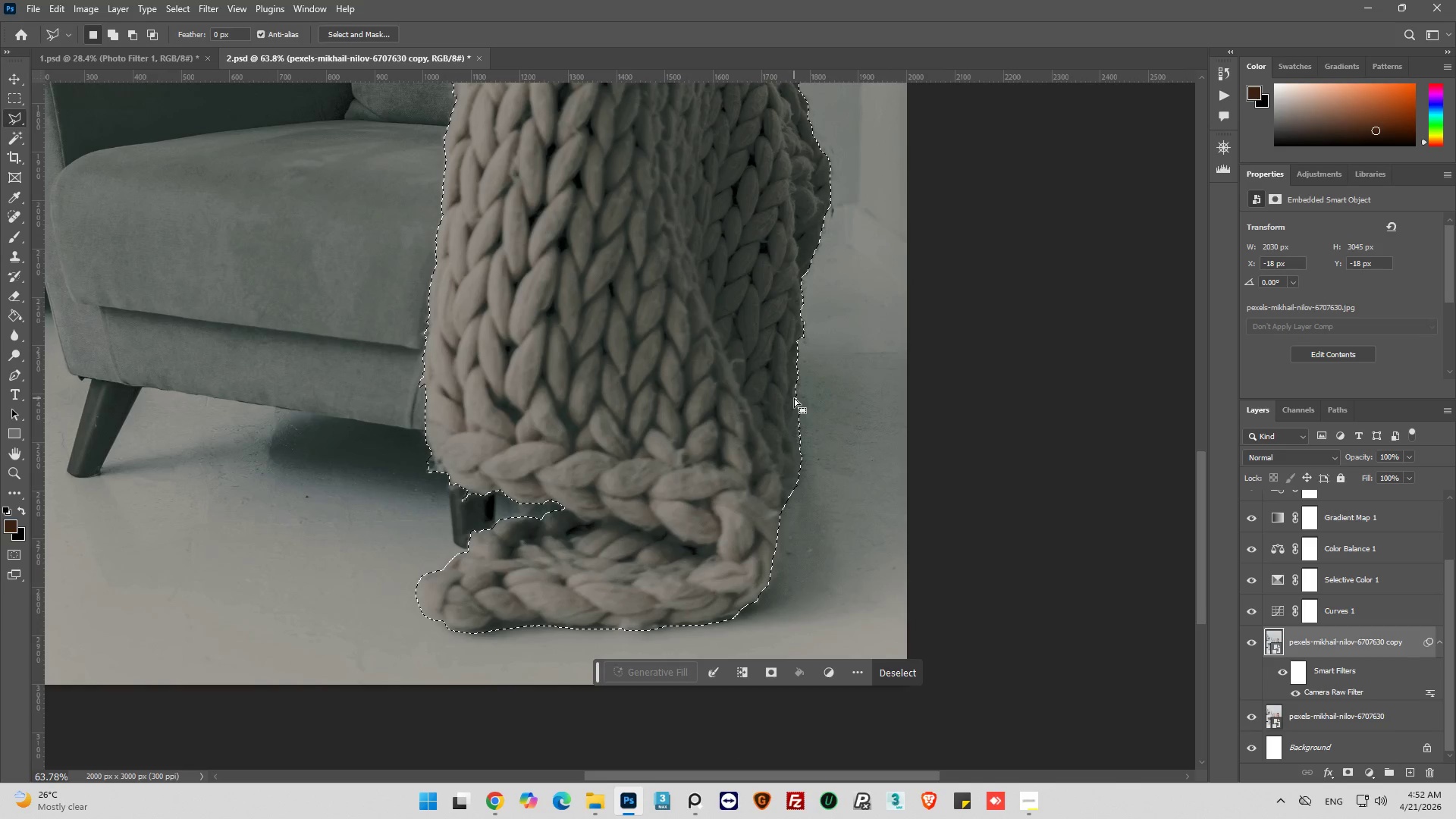 
hold_key(key=AltLeft, duration=1.44)
 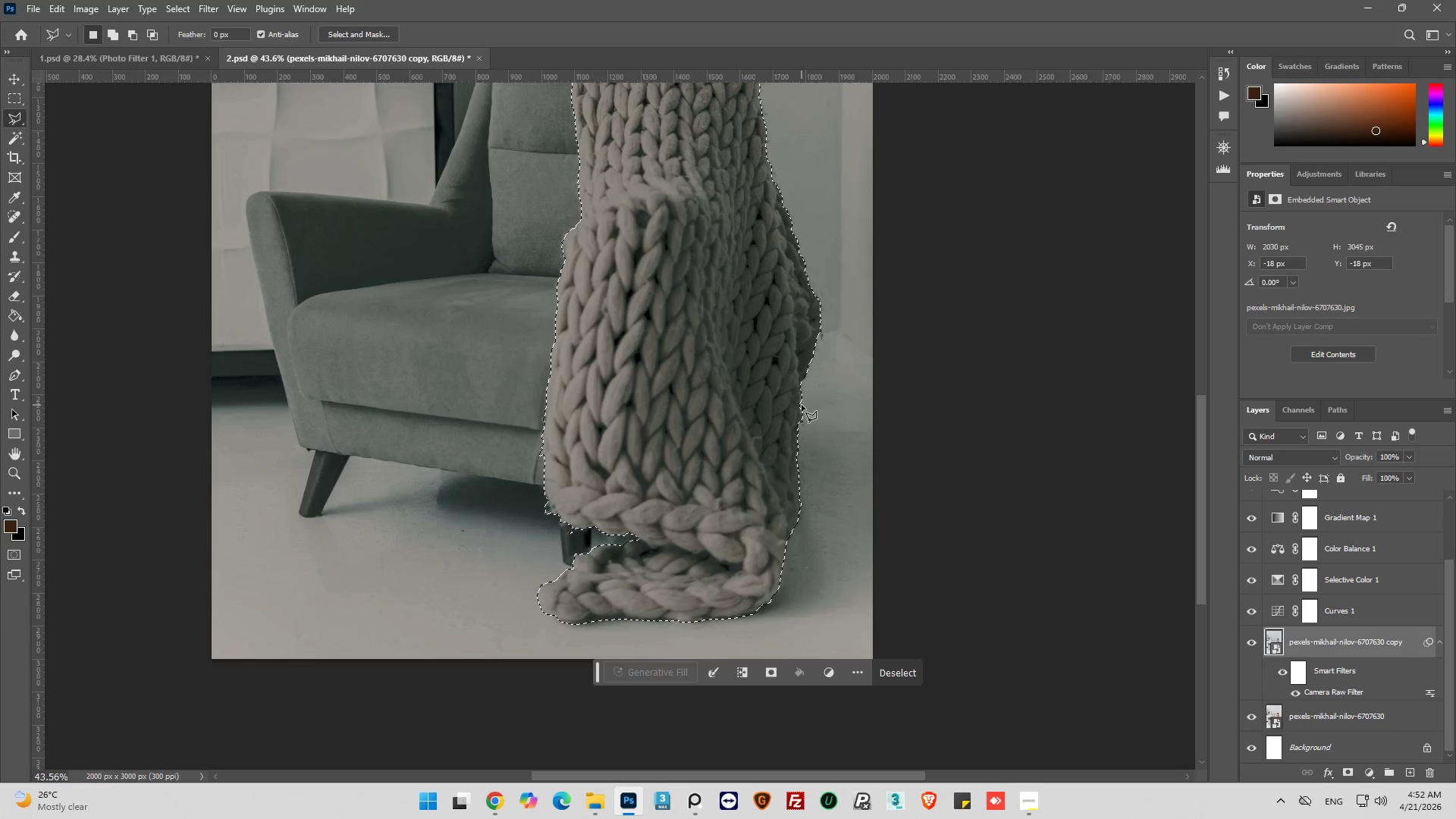 
scroll: coordinate [794, 398], scroll_direction: down, amount: 23.0
 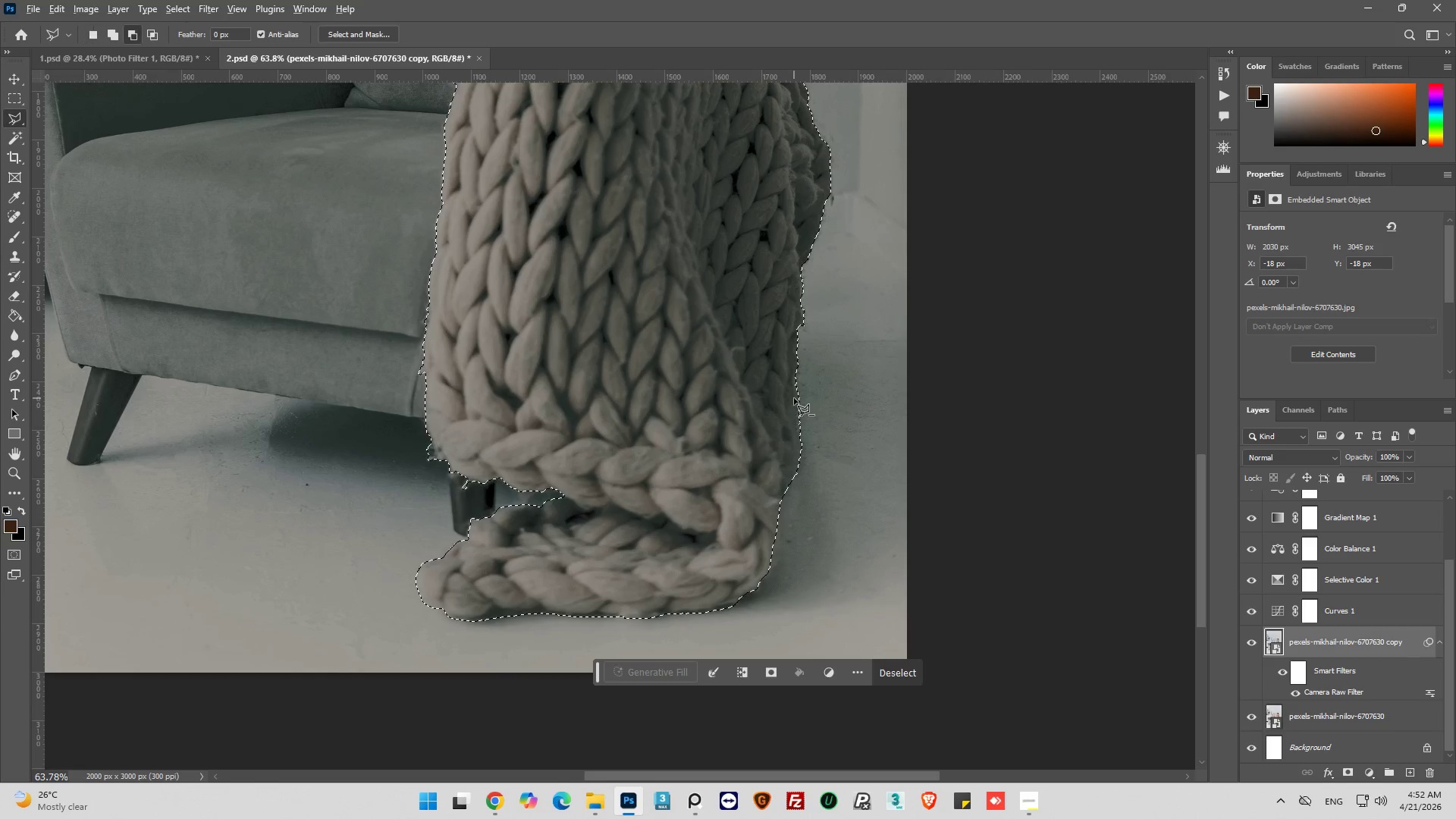 
scroll: coordinate [802, 405], scroll_direction: up, amount: 16.0
 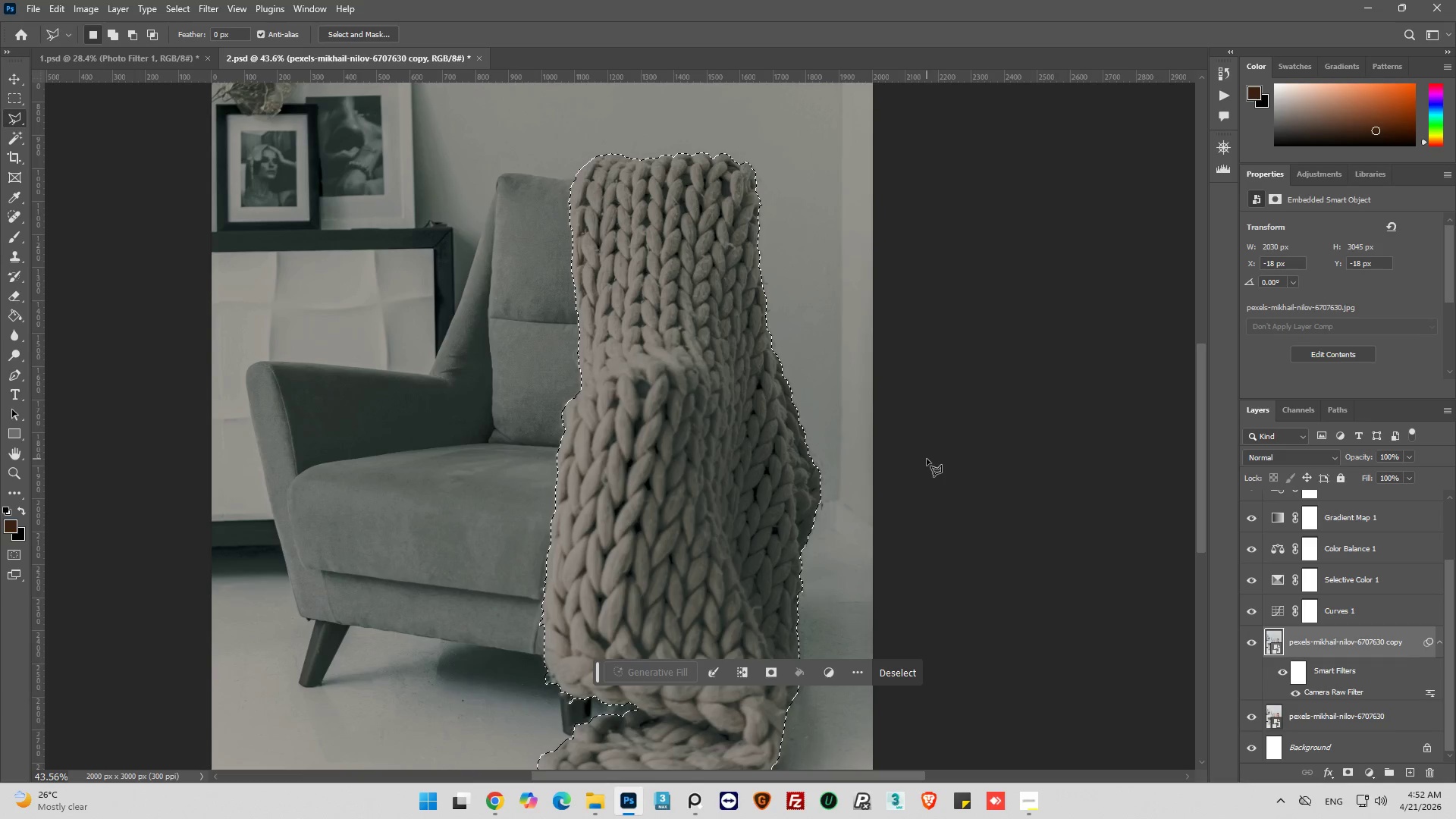 
wait(8.39)
 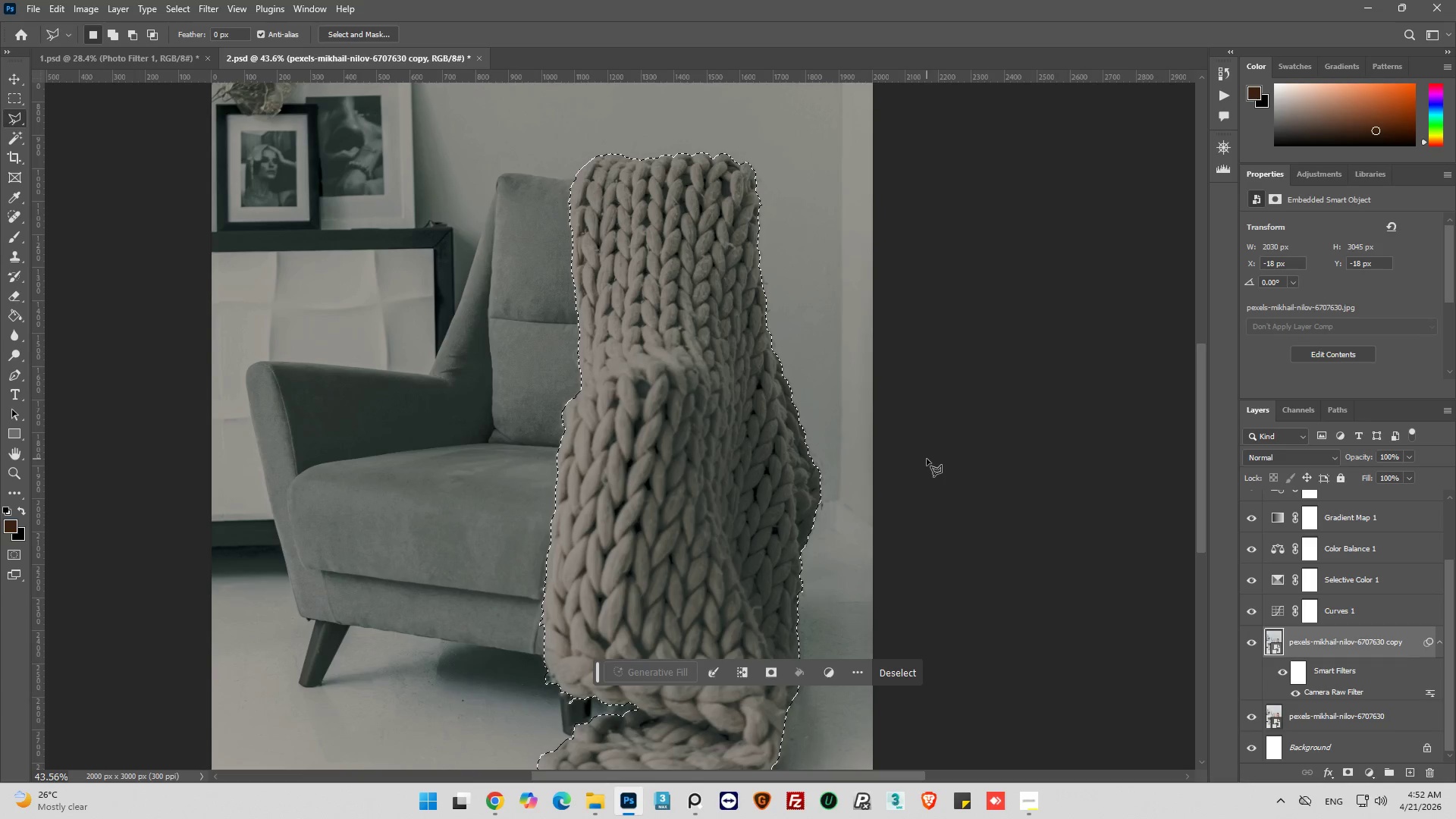 
scroll: coordinate [1316, 654], scroll_direction: up, amount: 4.0
 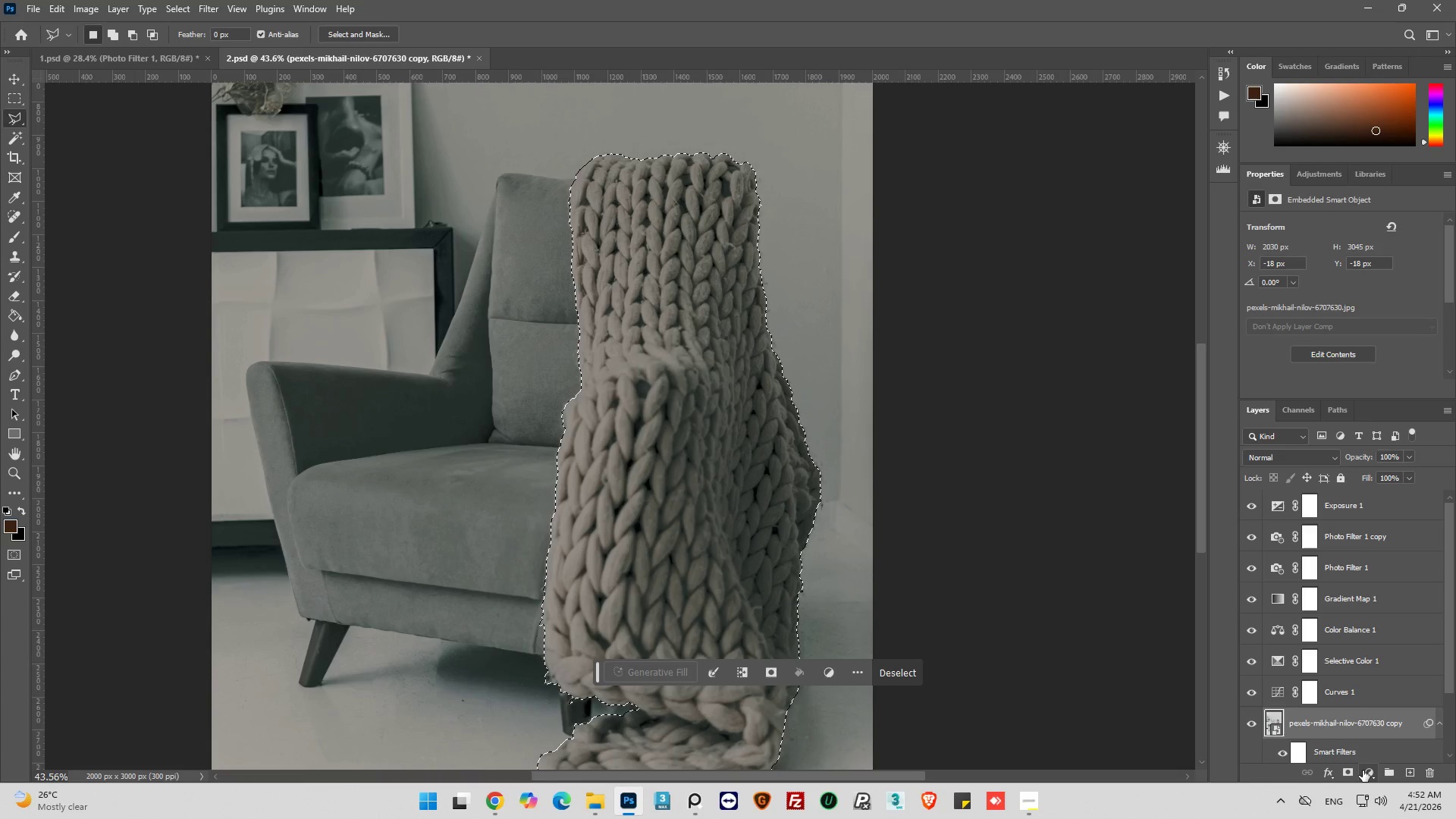 
wait(6.59)
 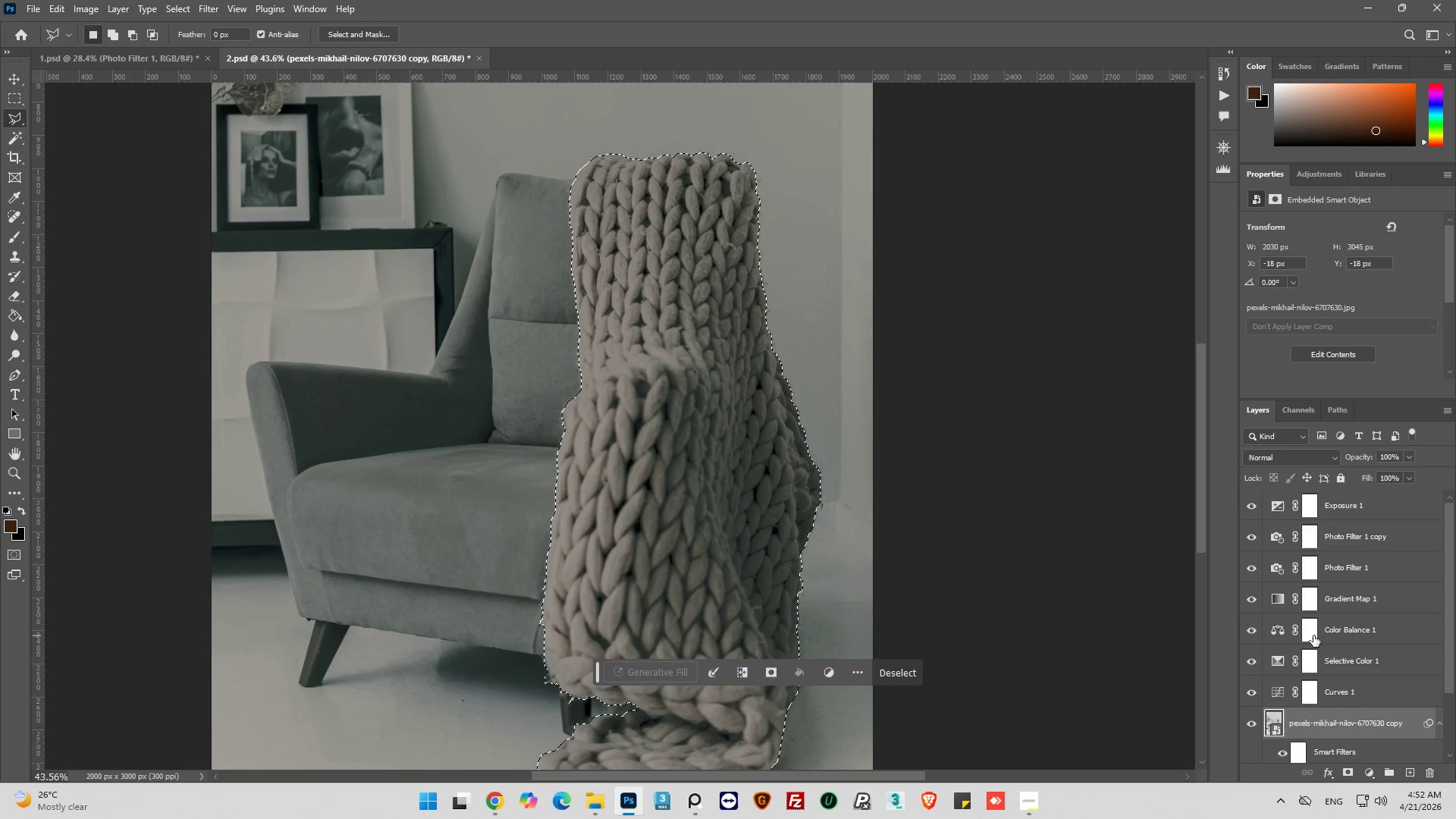 
left_click([1344, 772])
 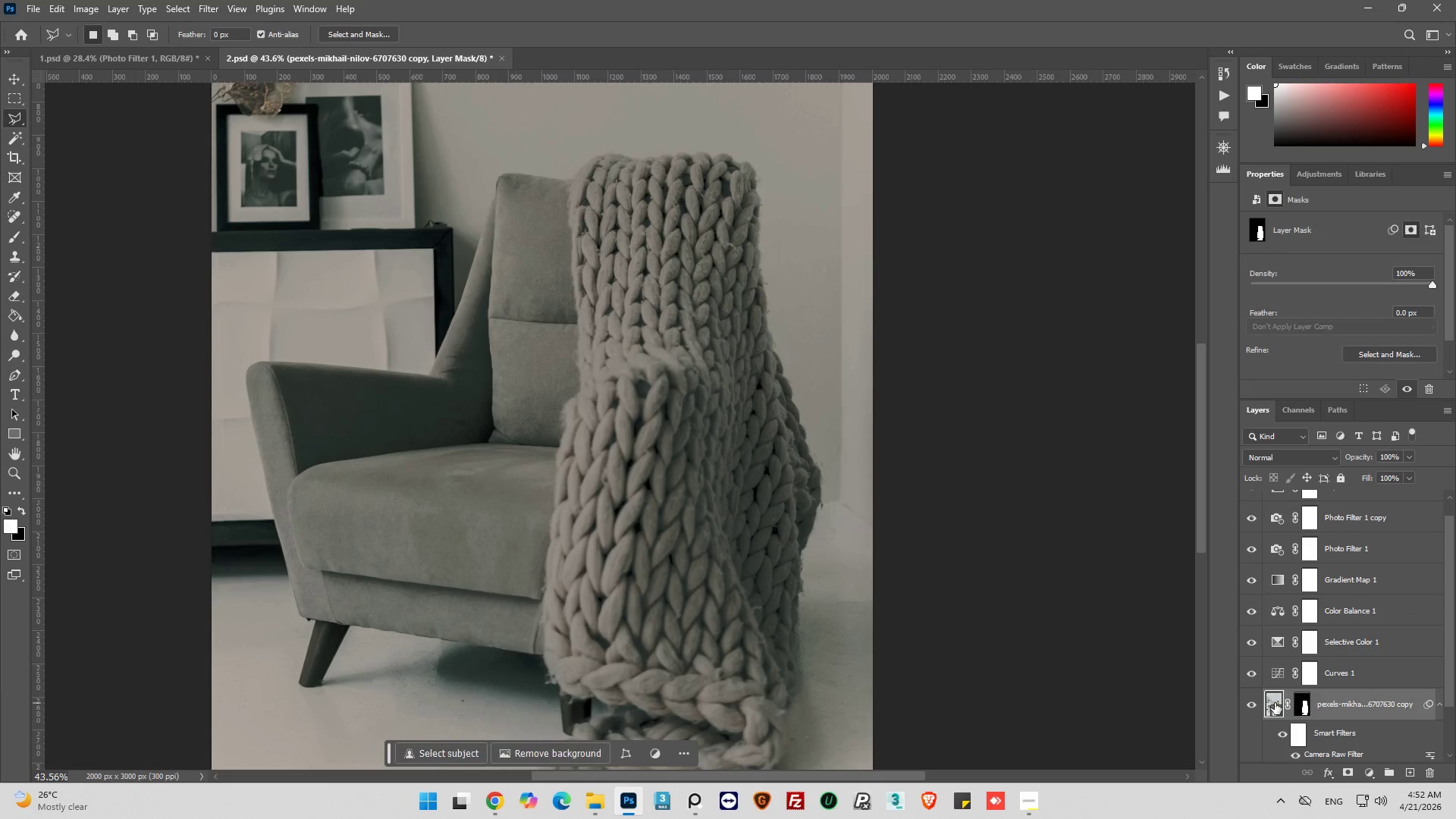 
wait(5.53)
 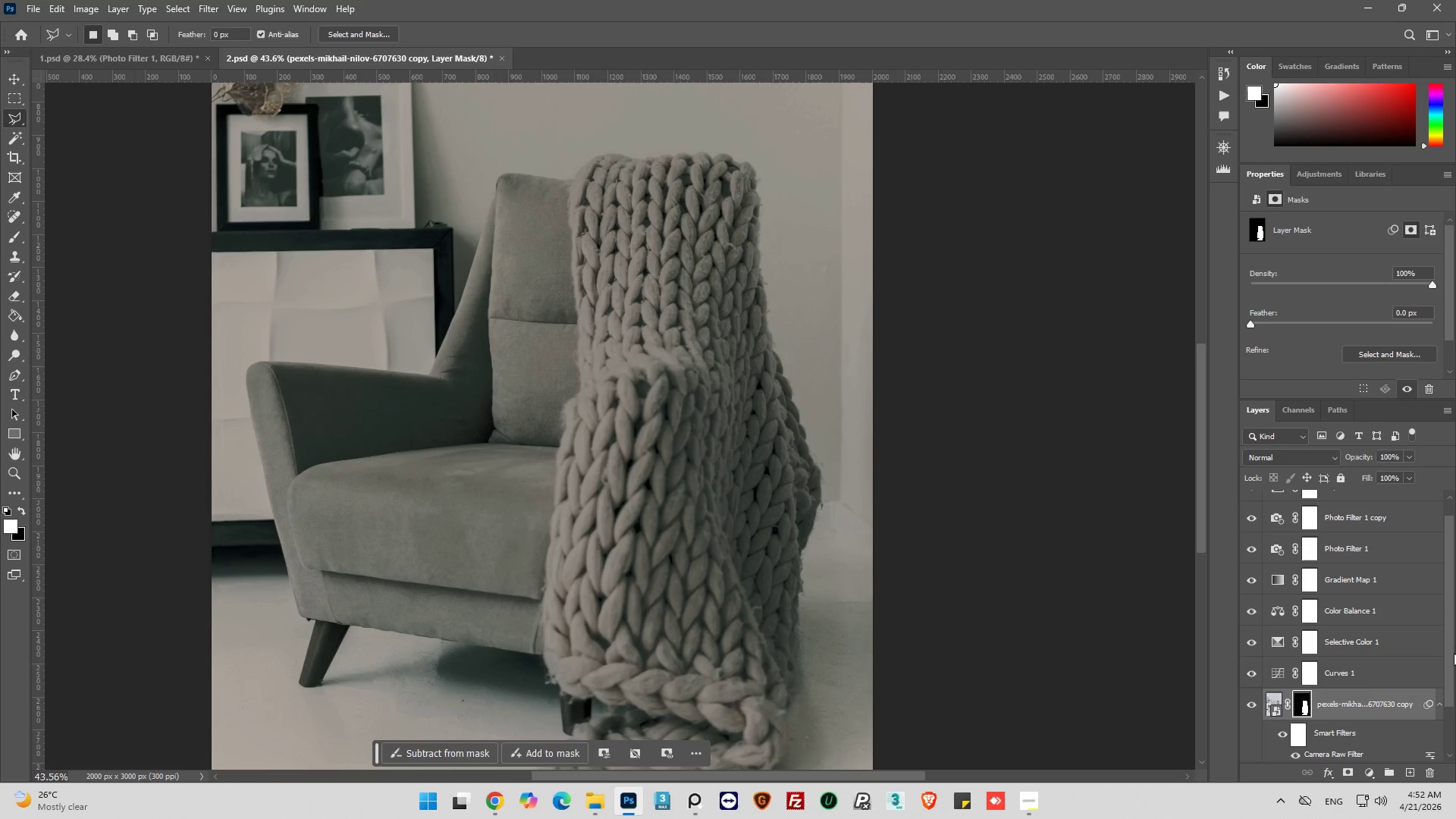 
key(Control+J)
 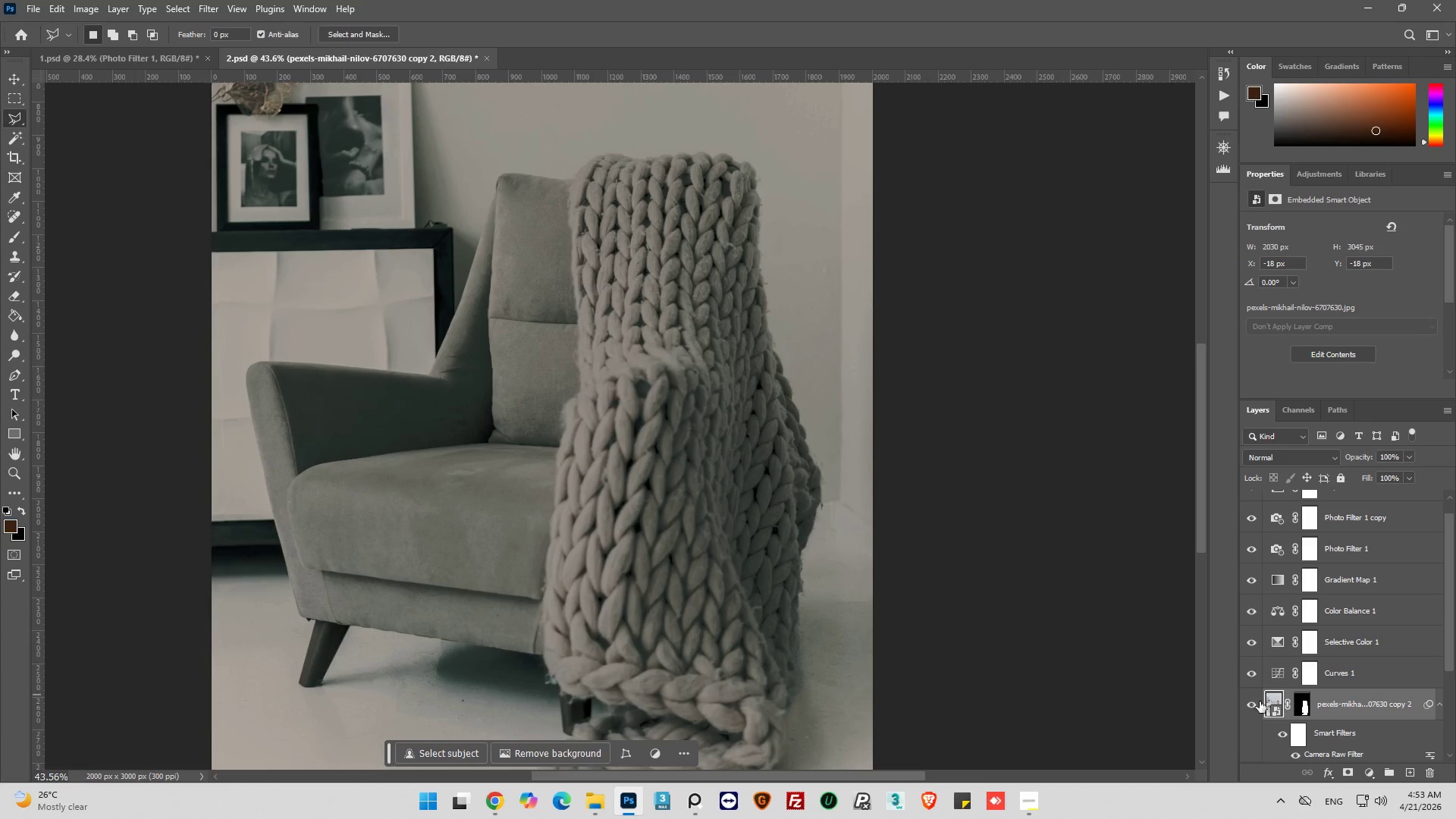 
scroll: coordinate [1279, 726], scroll_direction: none, amount: 0.0
 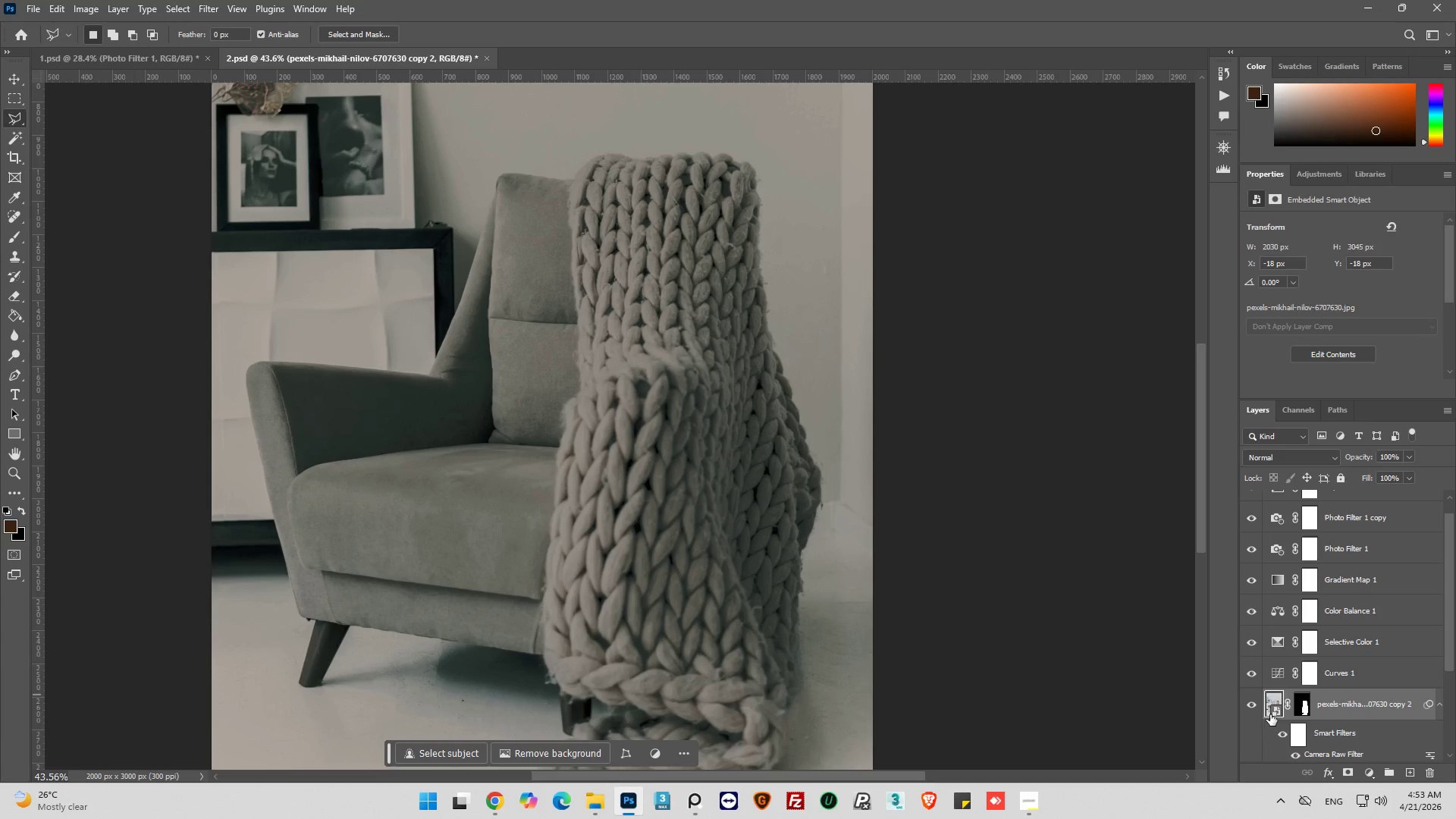 
left_click_drag(start_coordinate=[1275, 710], to_coordinate=[1300, 530])
 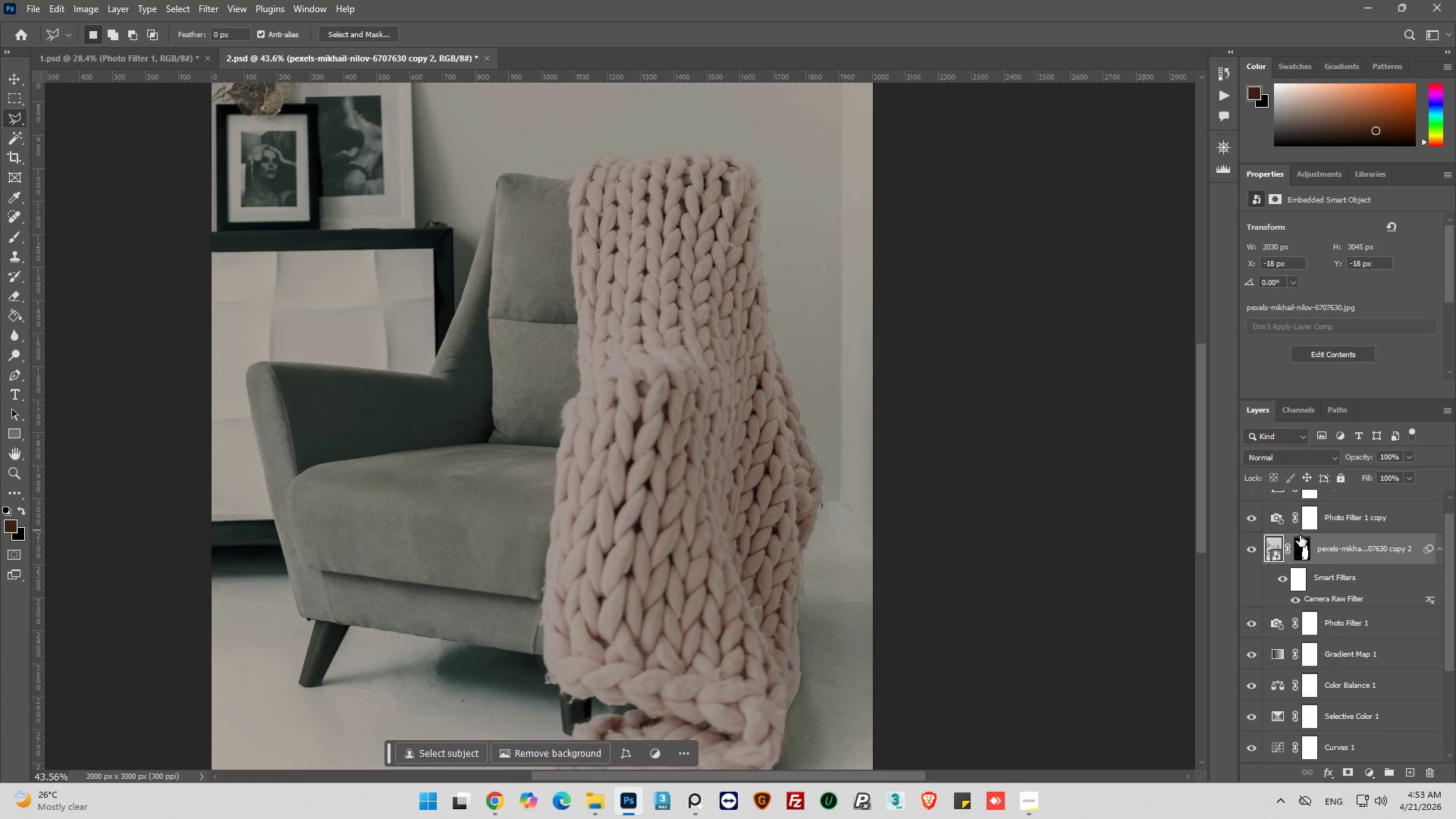 
scroll: coordinate [1295, 578], scroll_direction: up, amount: 5.0
 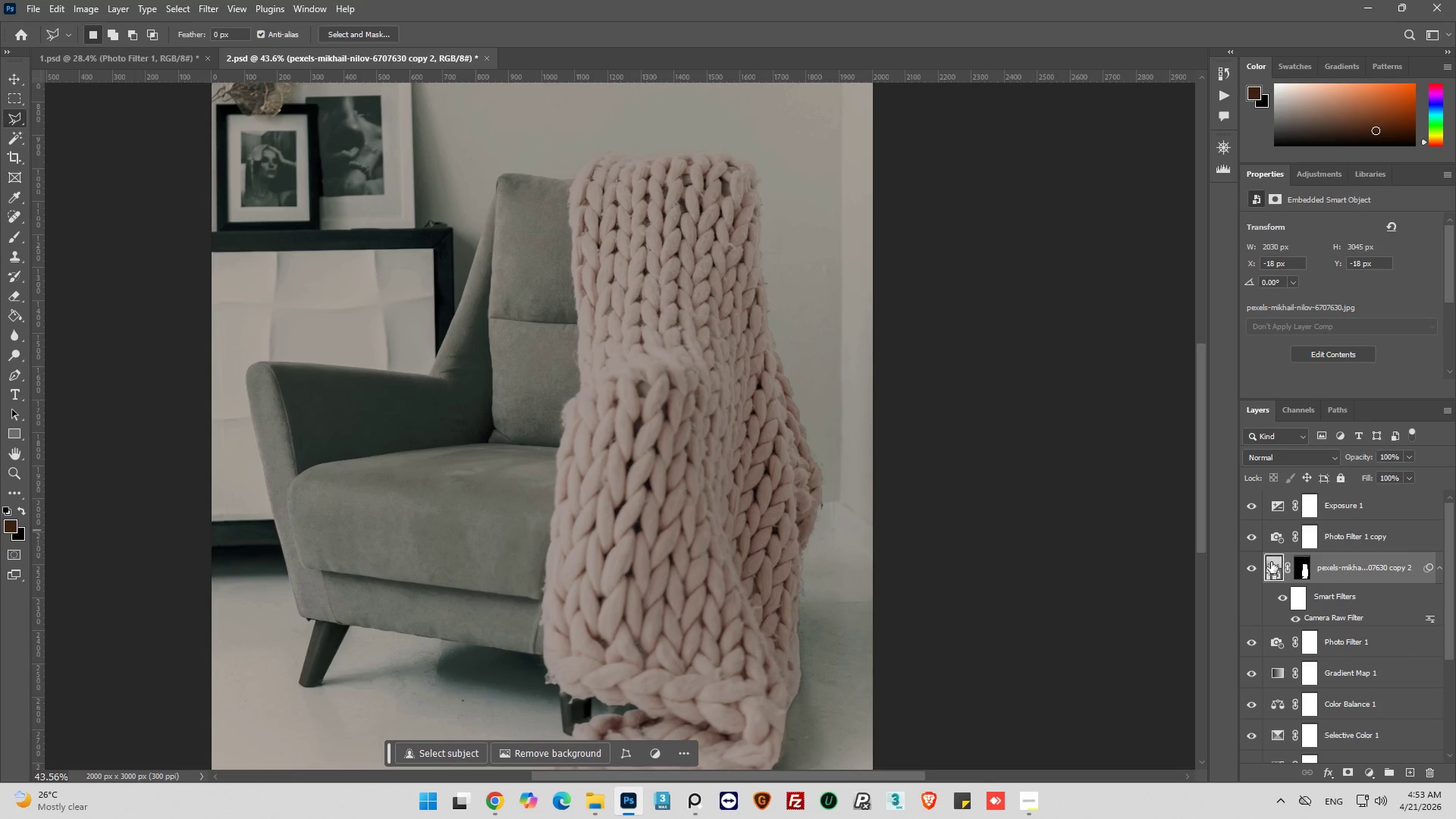 
left_click_drag(start_coordinate=[1272, 563], to_coordinate=[1279, 494])
 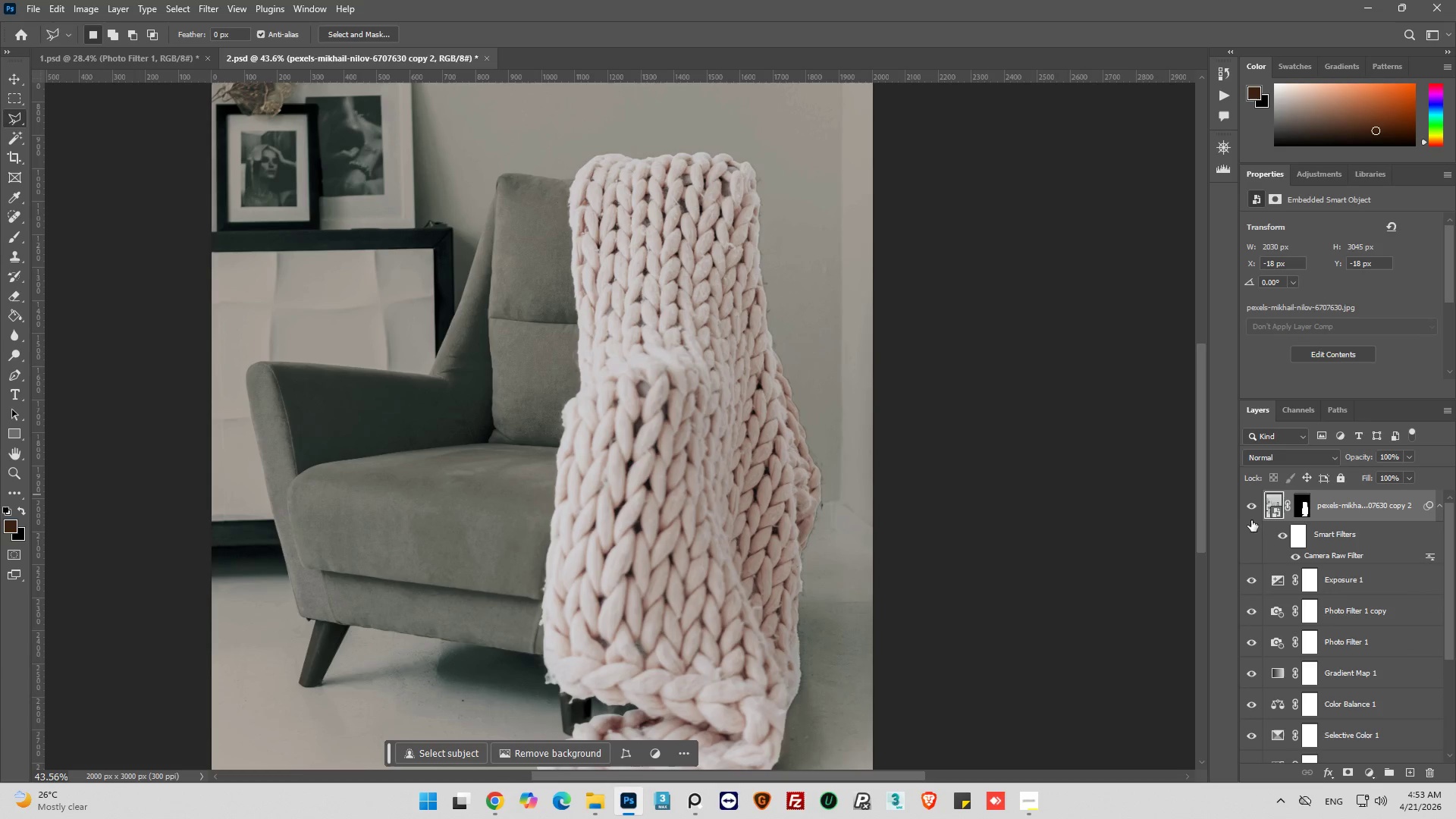 
left_click([1249, 509])
 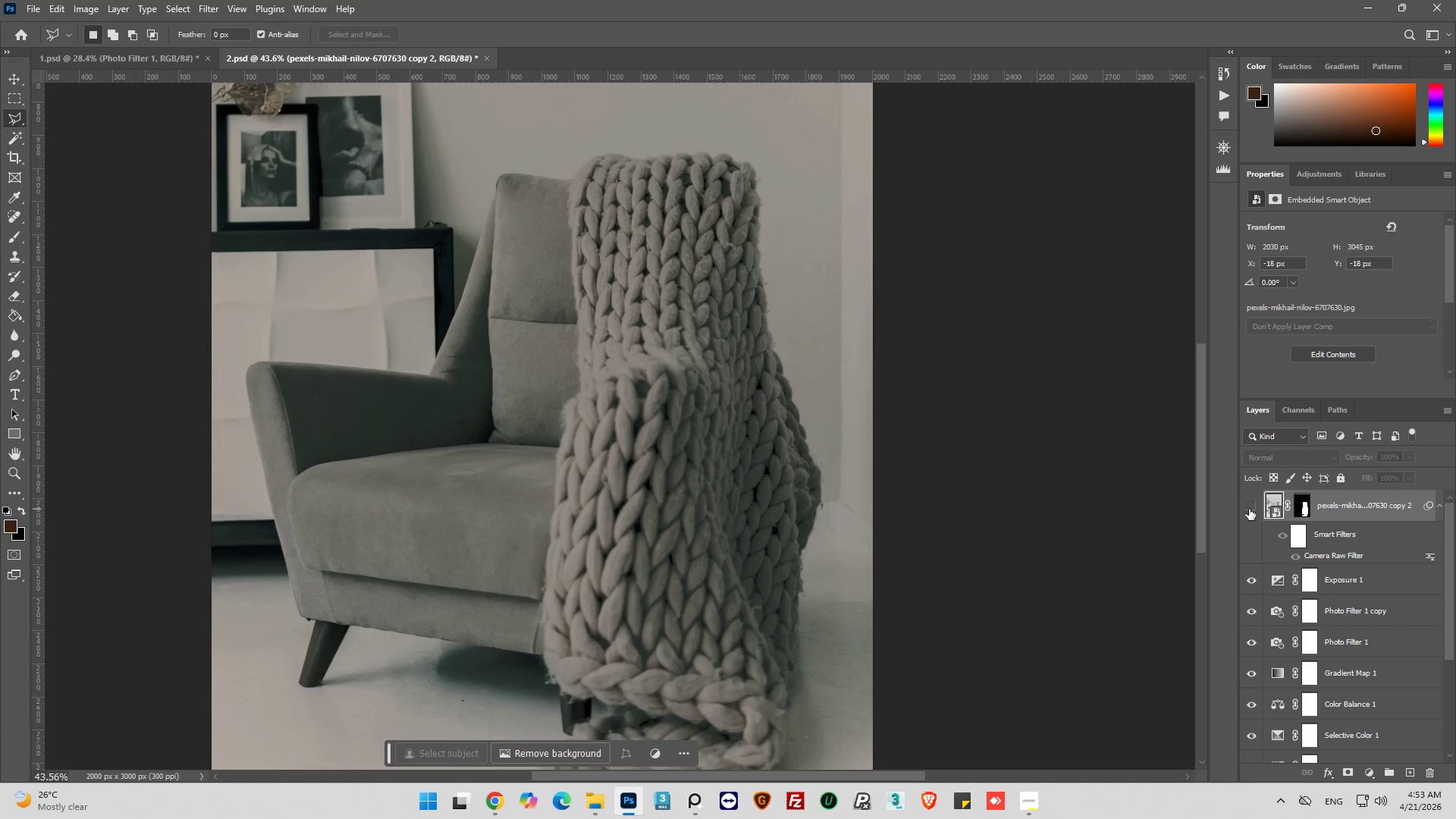 
left_click([1249, 509])
 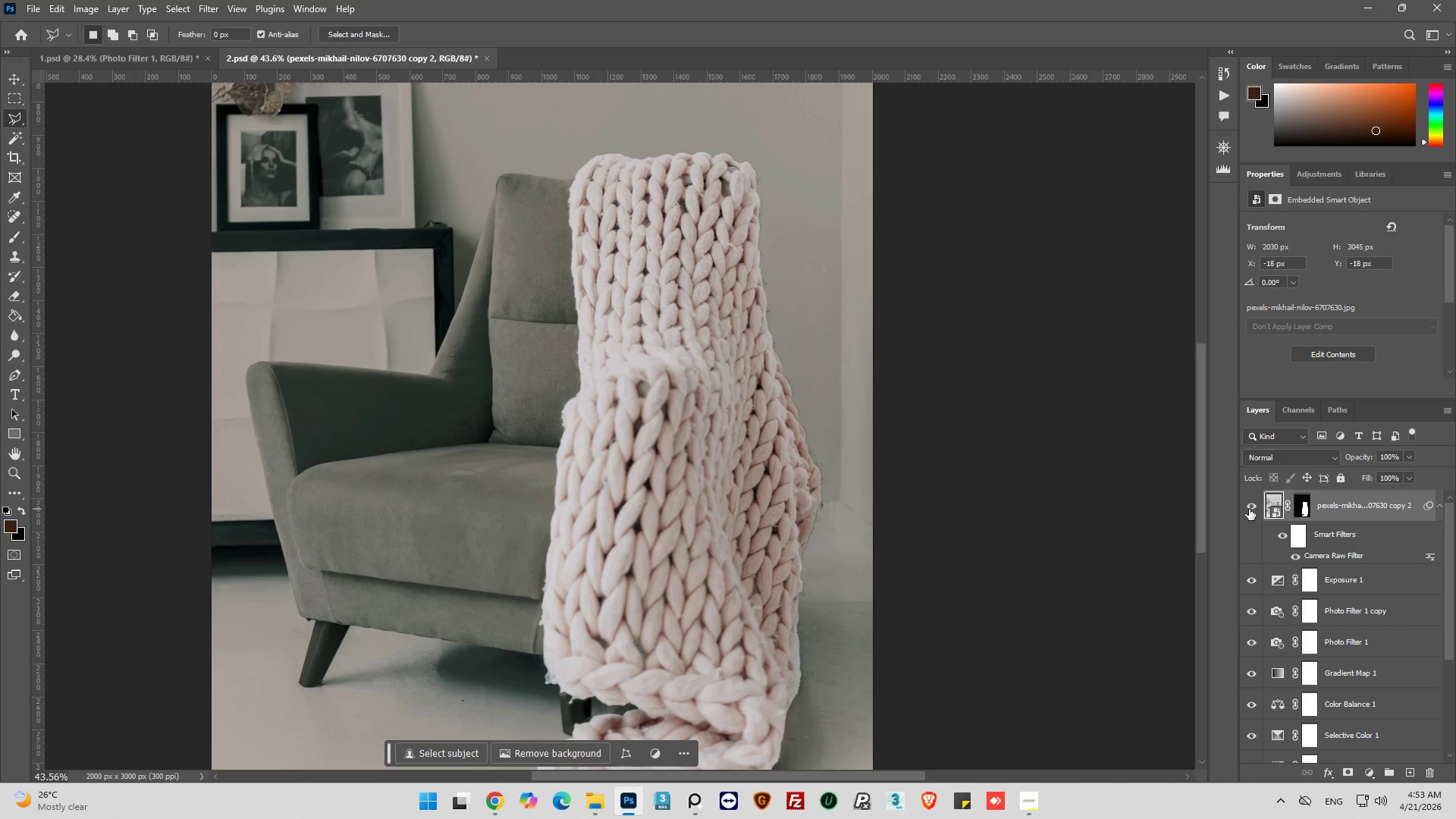 
scroll: coordinate [1272, 659], scroll_direction: down, amount: 13.0
 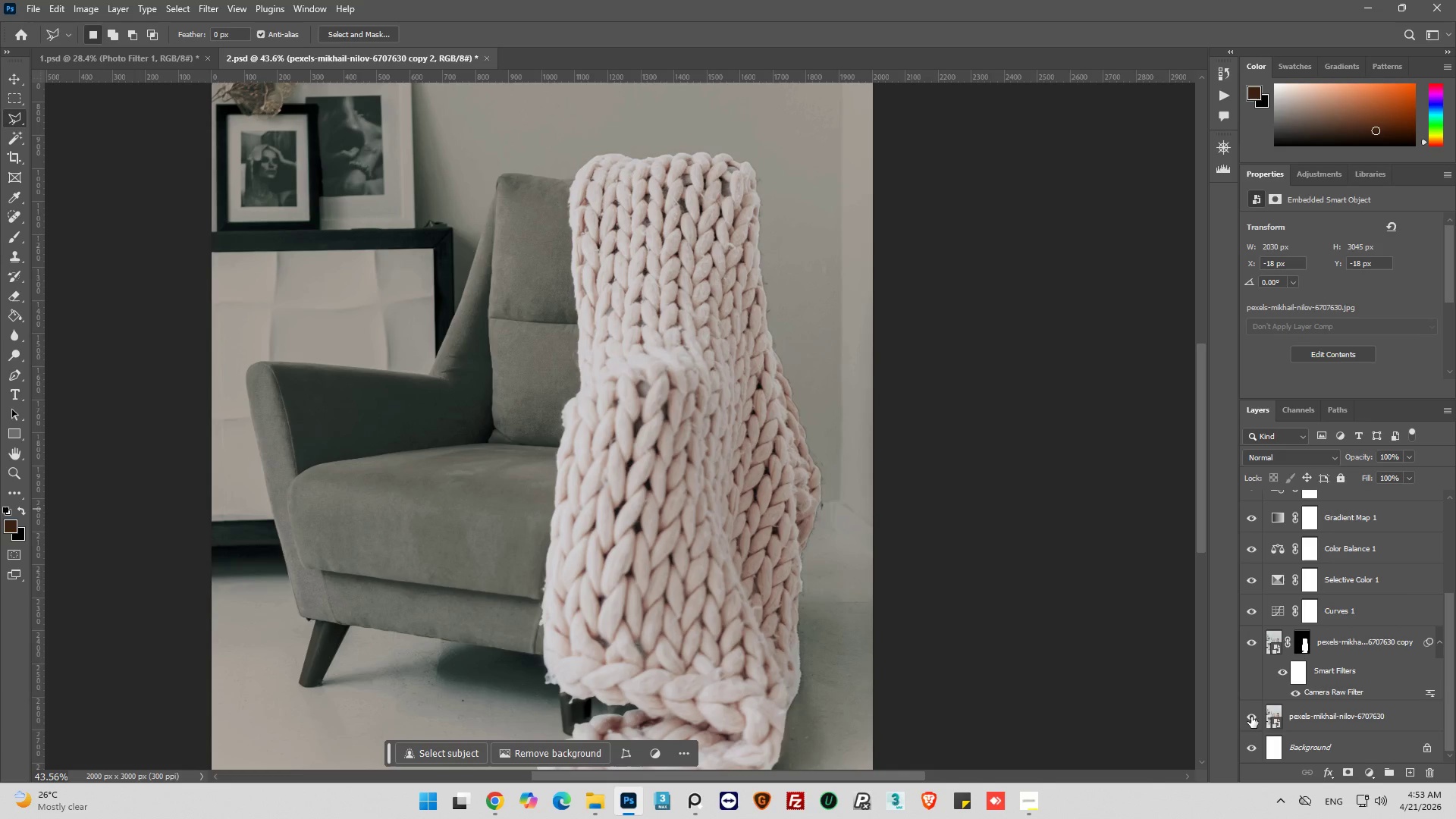 
hold_key(key=AltLeft, duration=2.09)
left_click([1251, 717])
 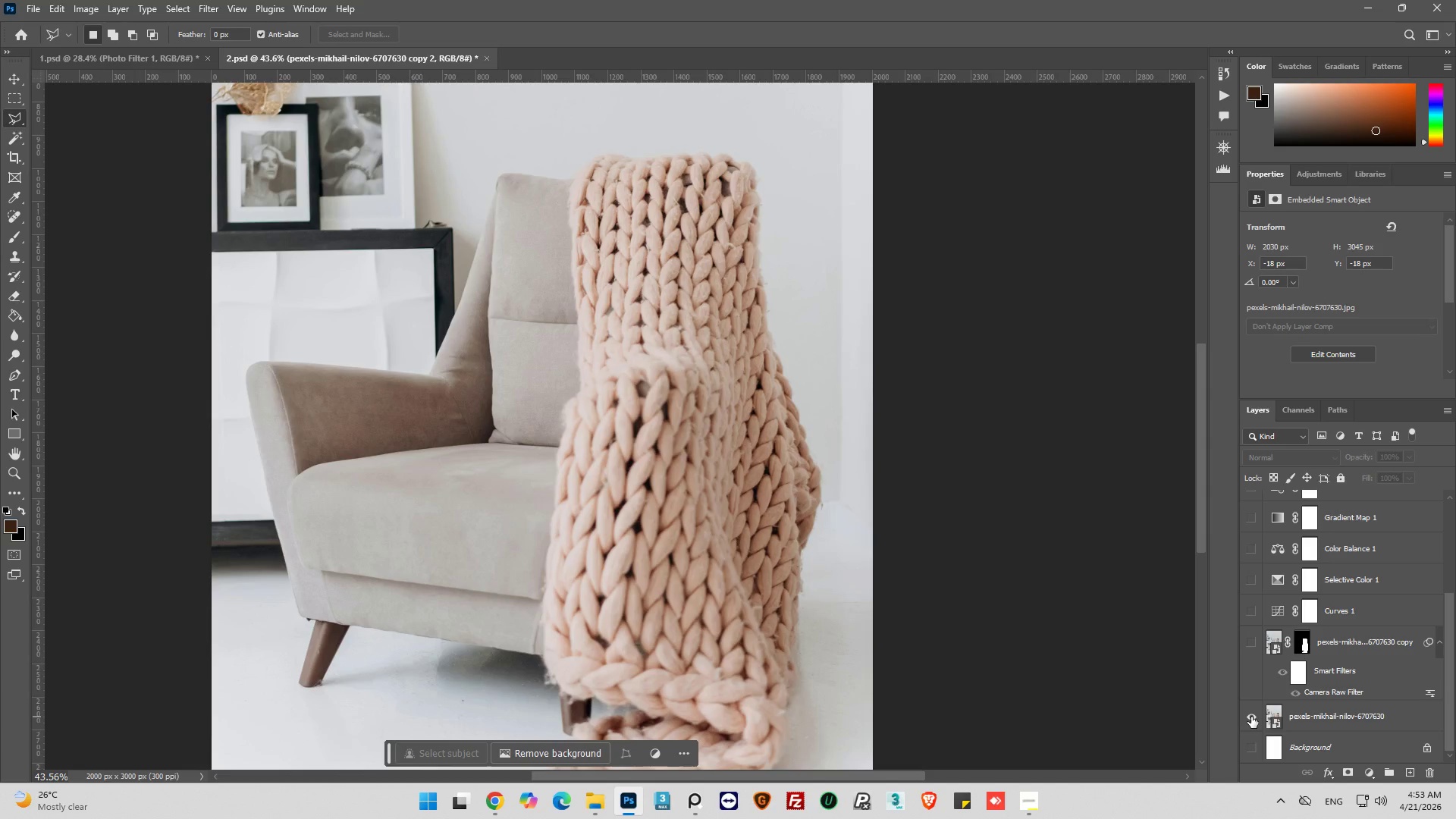 
left_click([1251, 717])
 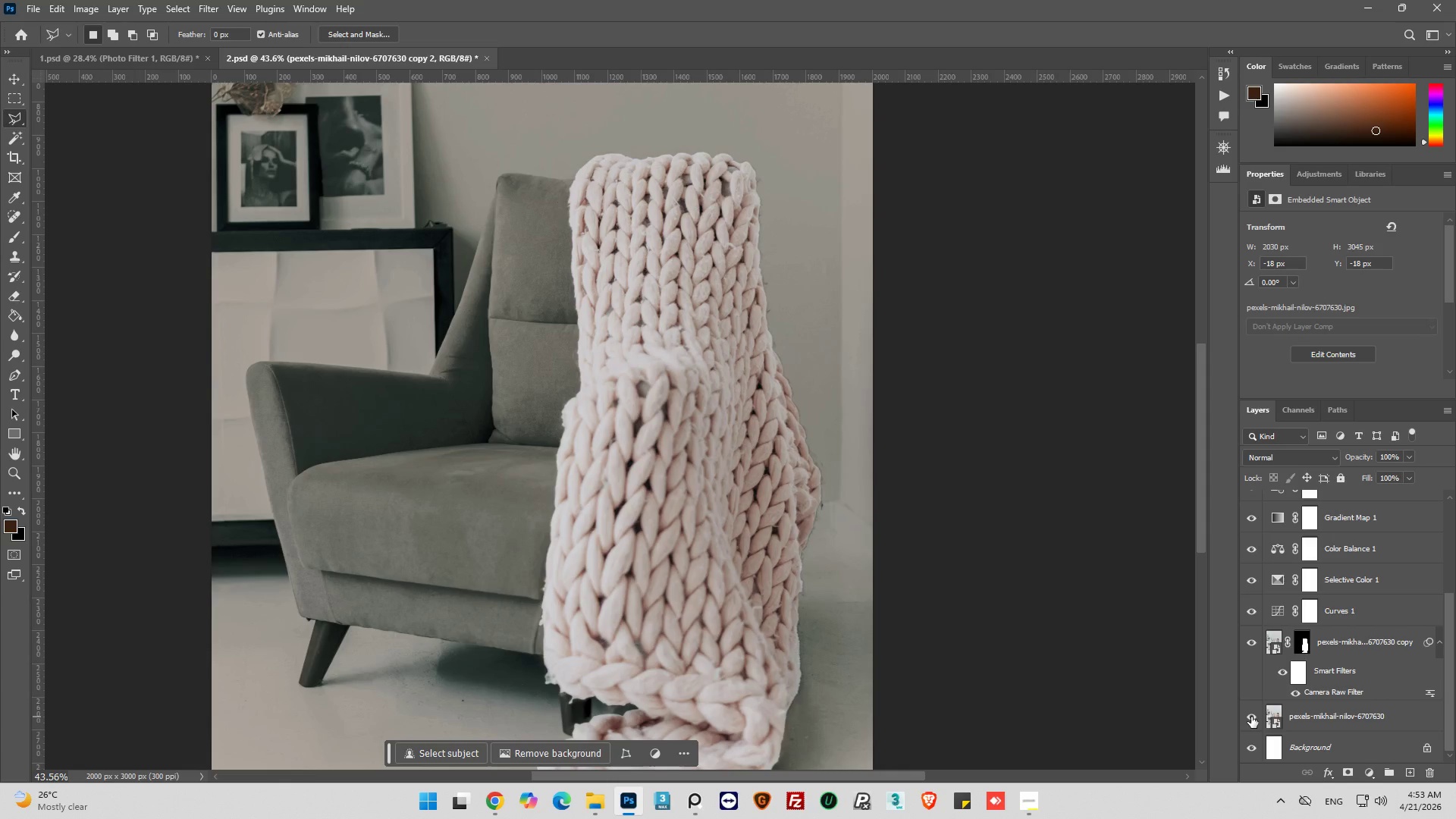 
hold_key(key=AltLeft, duration=1.88)
left_click([1251, 717])
 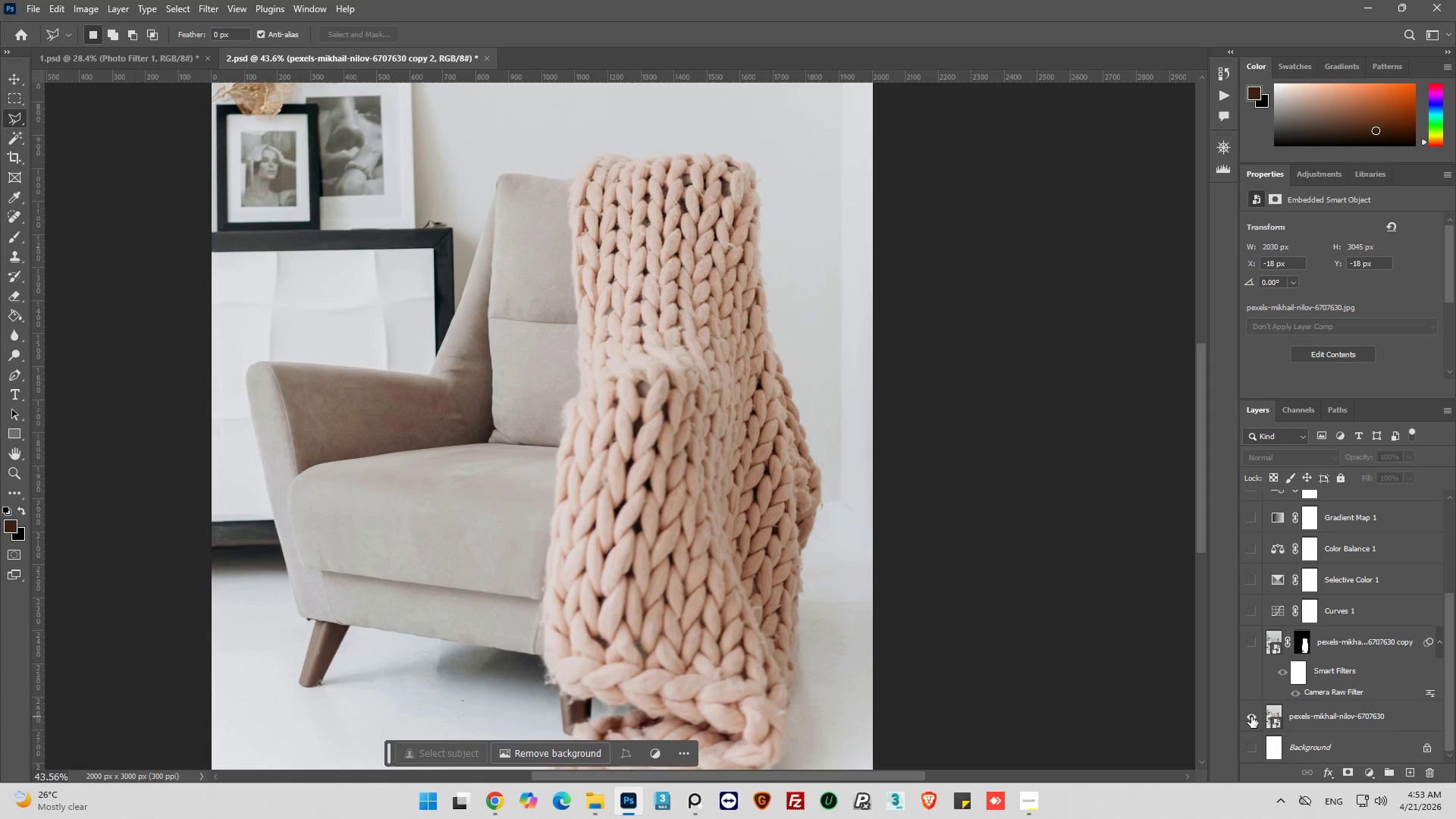 
left_click([1251, 717])
 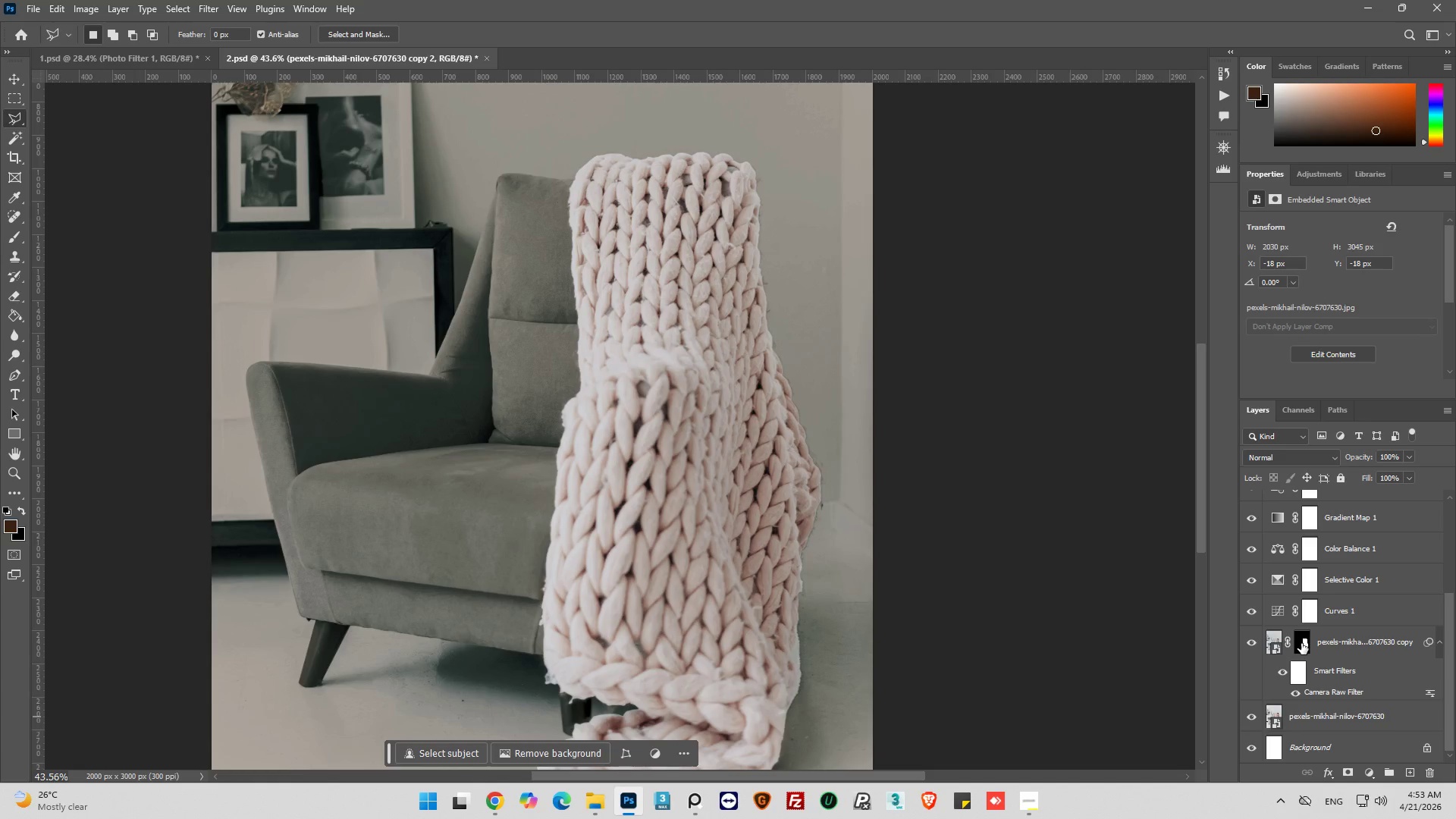 
left_click([1272, 637])
 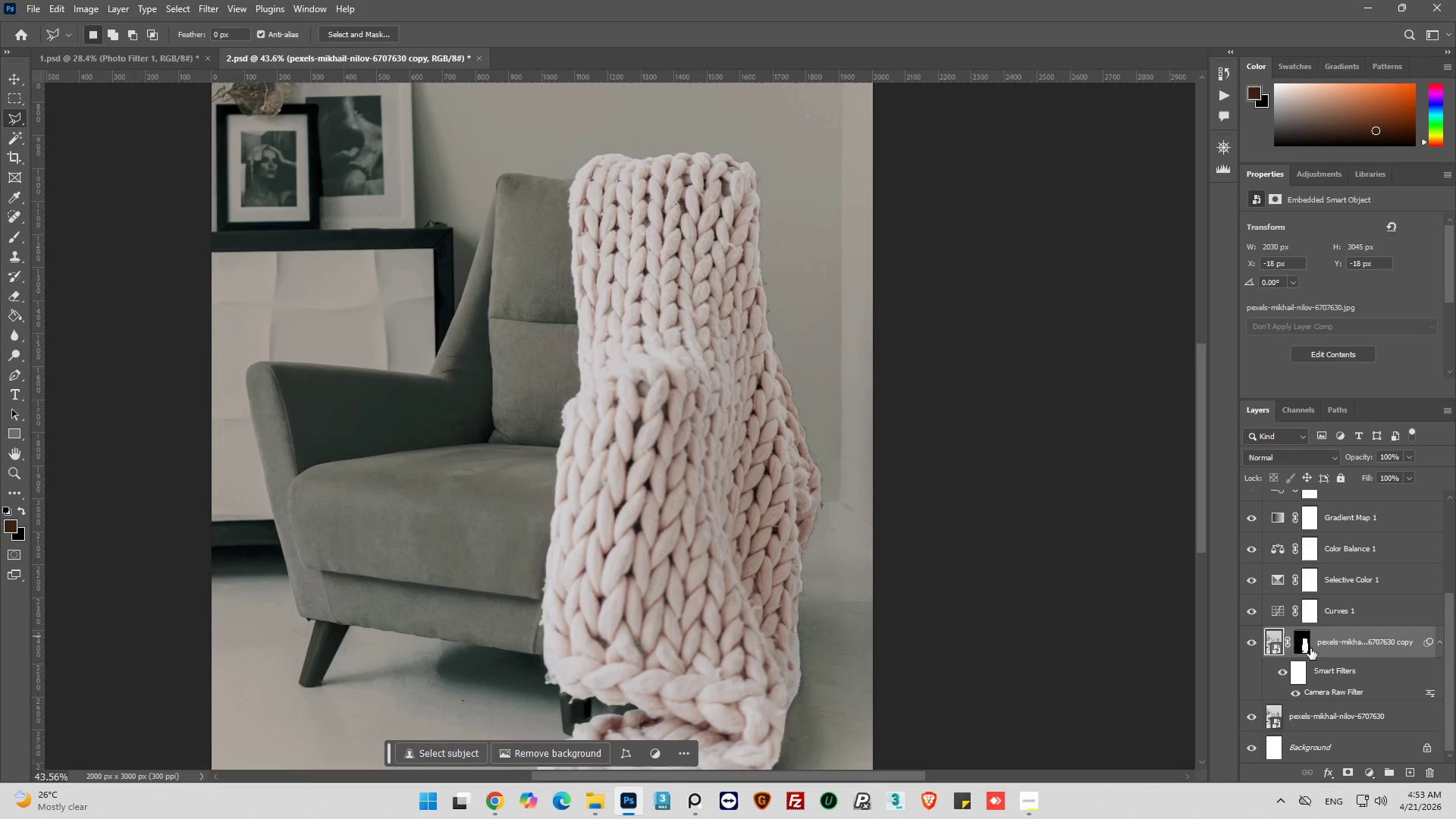 
left_click([1302, 647])
 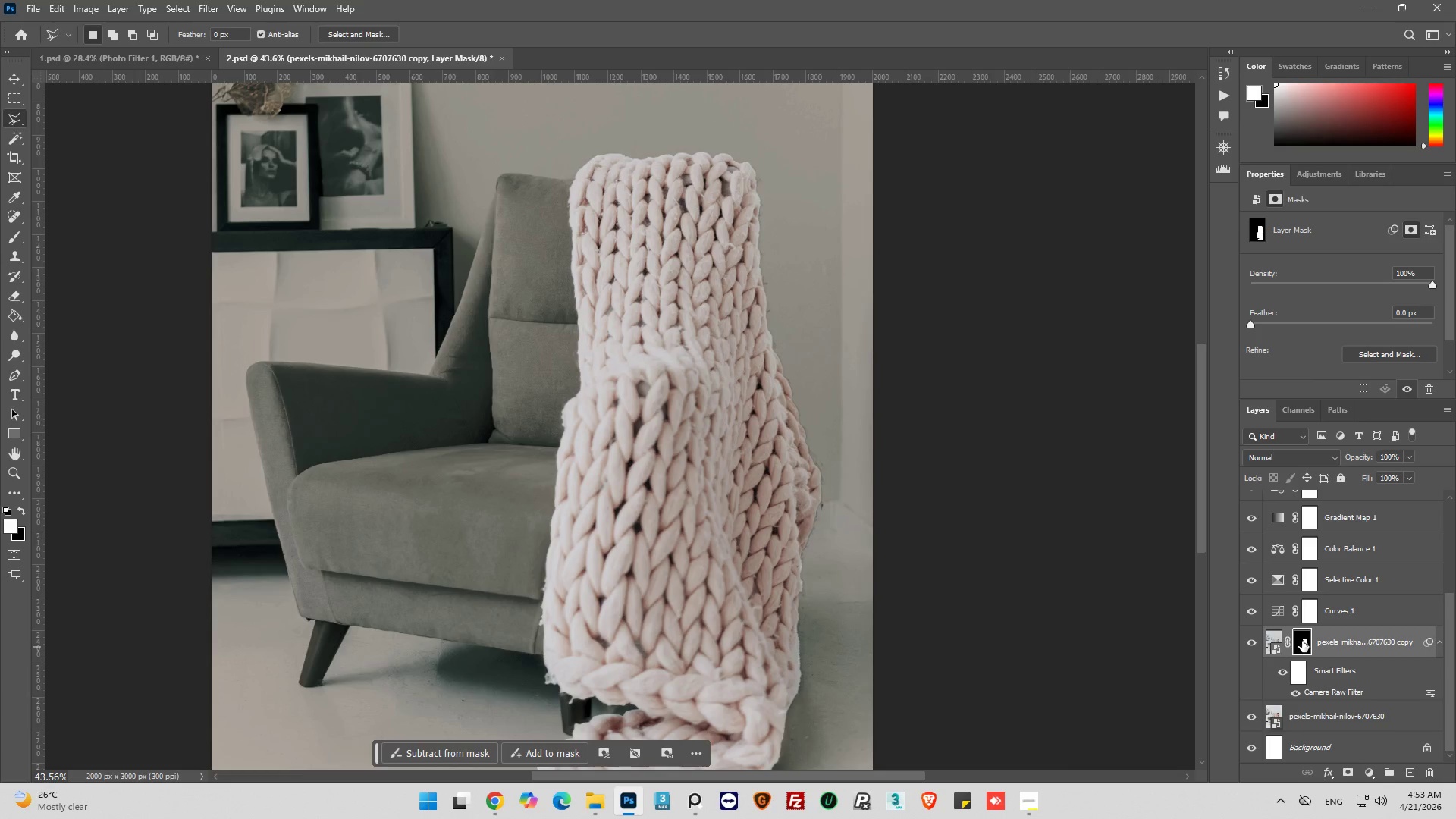 
key(Delete)
 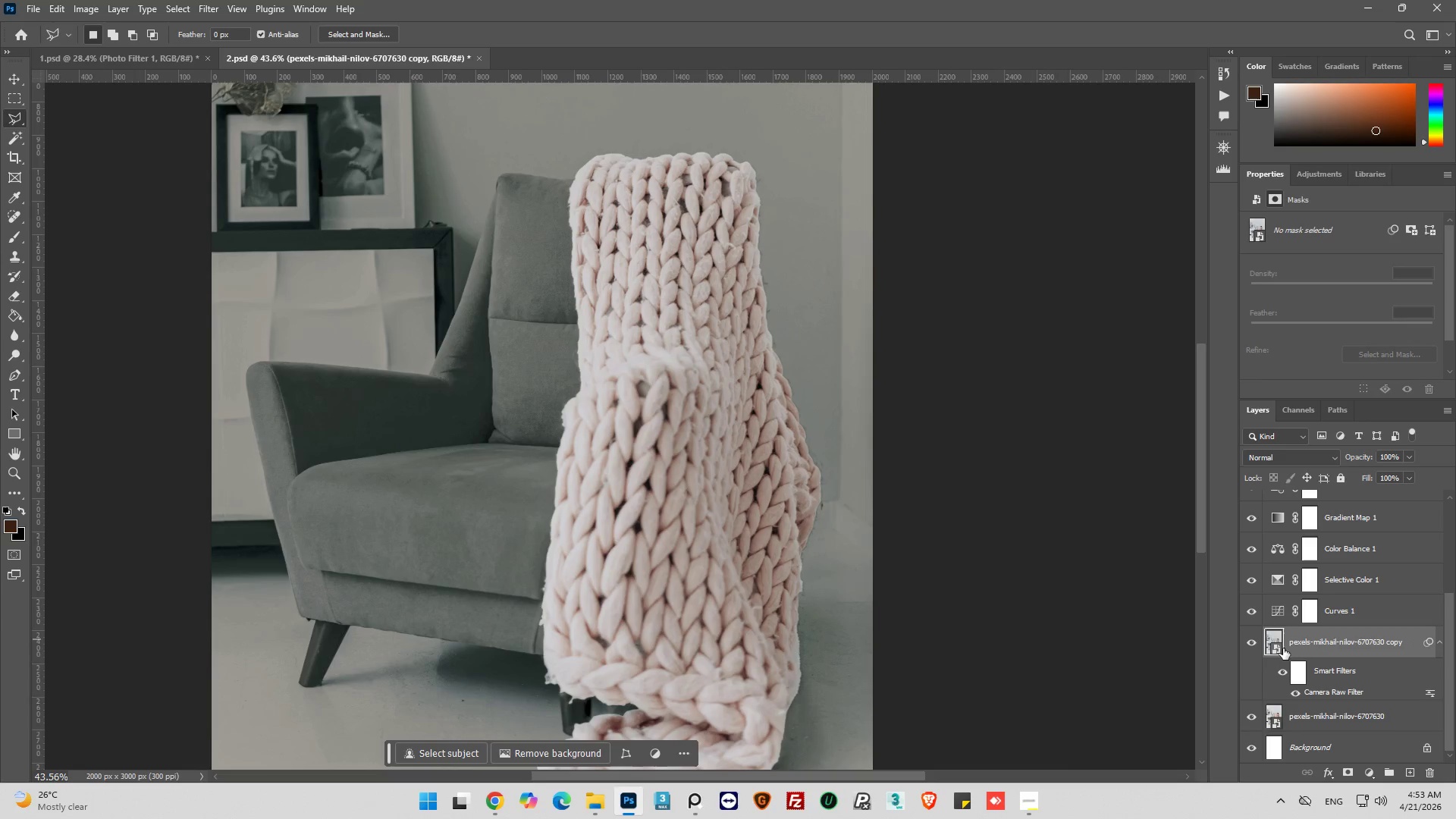 
scroll: coordinate [1269, 535], scroll_direction: up, amount: 18.0
 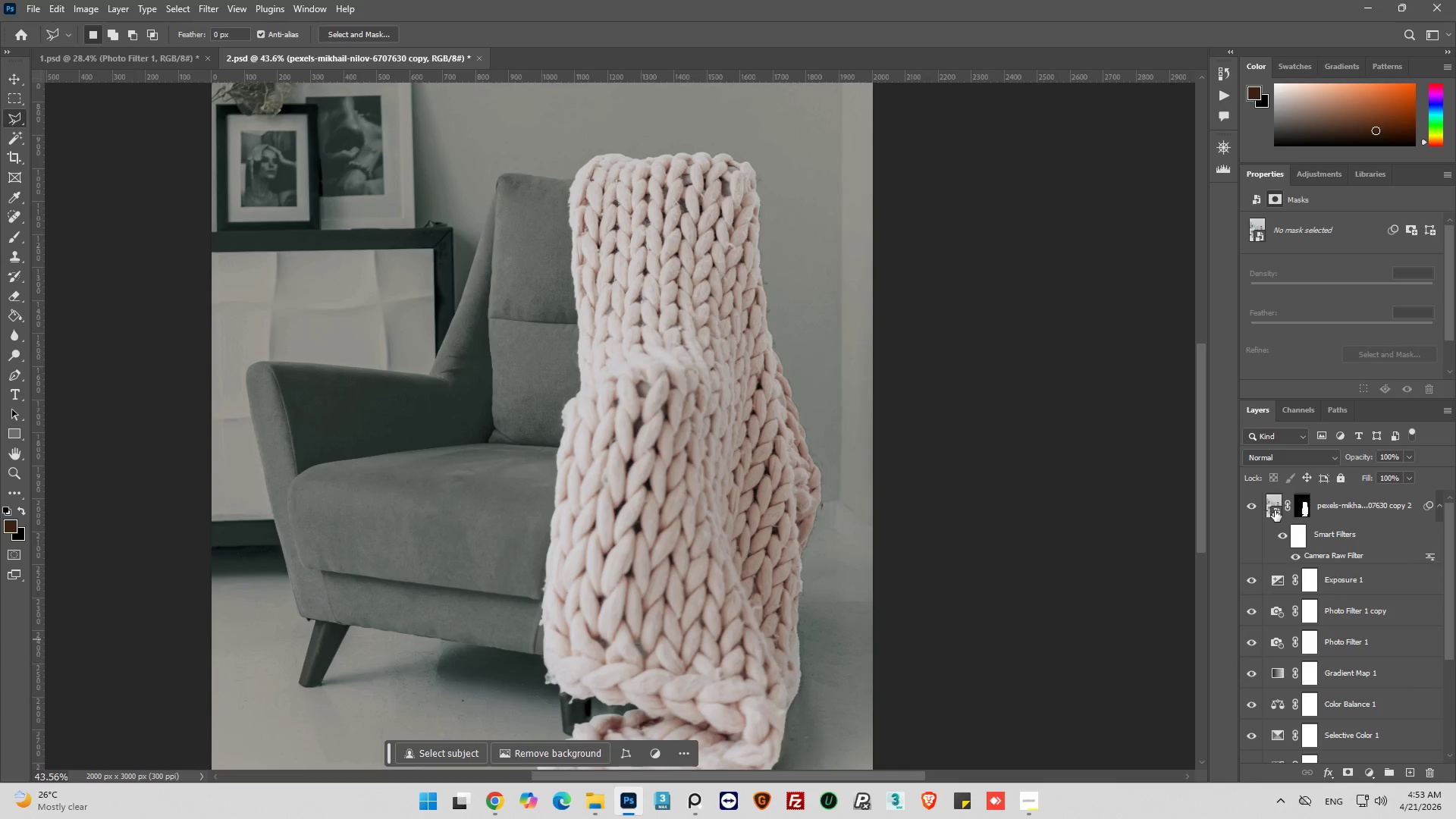 
left_click([1275, 510])
 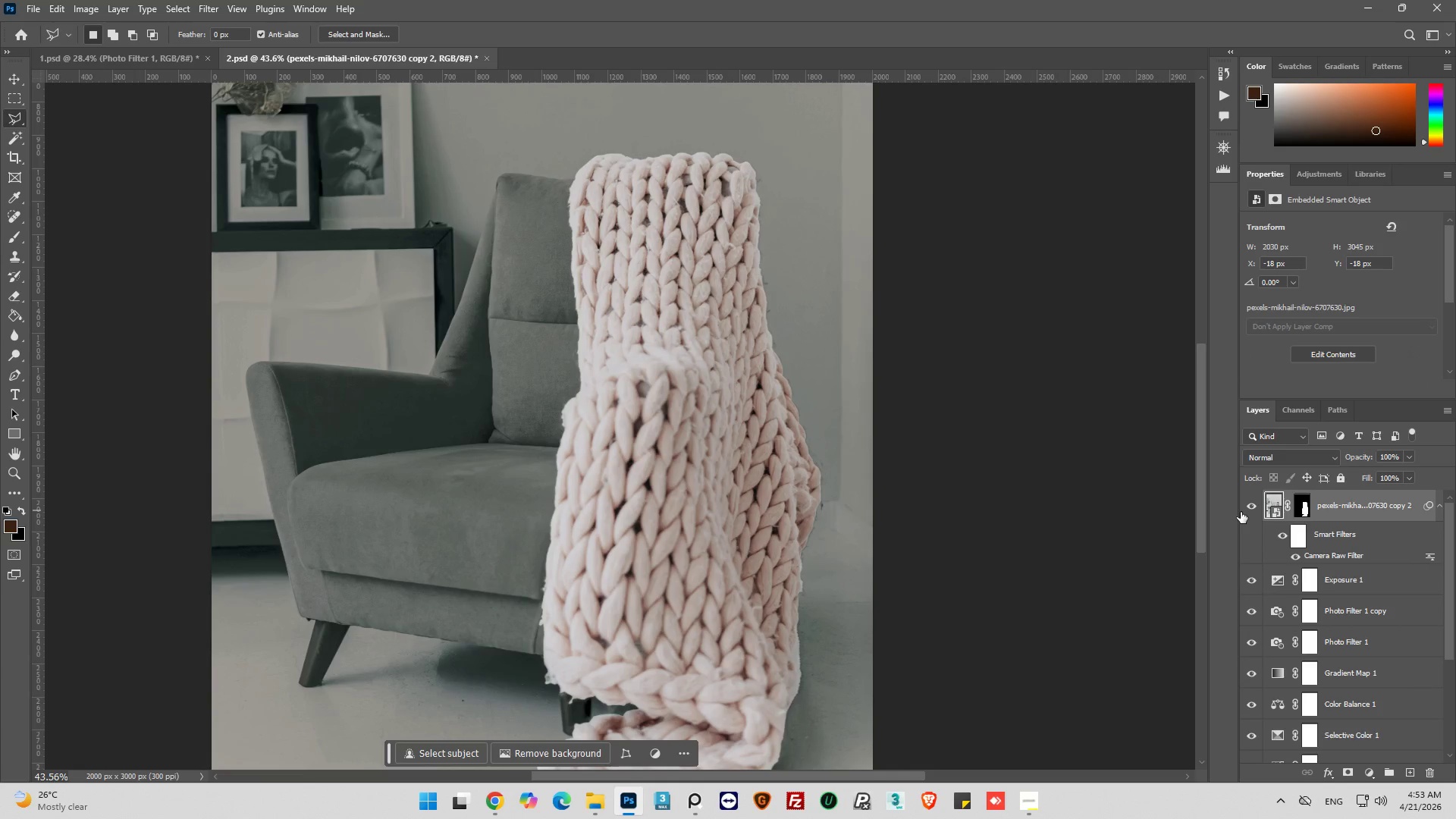 
left_click([1250, 506])
 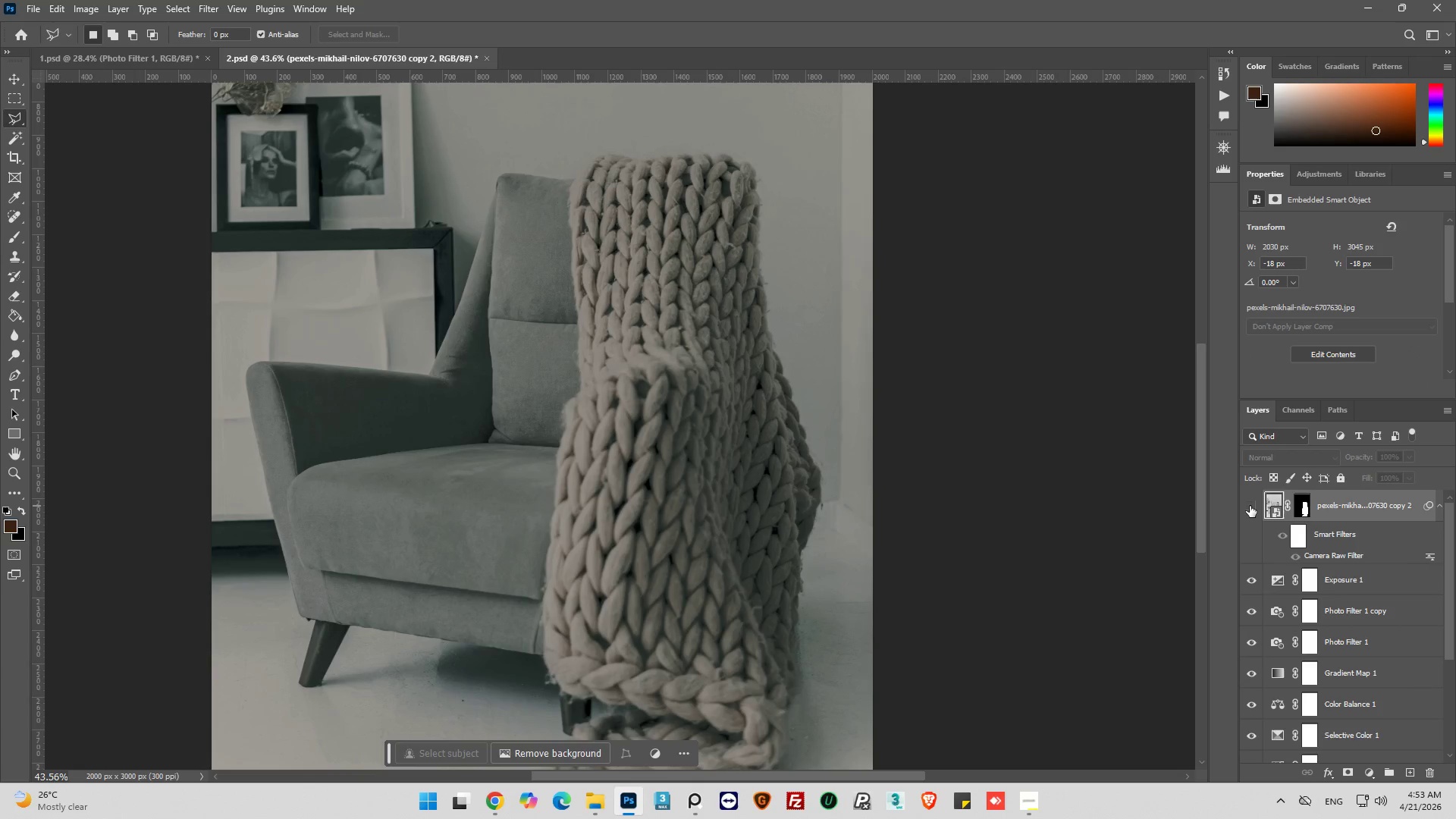 
left_click([1250, 506])
 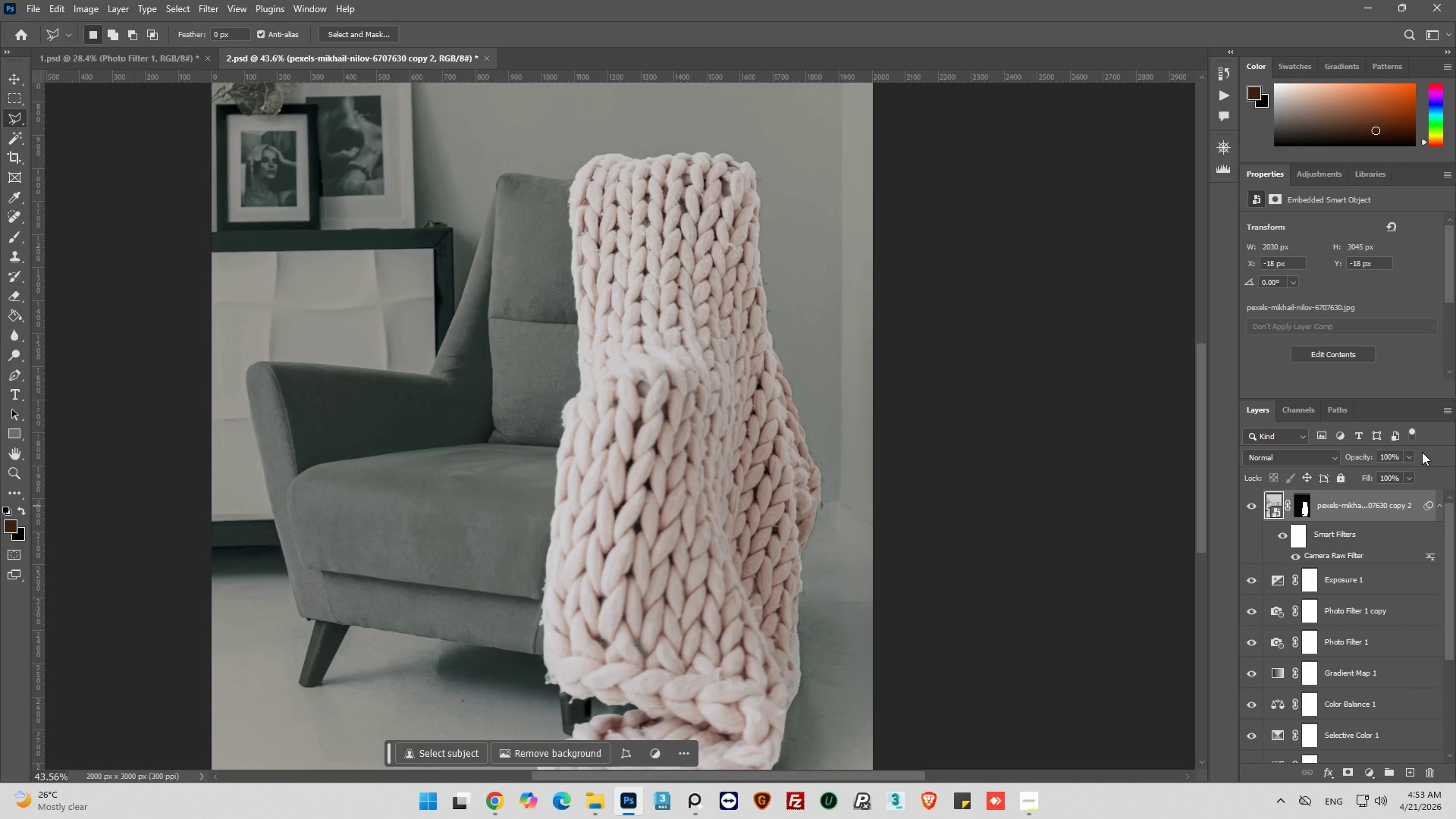 
left_click([1409, 460])
 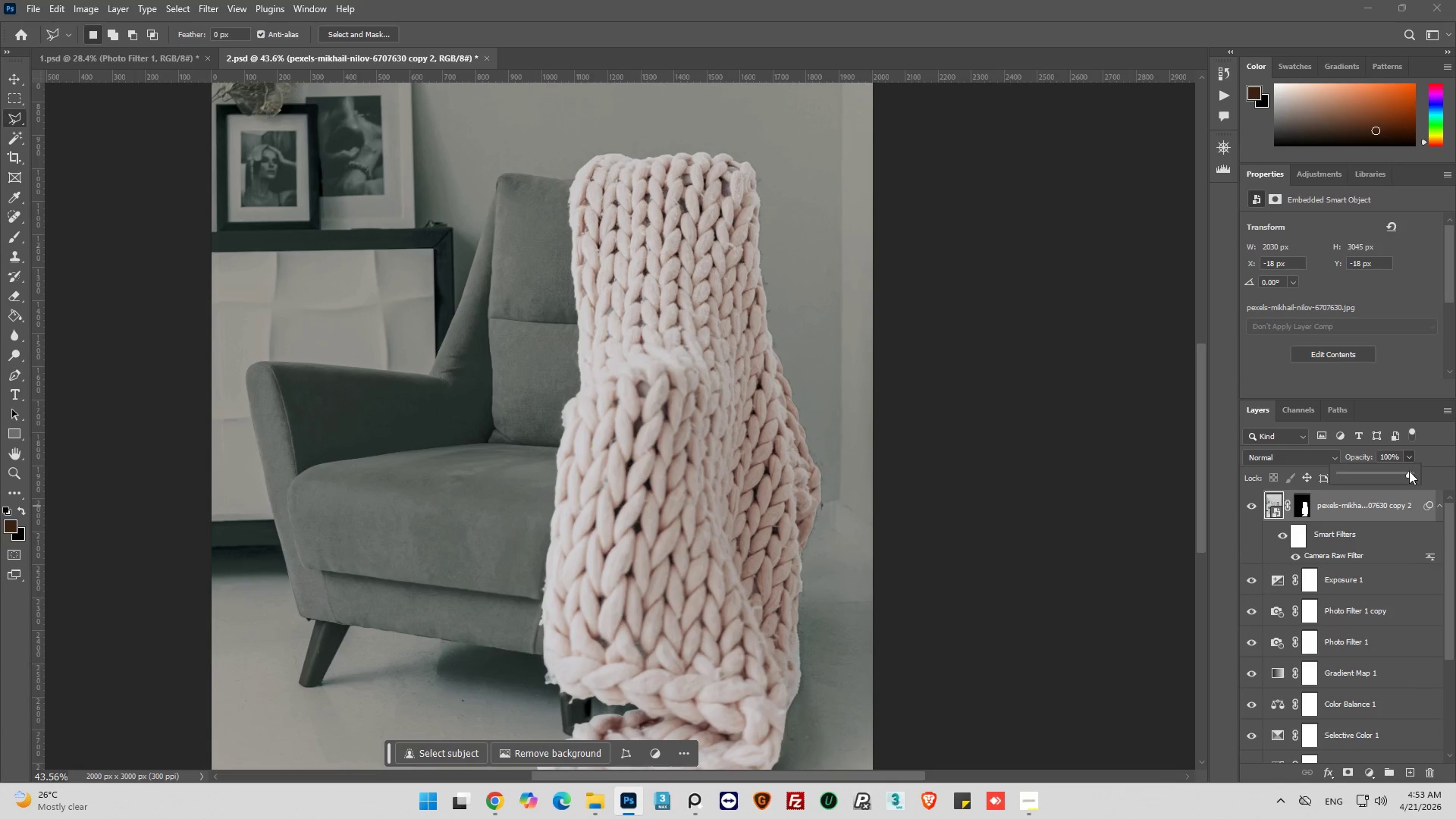 
left_click_drag(start_coordinate=[1409, 471], to_coordinate=[1385, 479])
 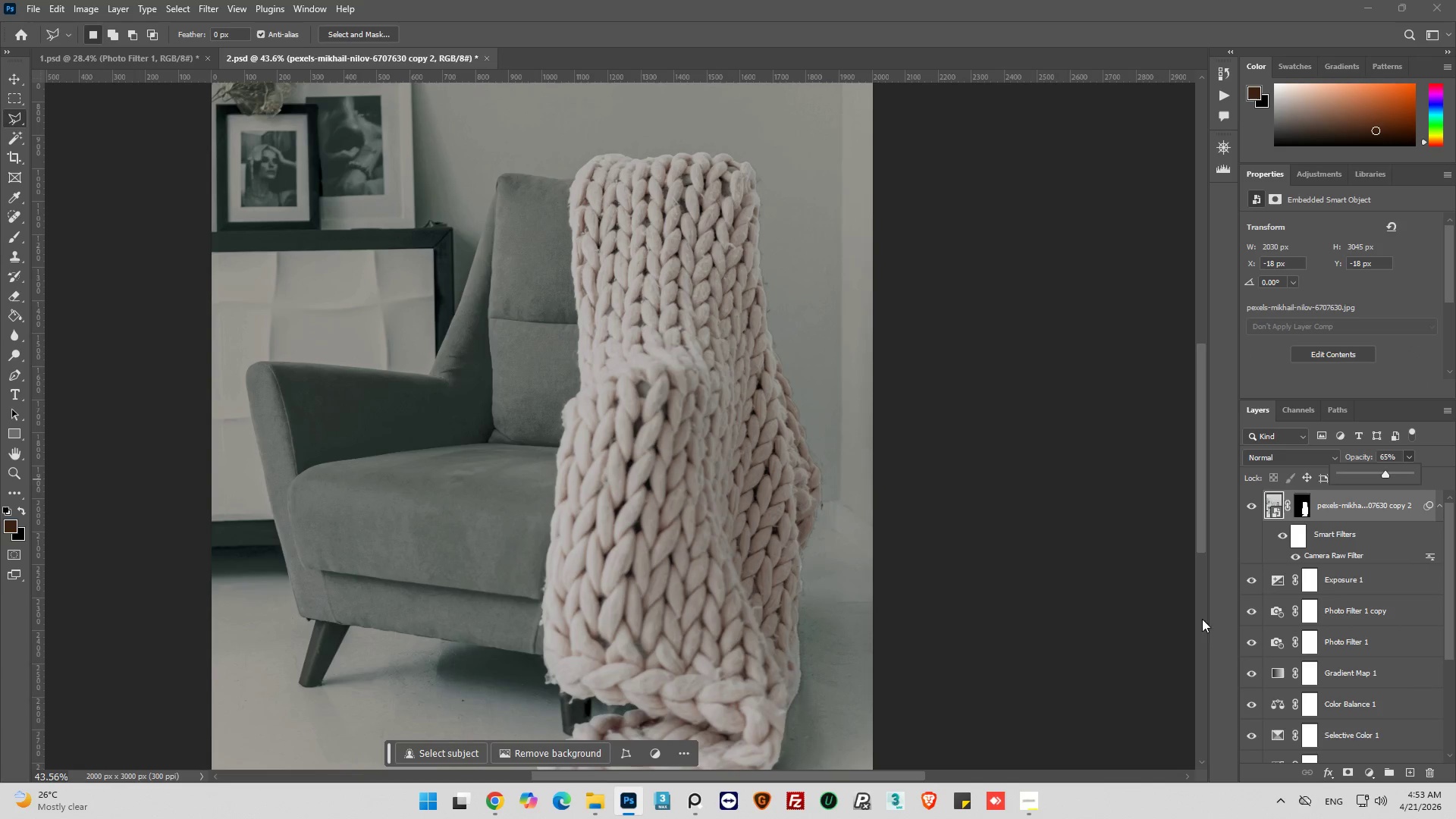 
hold_key(key=AltLeft, duration=0.34)
scroll: coordinate [948, 485], scroll_direction: down, amount: 7.0
 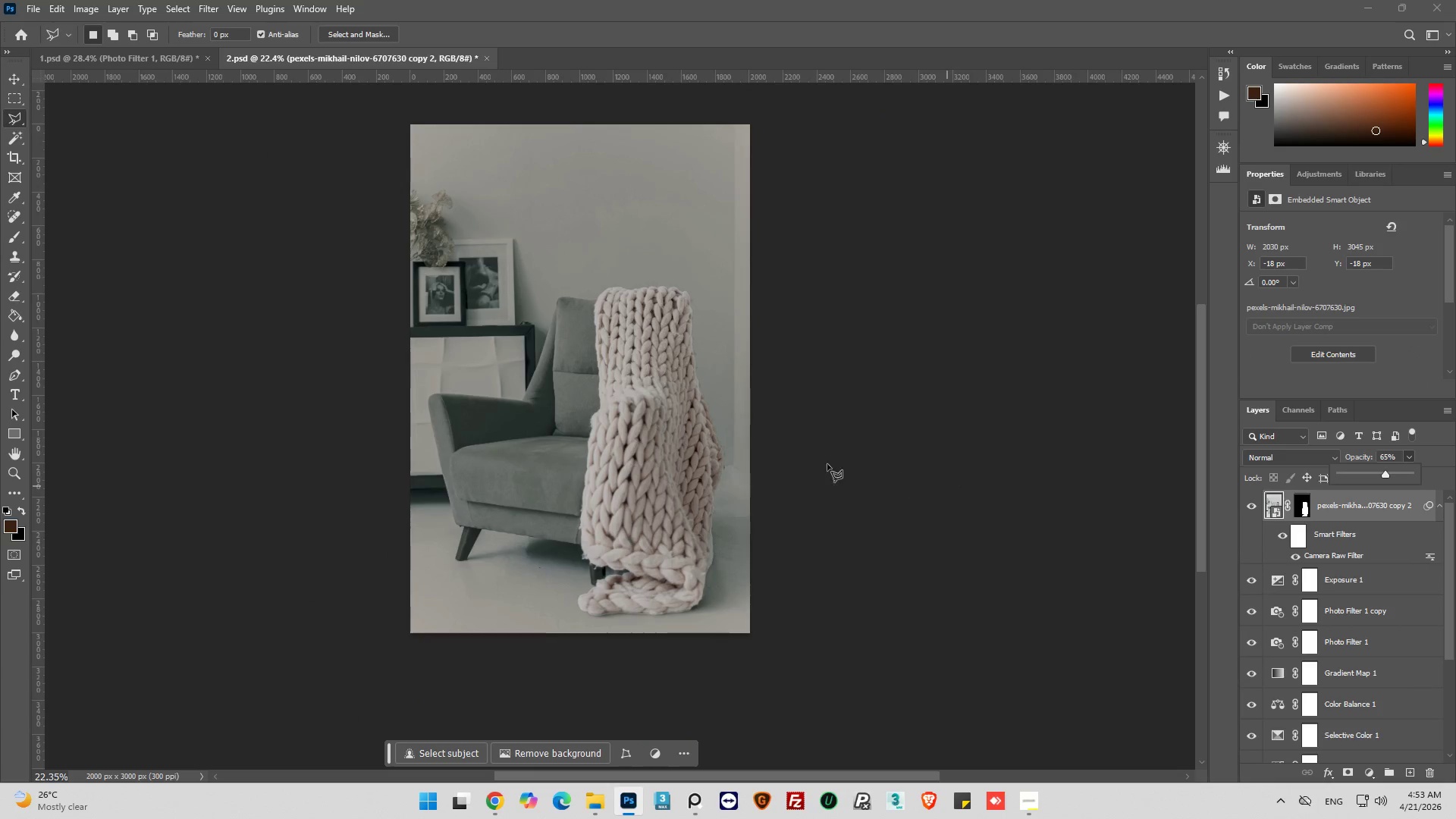 
hold_key(key=AltLeft, duration=0.33)
scroll: coordinate [555, 461], scroll_direction: up, amount: 4.0
 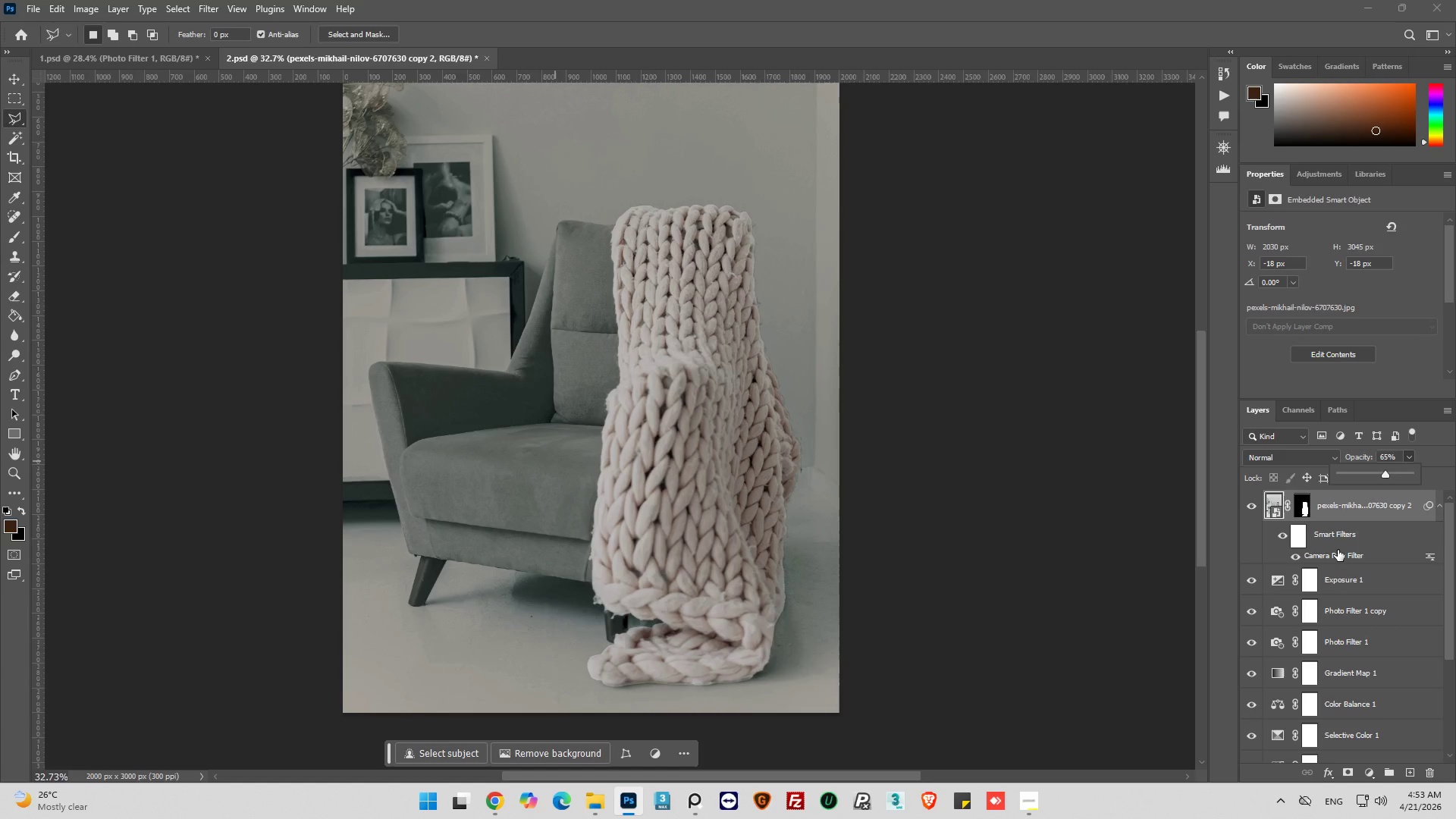 
wait(14.98)
 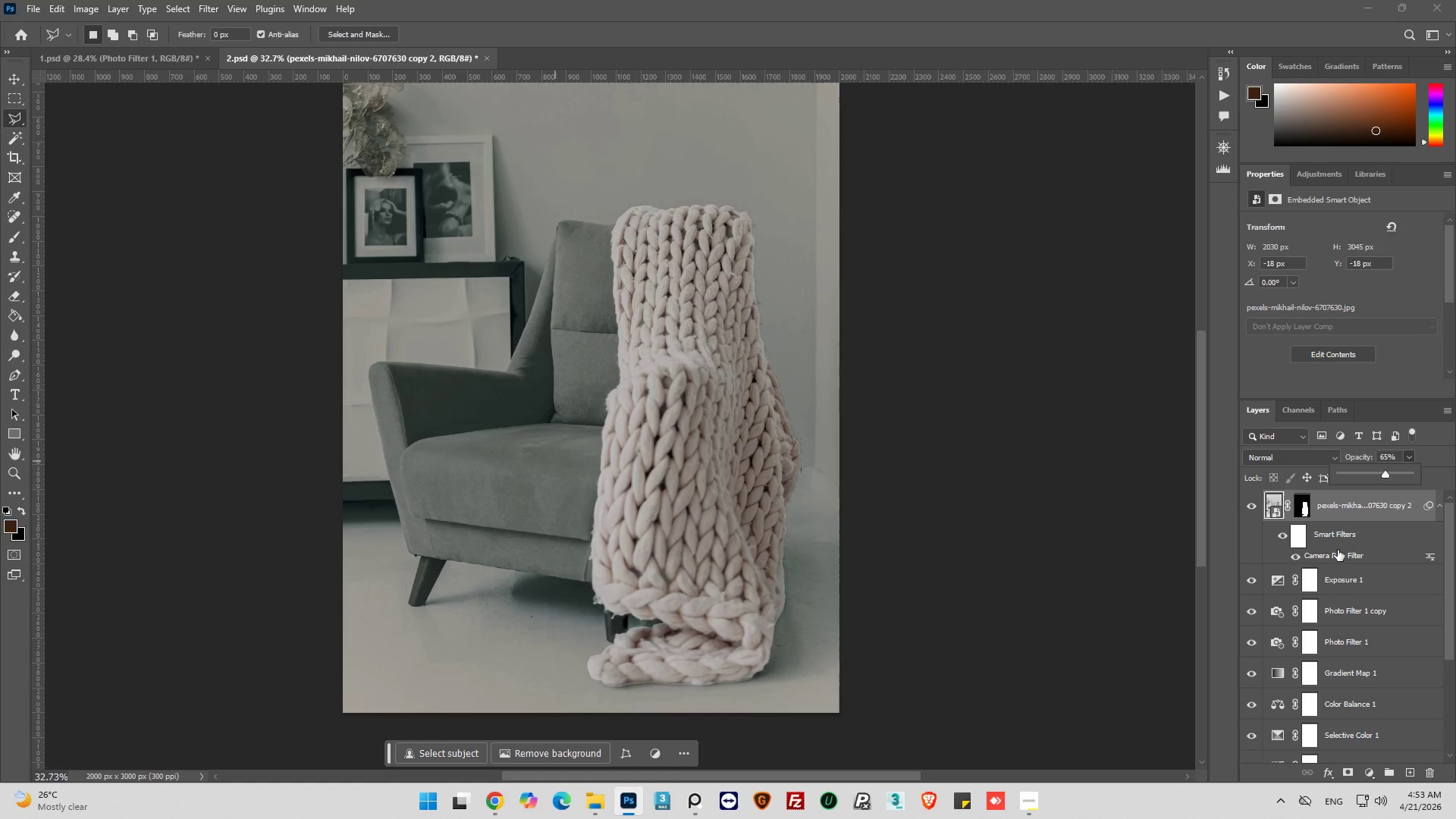 
left_click_drag(start_coordinate=[1384, 473], to_coordinate=[1368, 478])
 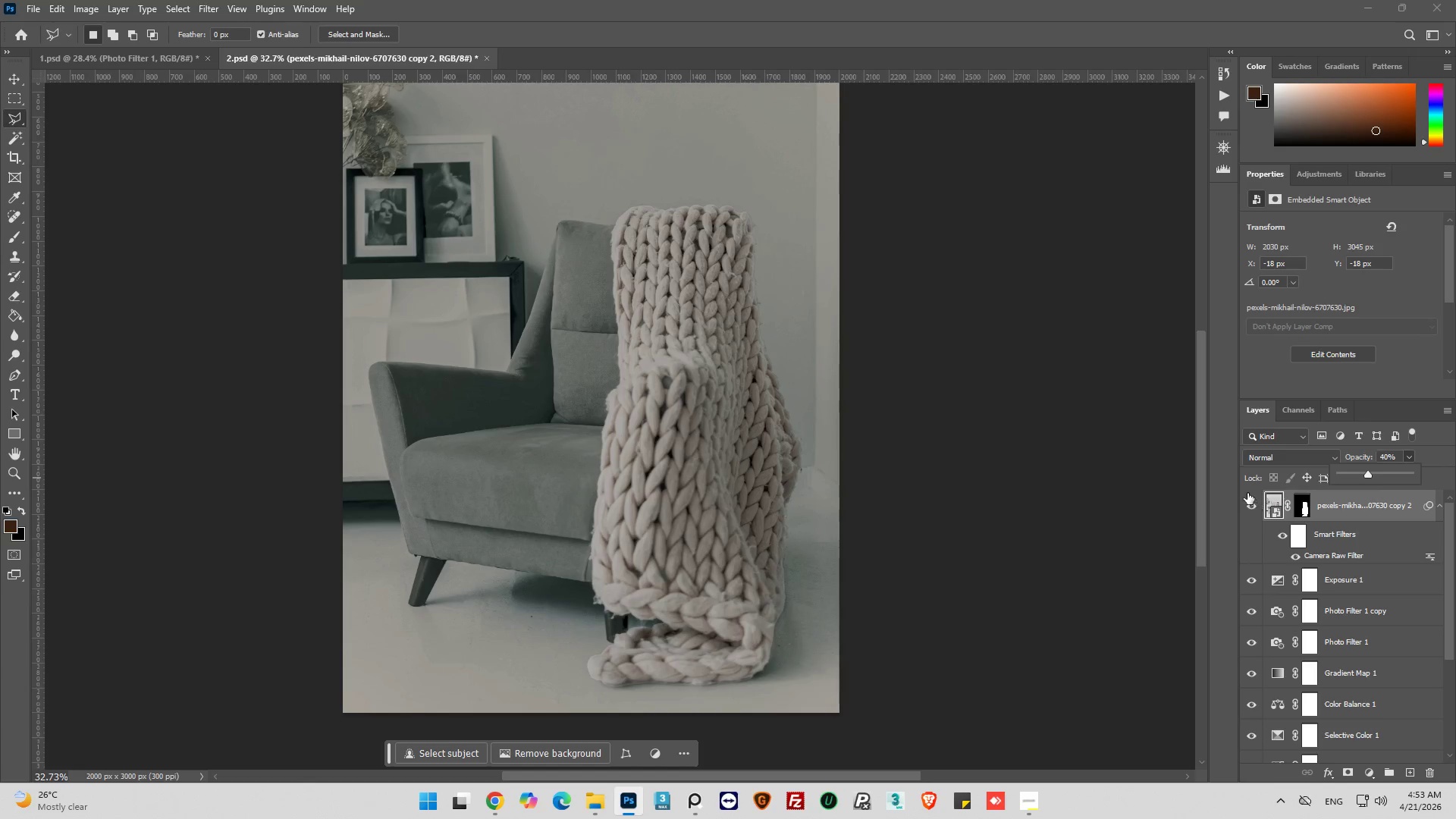 
left_click([1252, 507])
 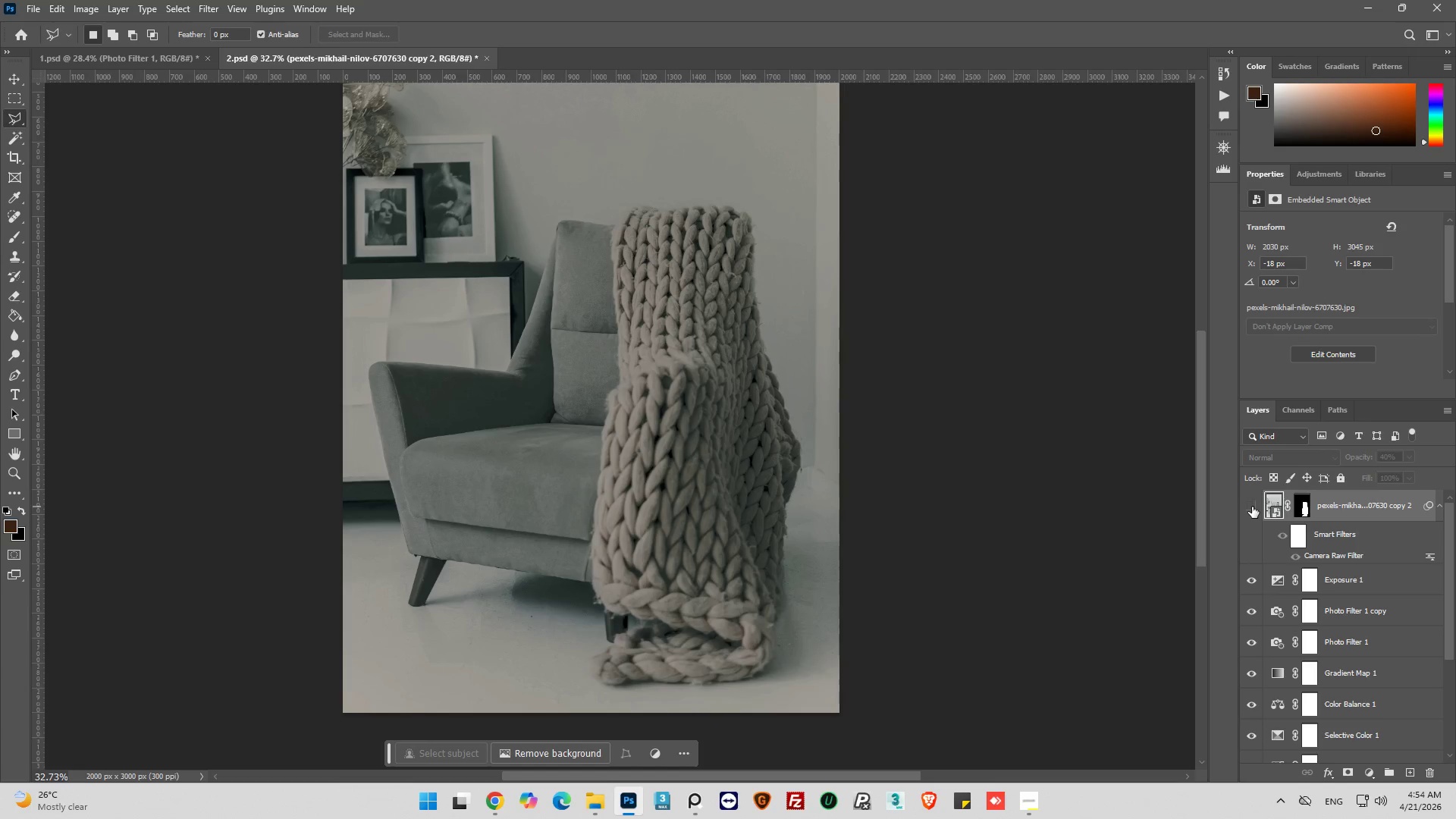 
left_click([1252, 506])
 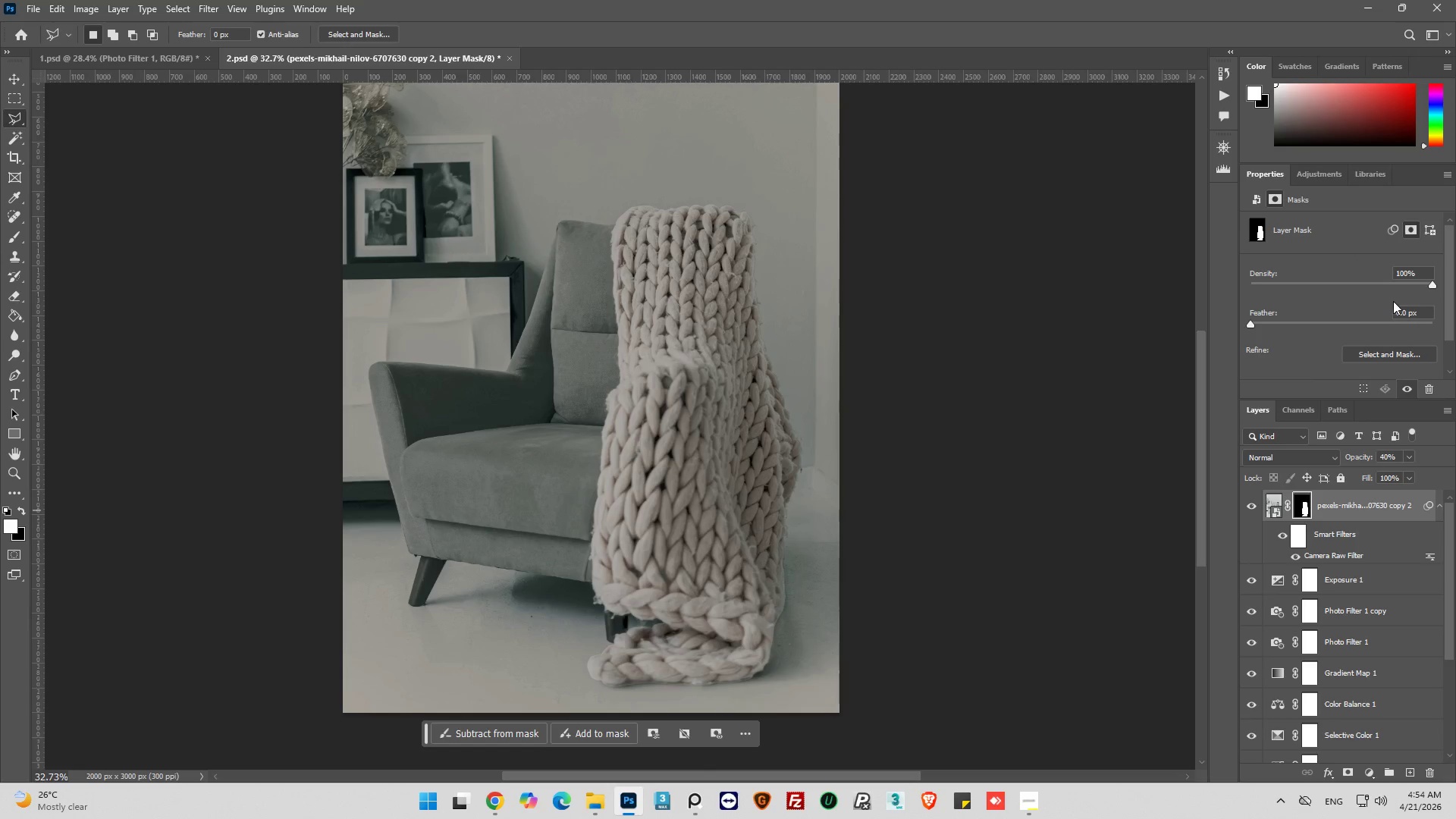 
double_click([1402, 313])
 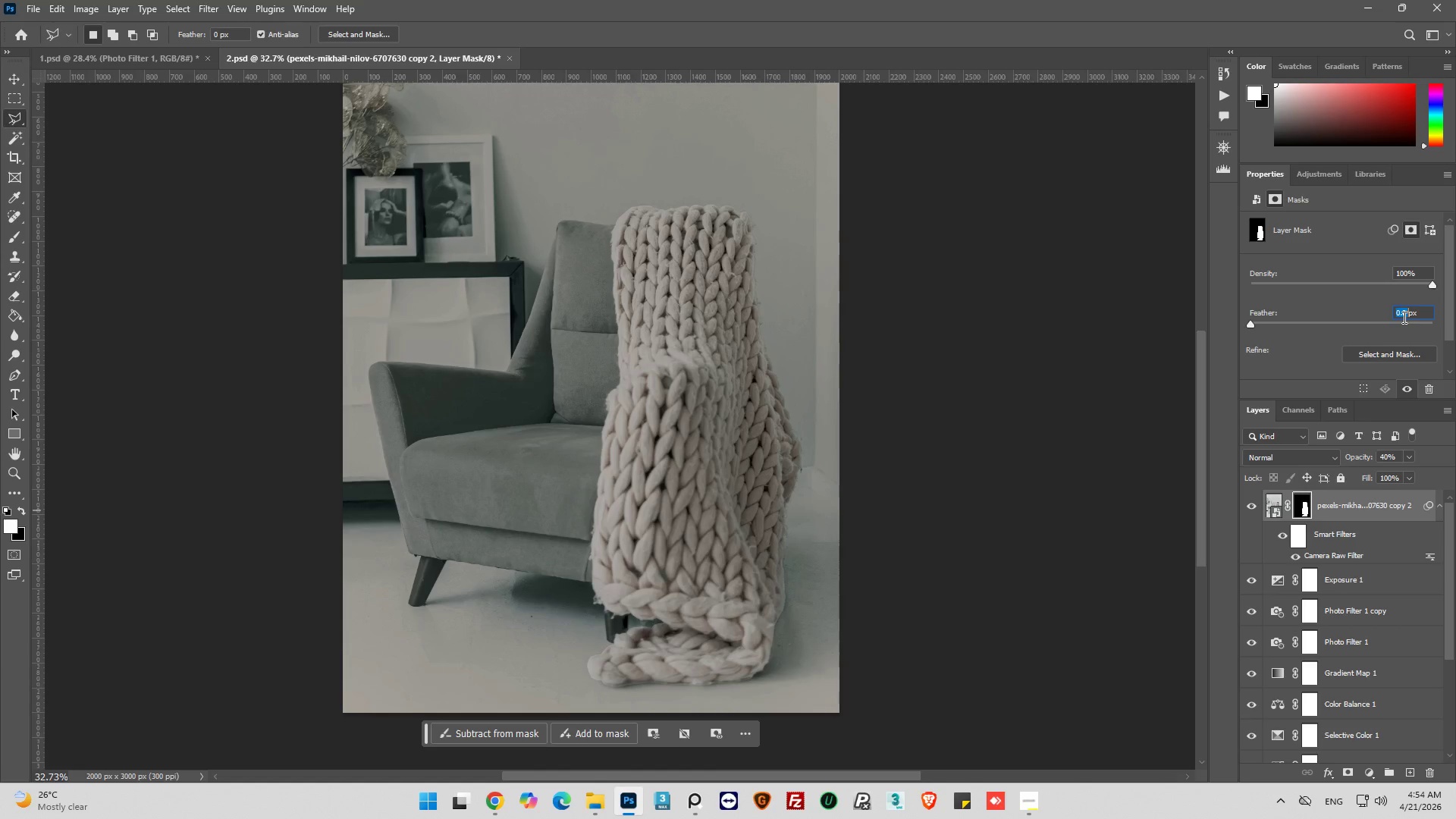 
key(1)
 